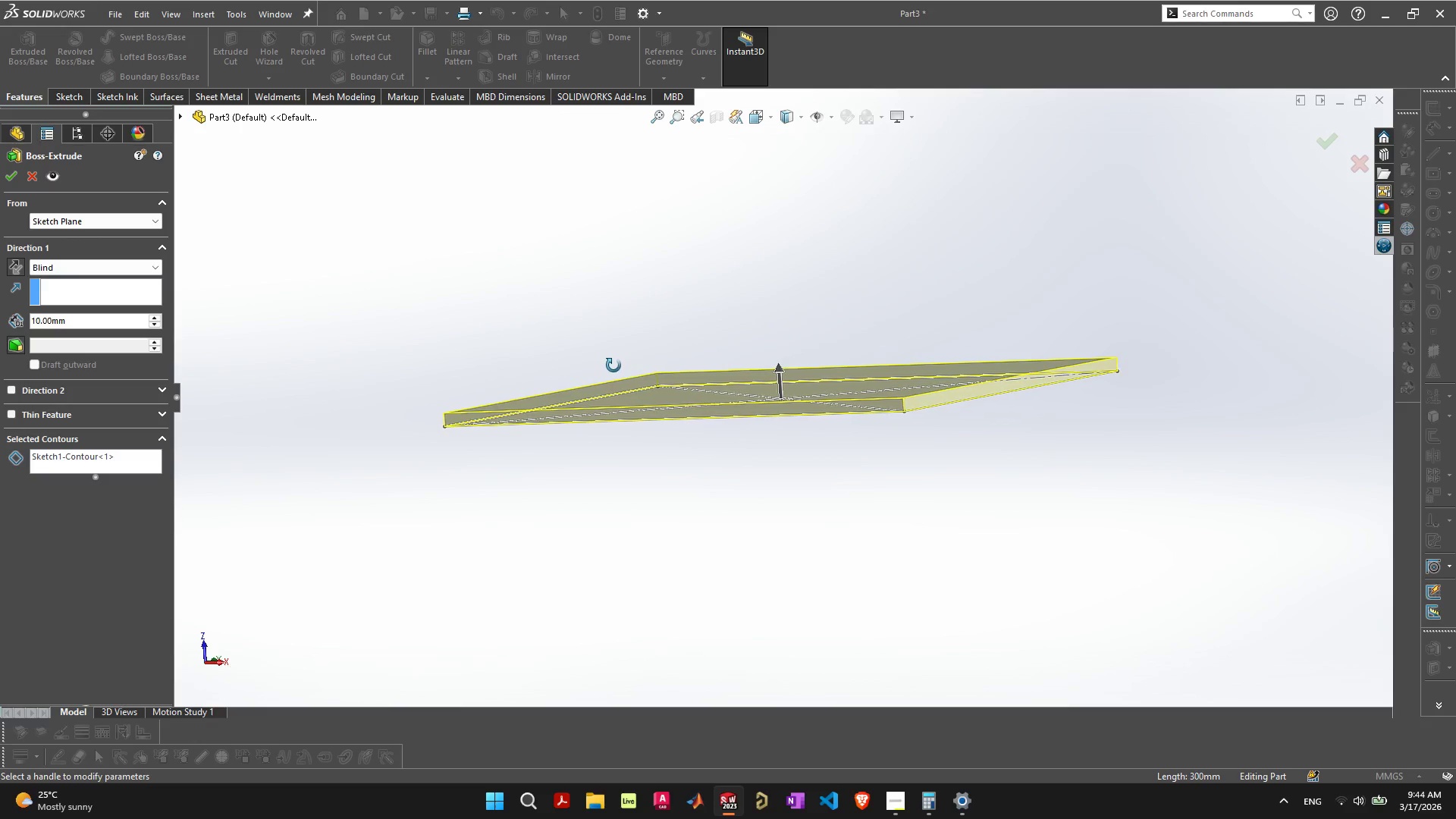 
wait(18.36)
 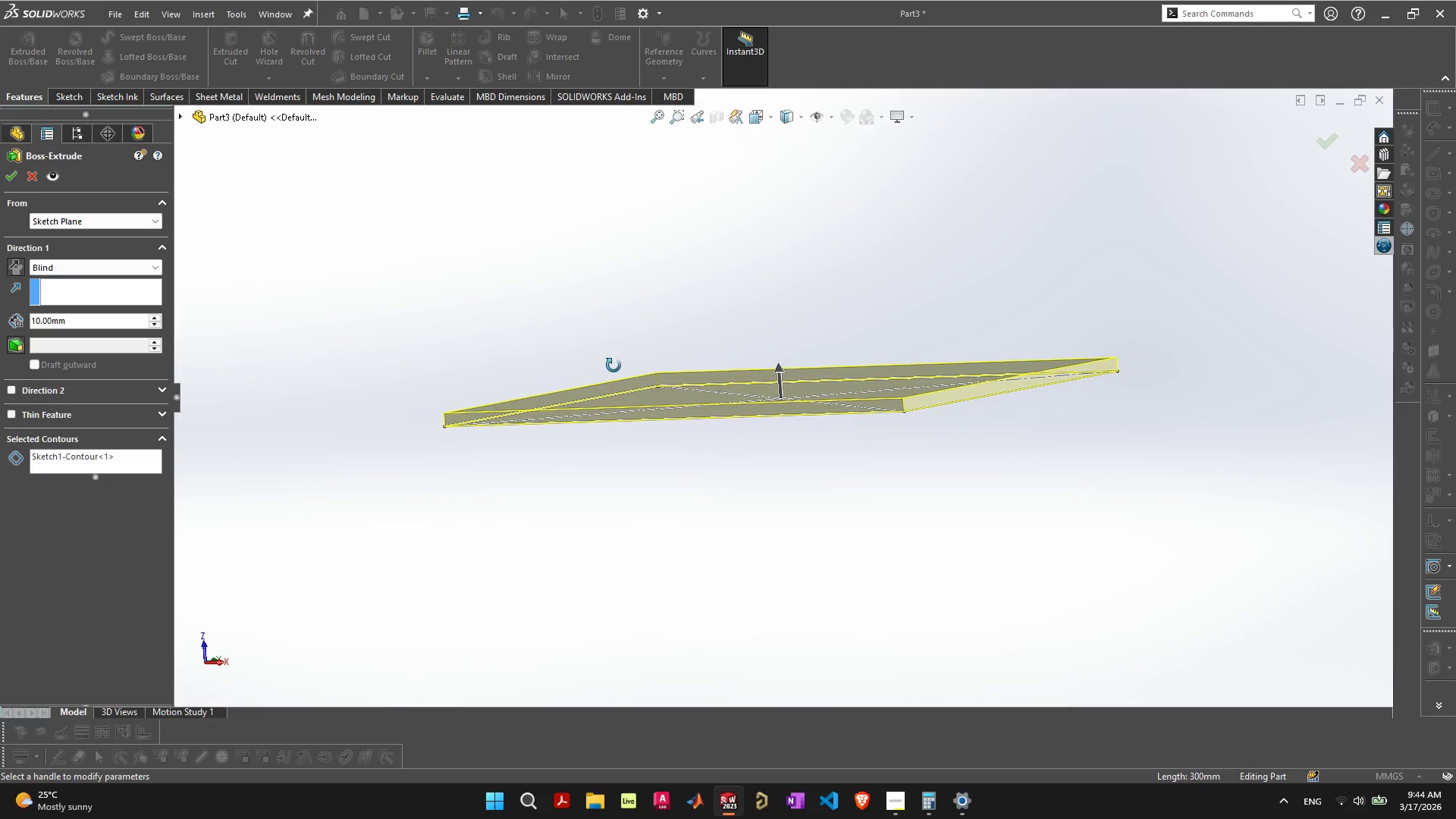 
left_click([1094, 514])
 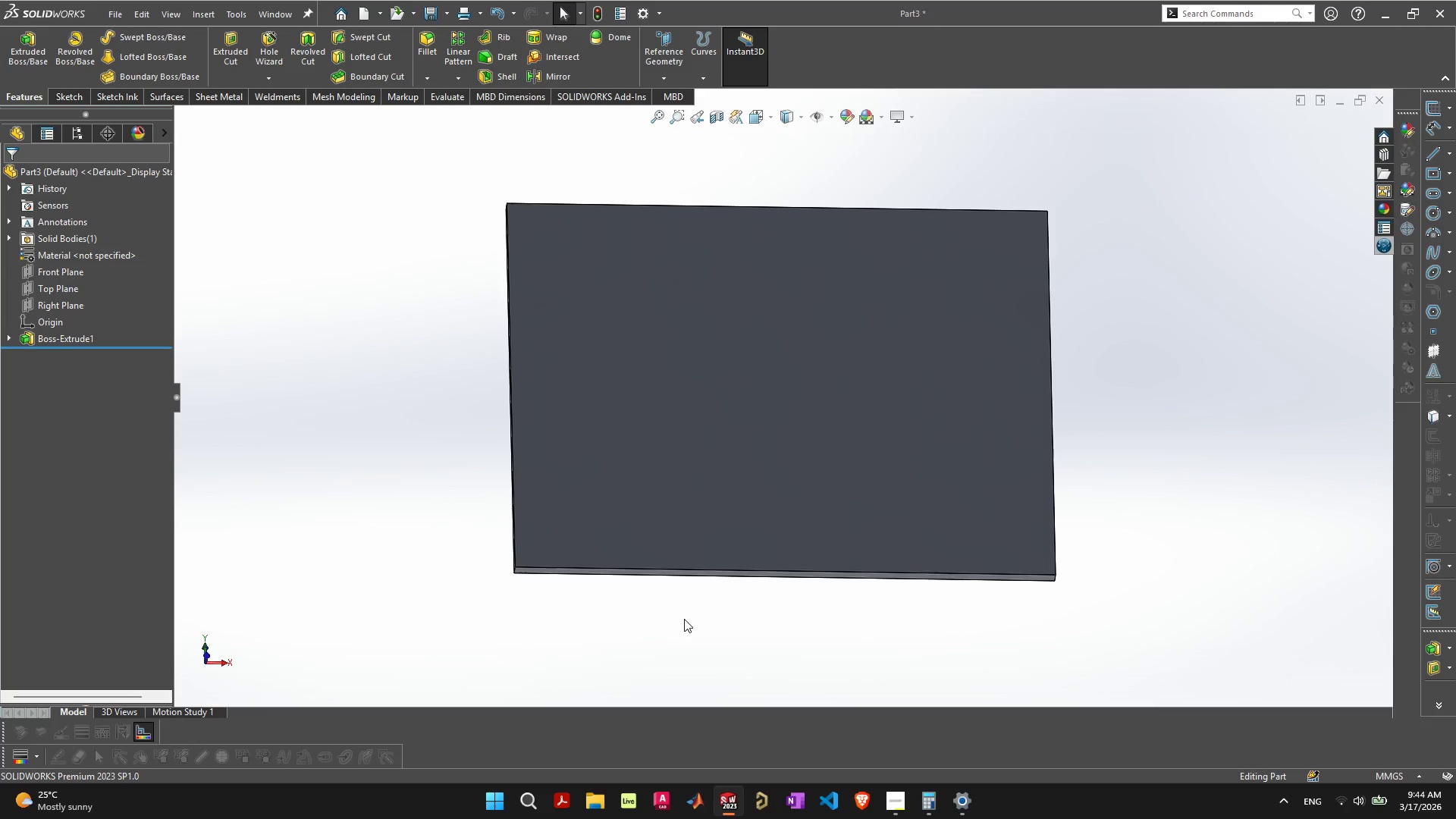 
wait(12.95)
 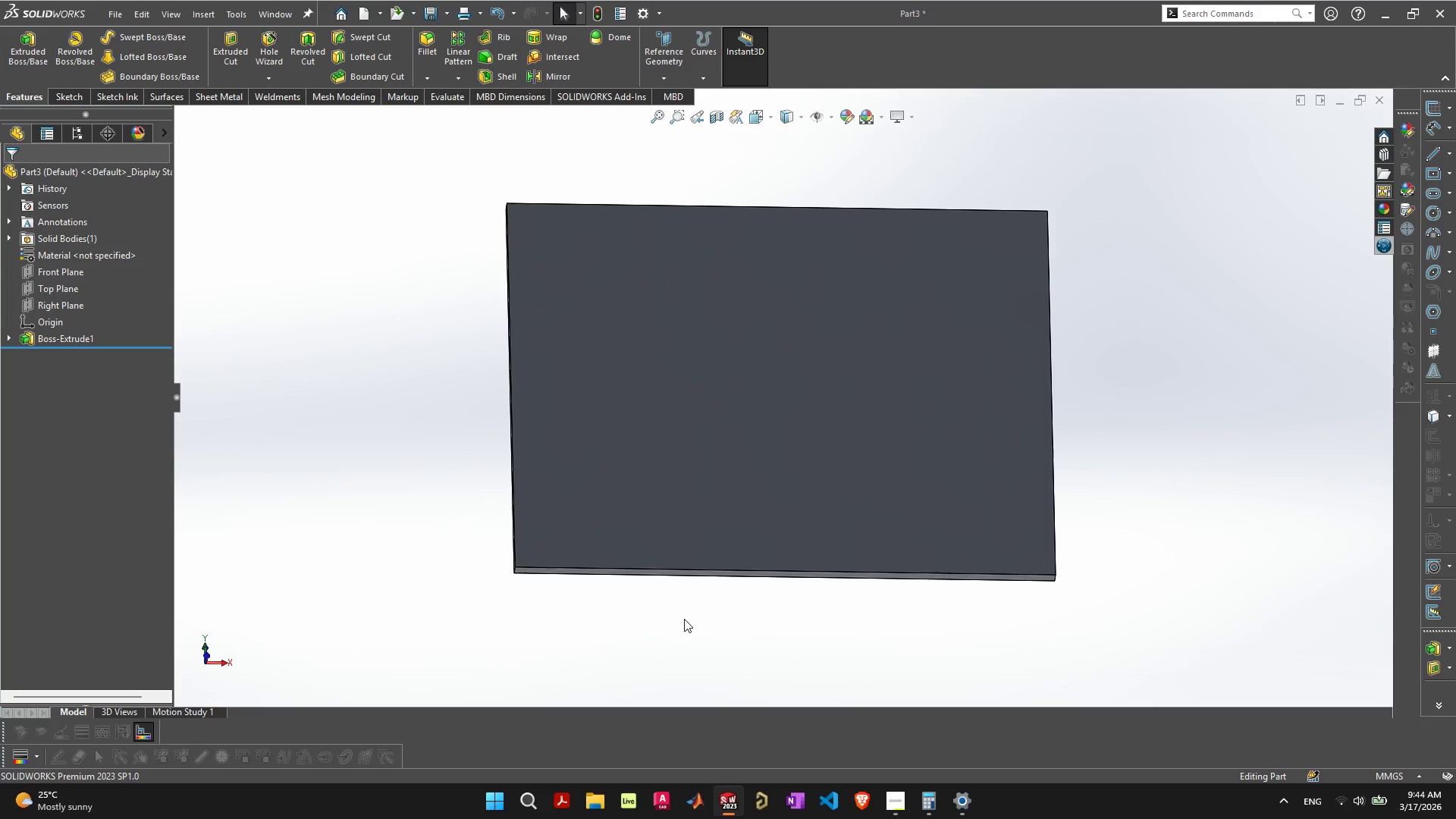 
left_click([1356, 106])
 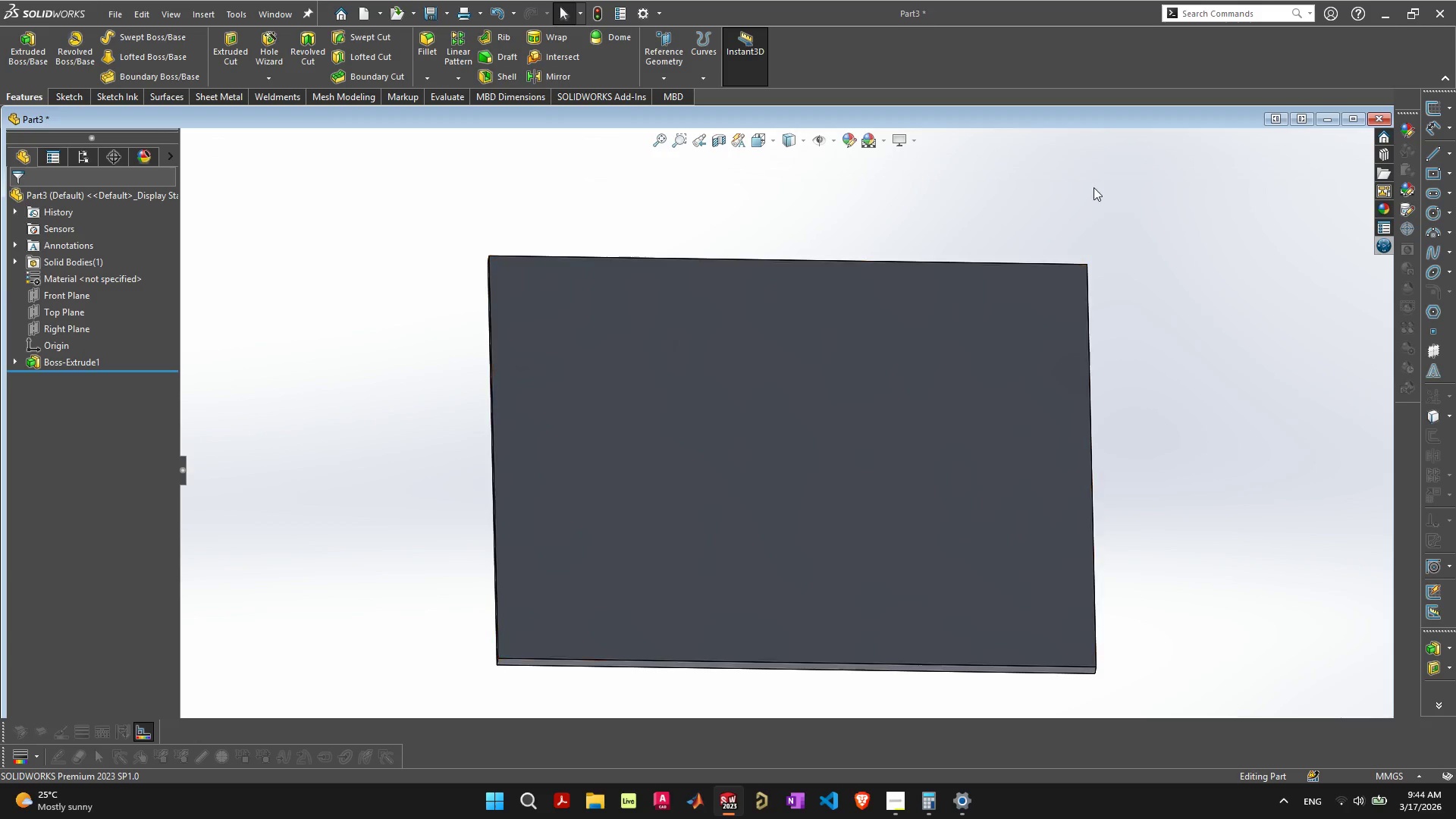 
left_click([1333, 120])
 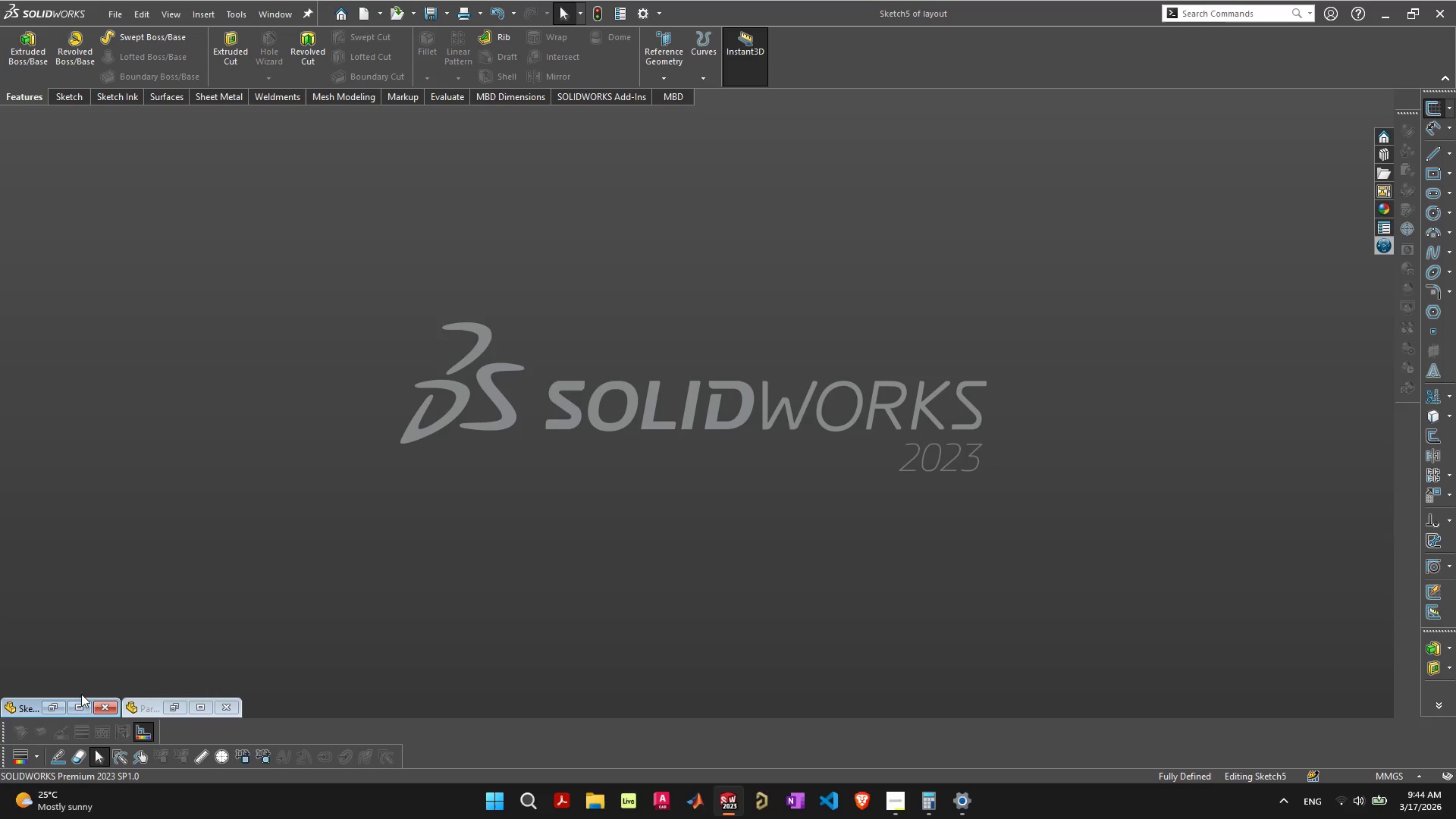 
left_click([72, 708])
 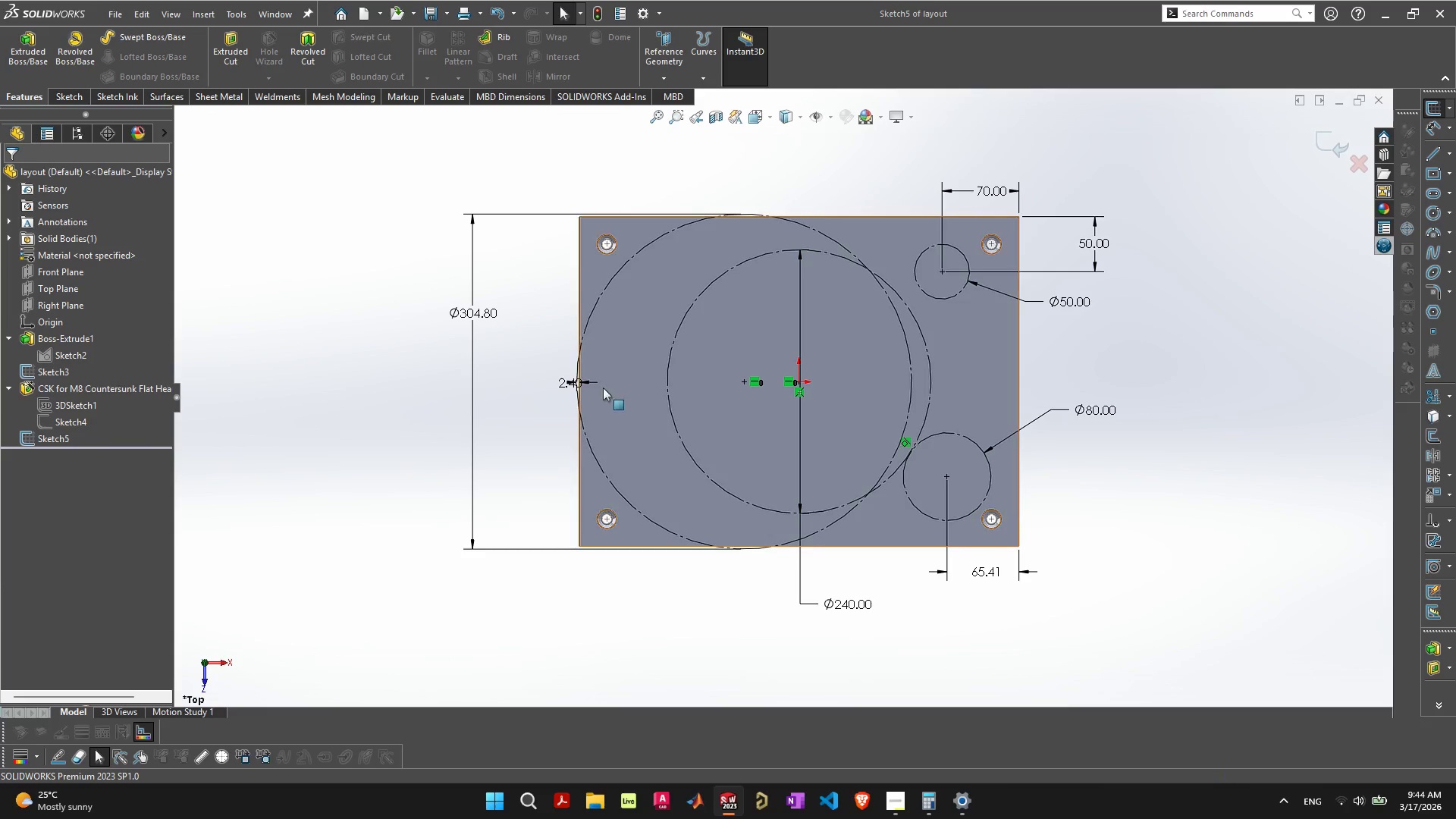 
mouse_move([619, 356])
 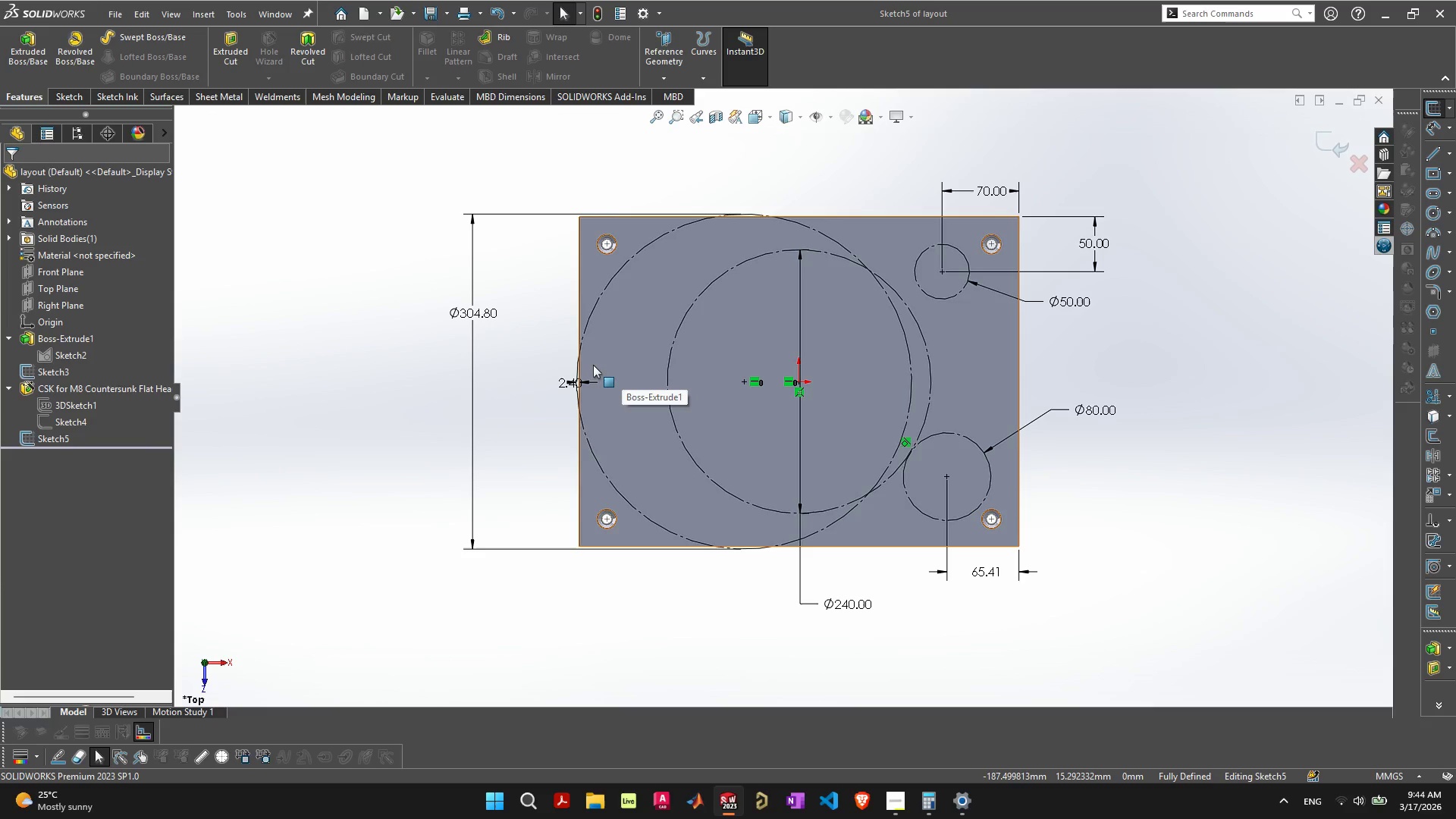 
wait(14.96)
 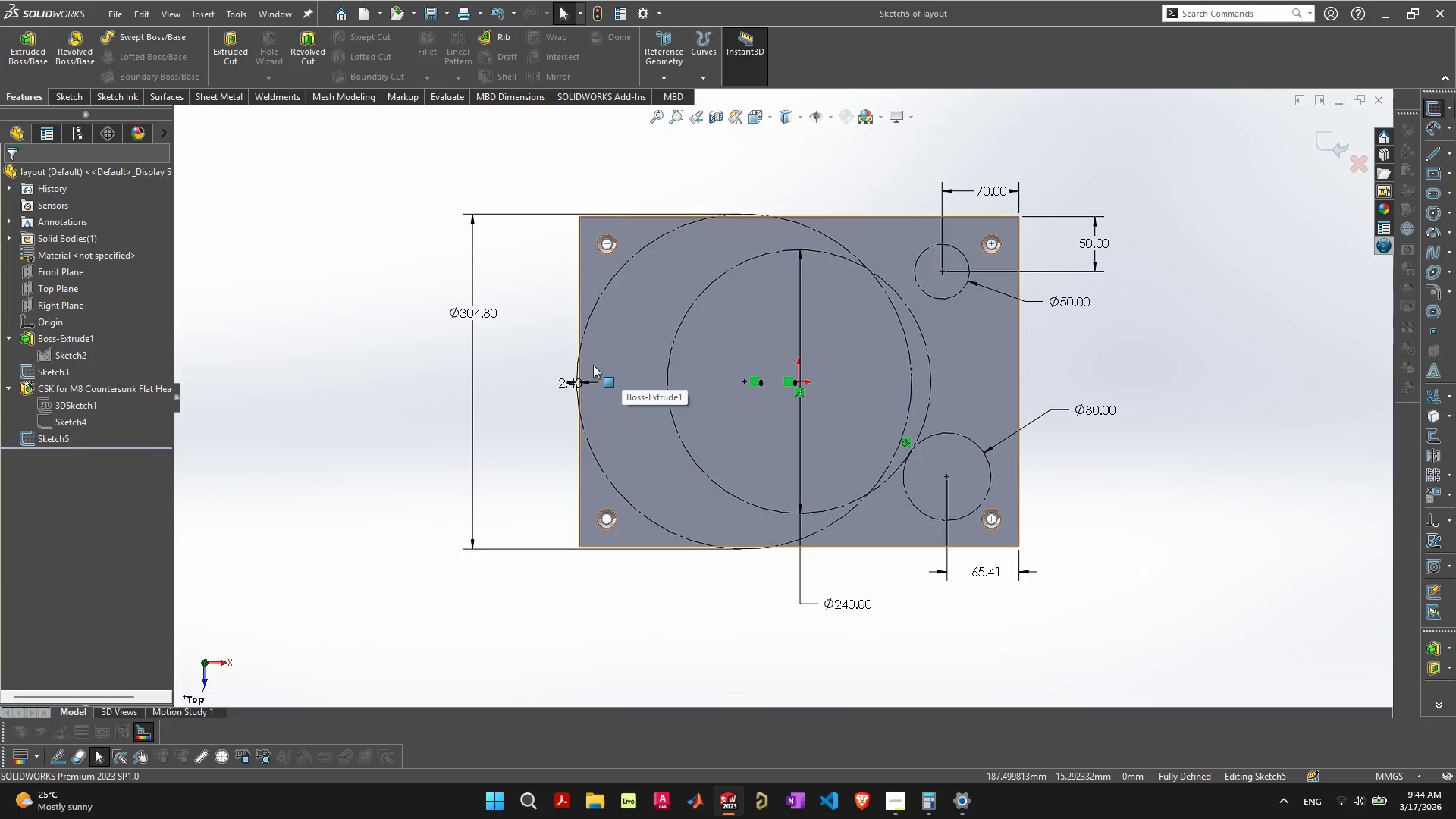 
scroll: coordinate [718, 332], scroll_direction: up, amount: 2.0
 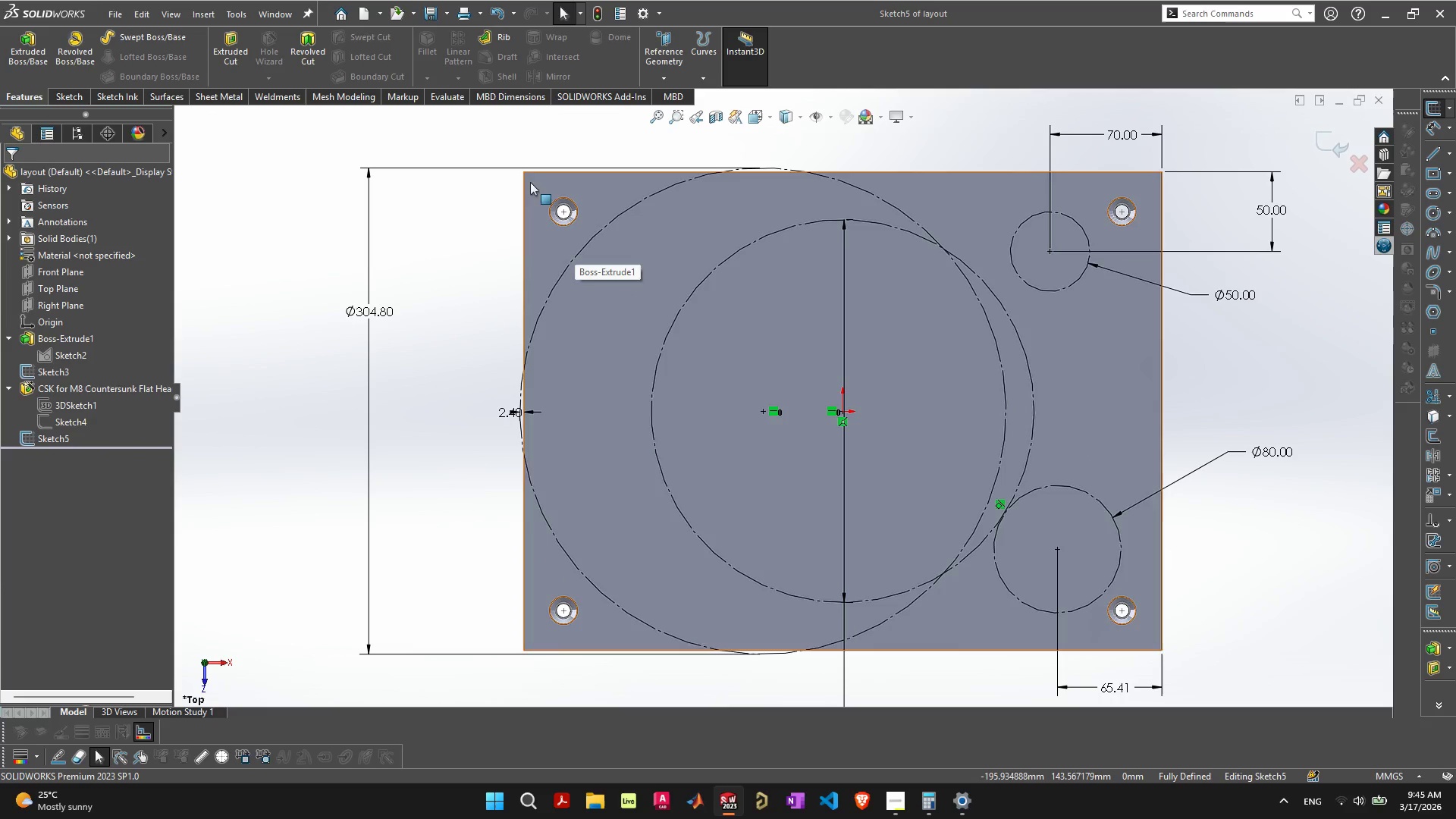 
left_click([528, 178])
 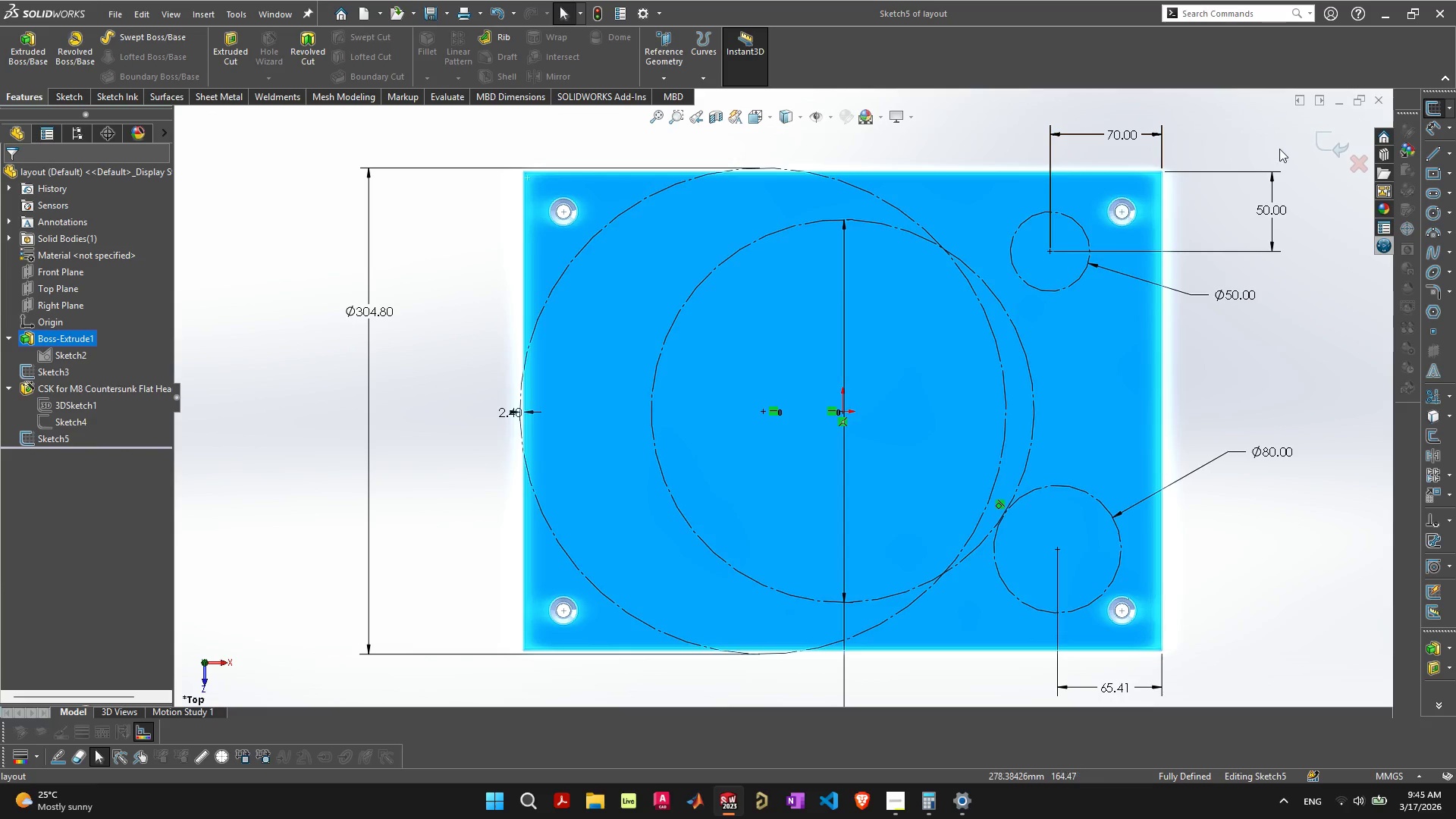 
left_click([1317, 140])
 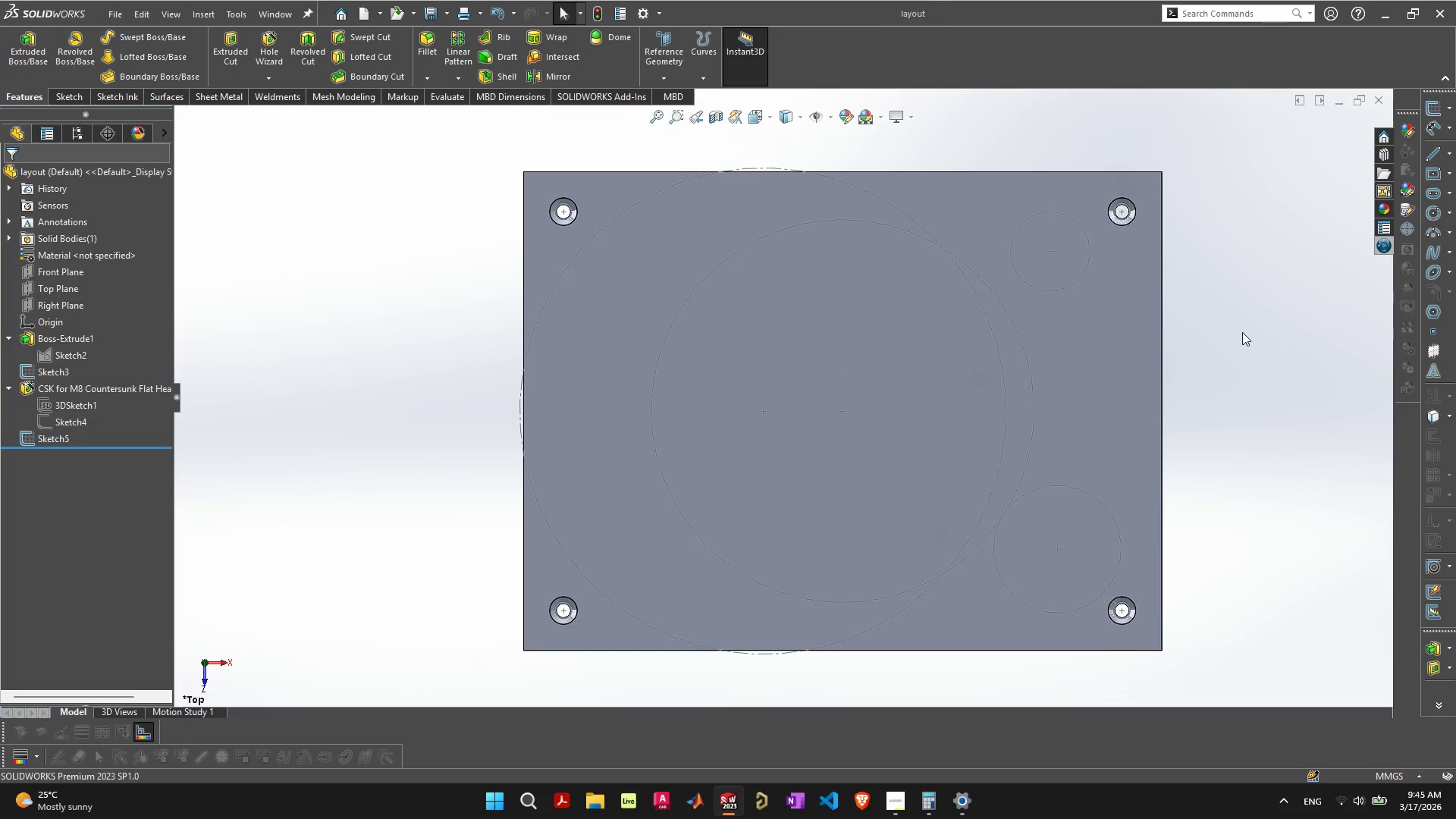 
double_click([863, 395])
 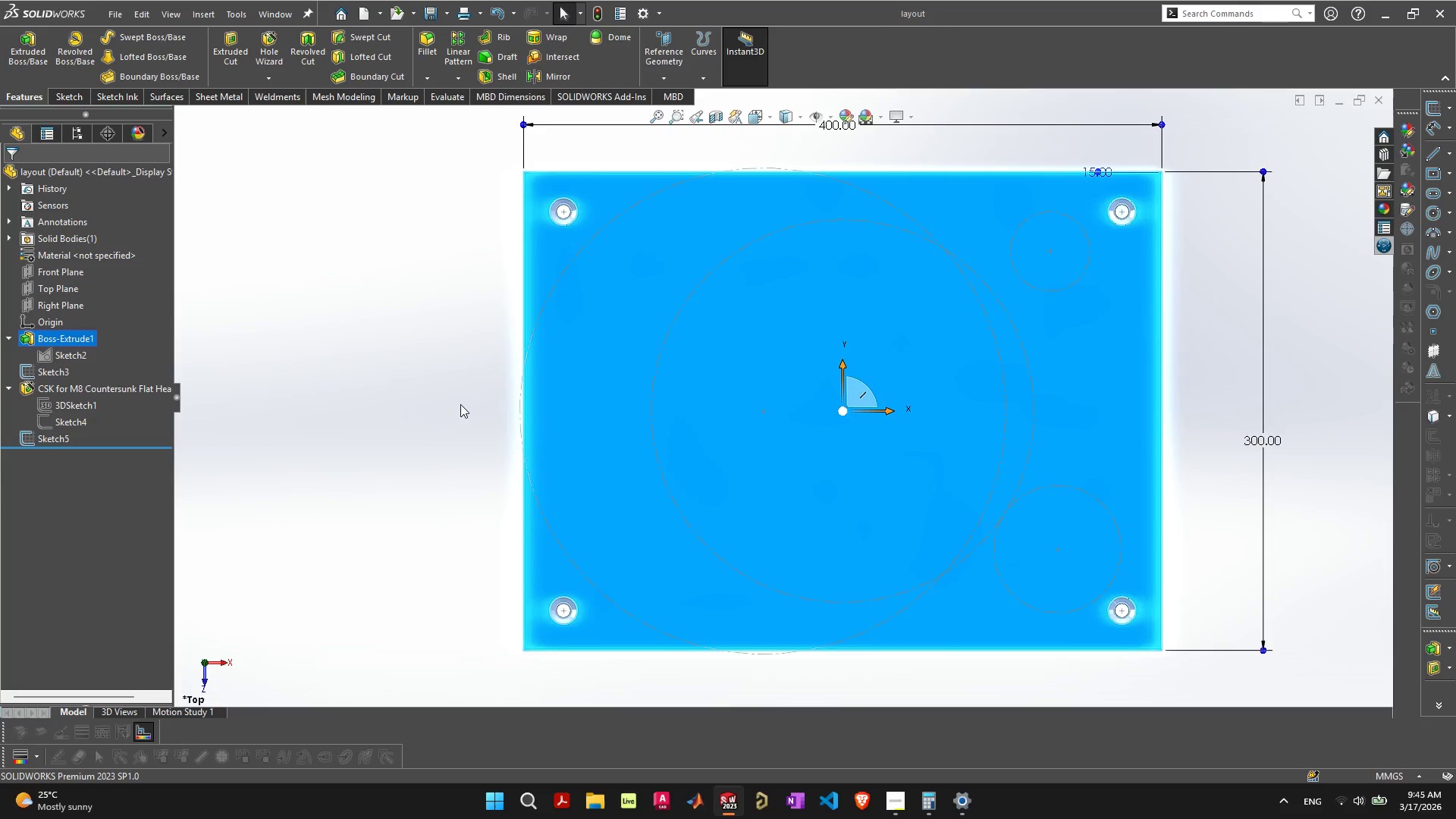 
left_click([329, 388])
 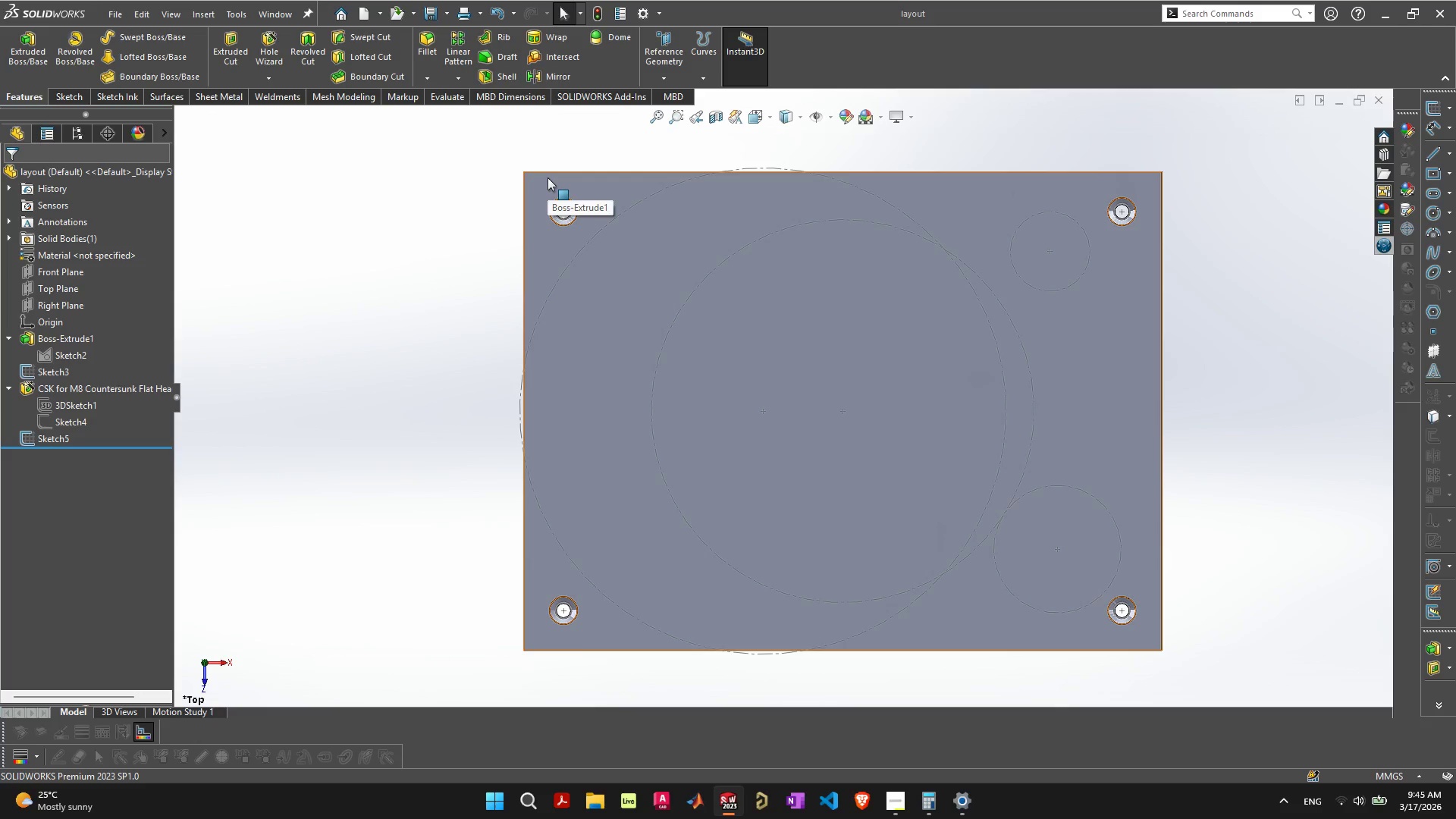 
left_click([548, 177])
 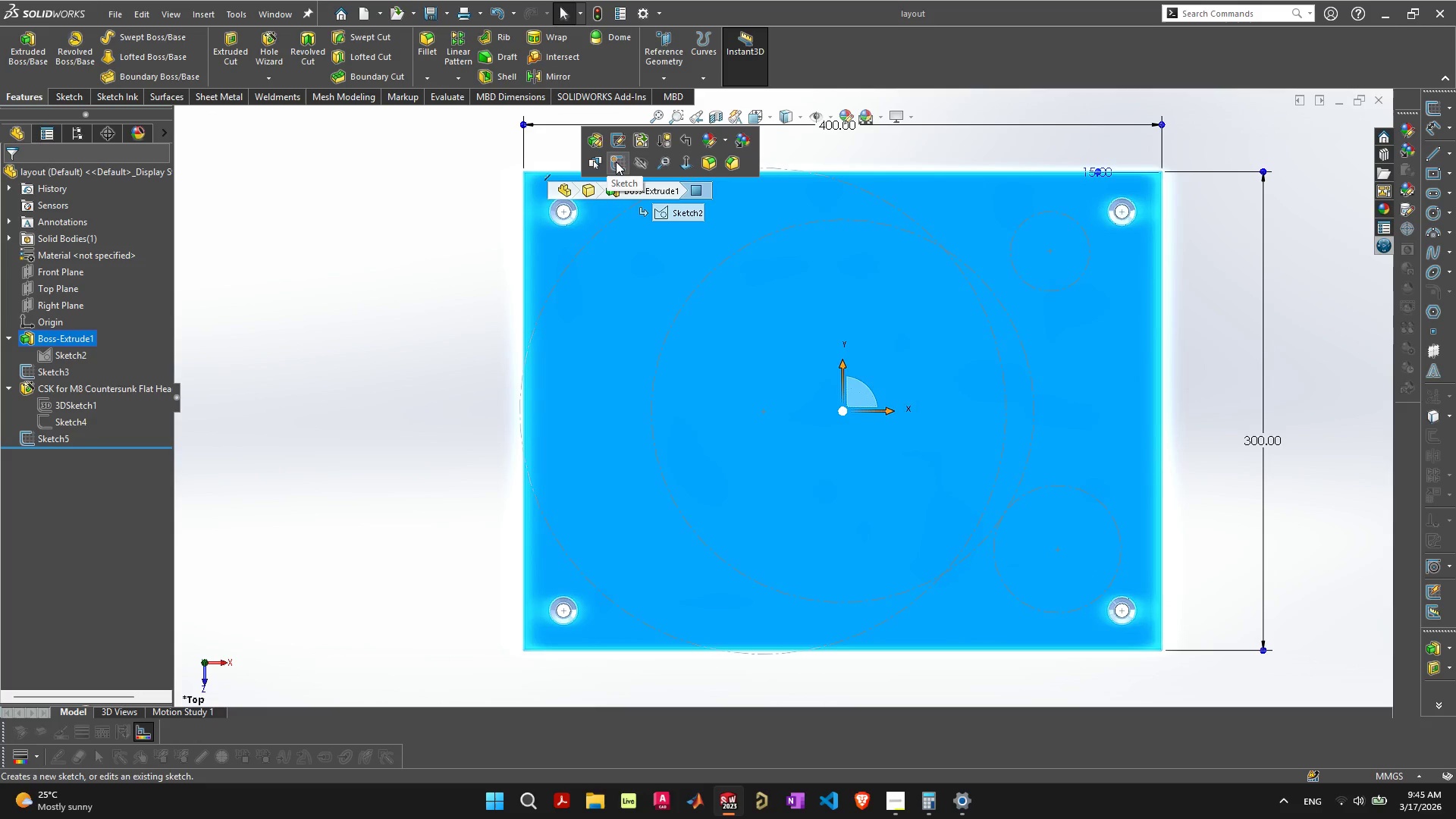 
wait(5.2)
 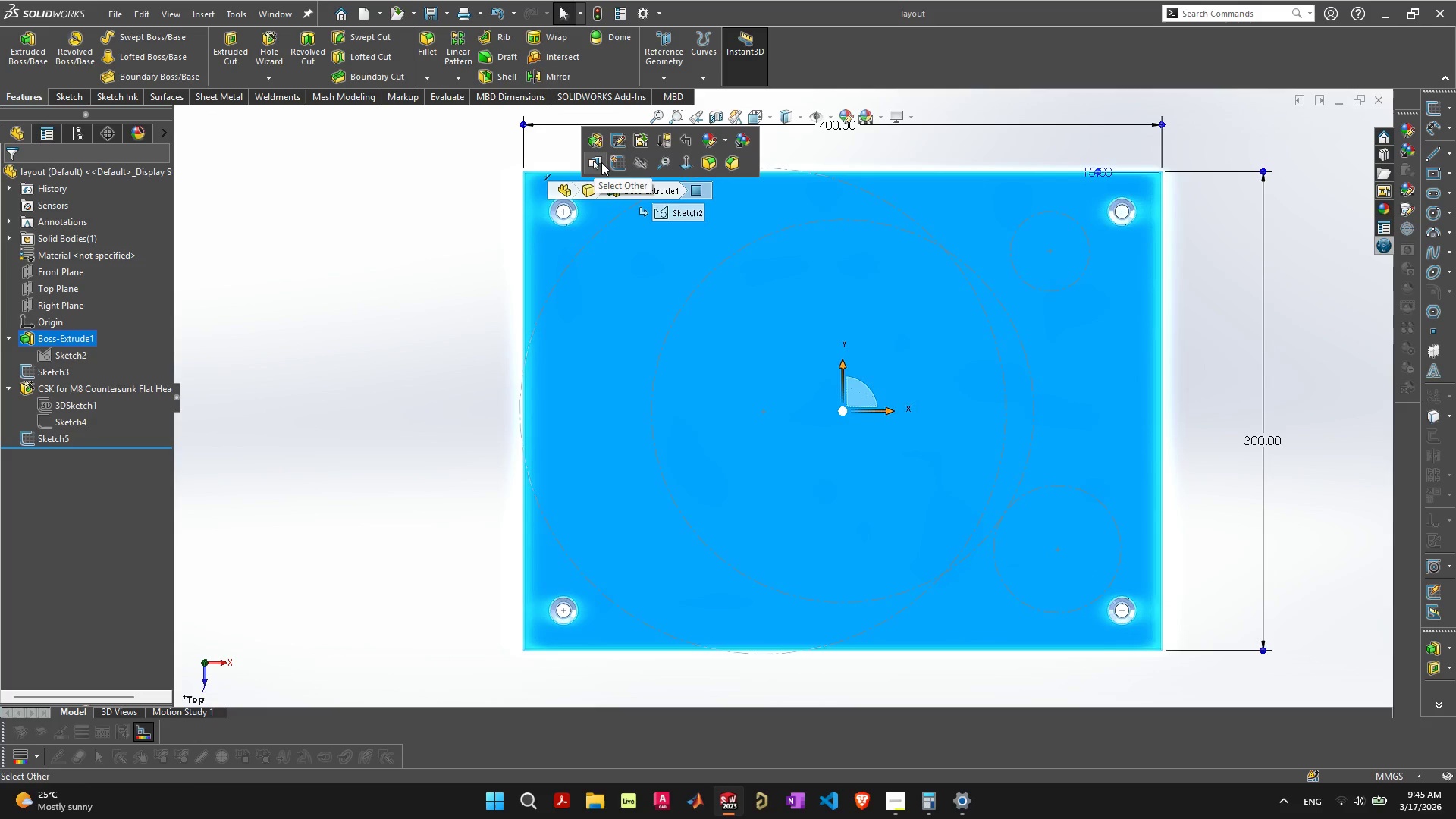 
left_click([416, 306])
 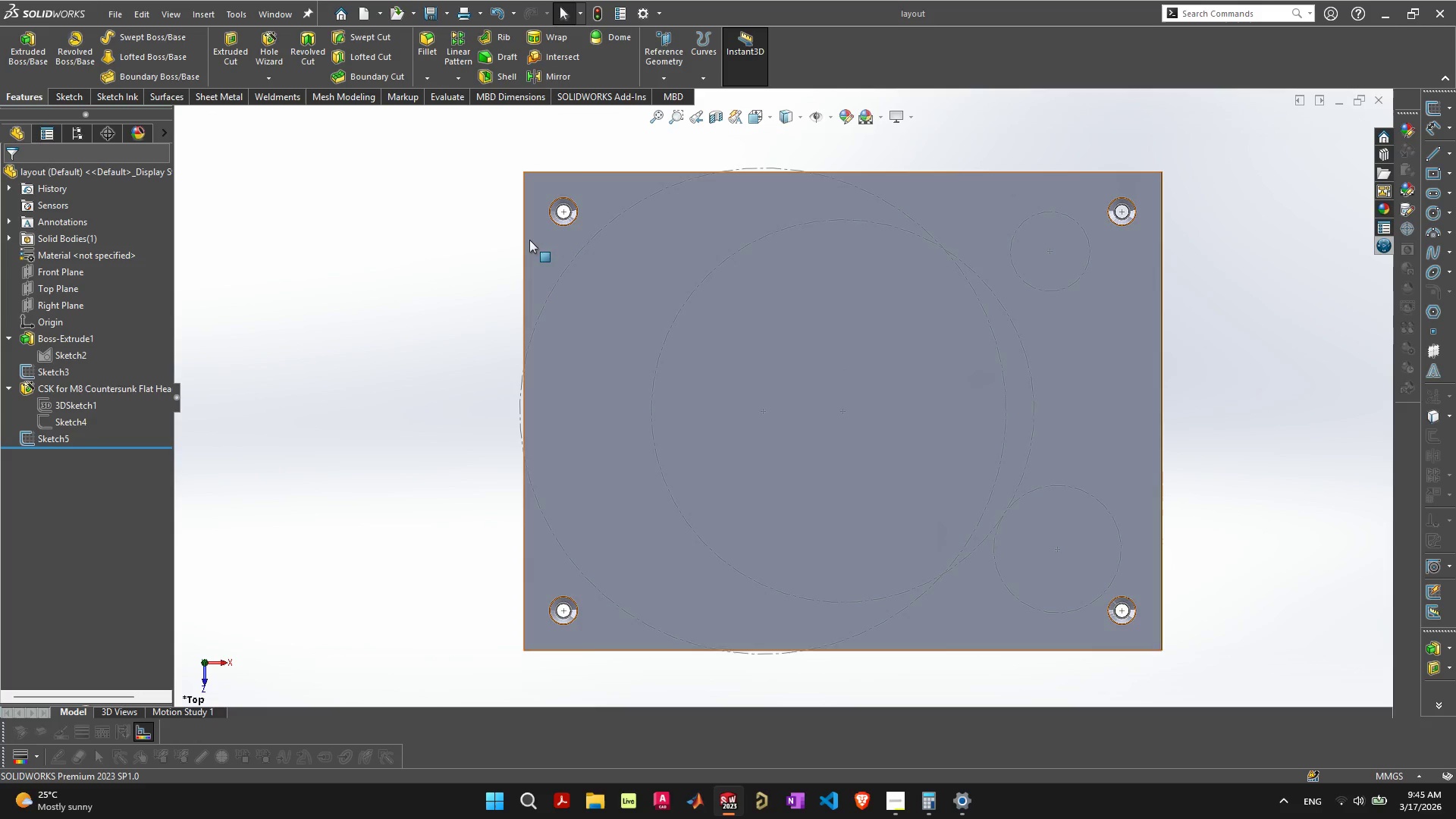 
left_click([733, 257])
 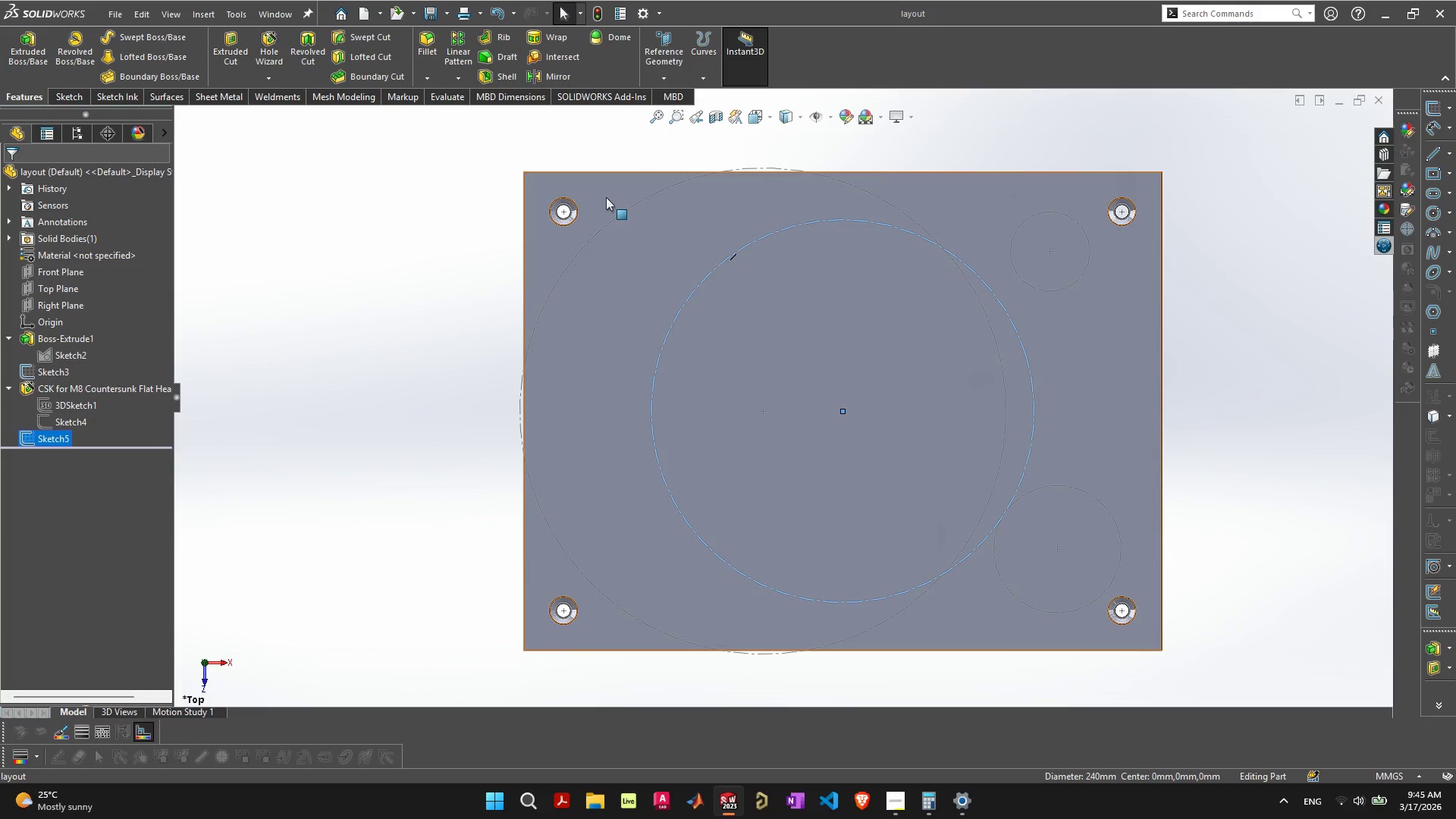 
left_click([608, 184])
 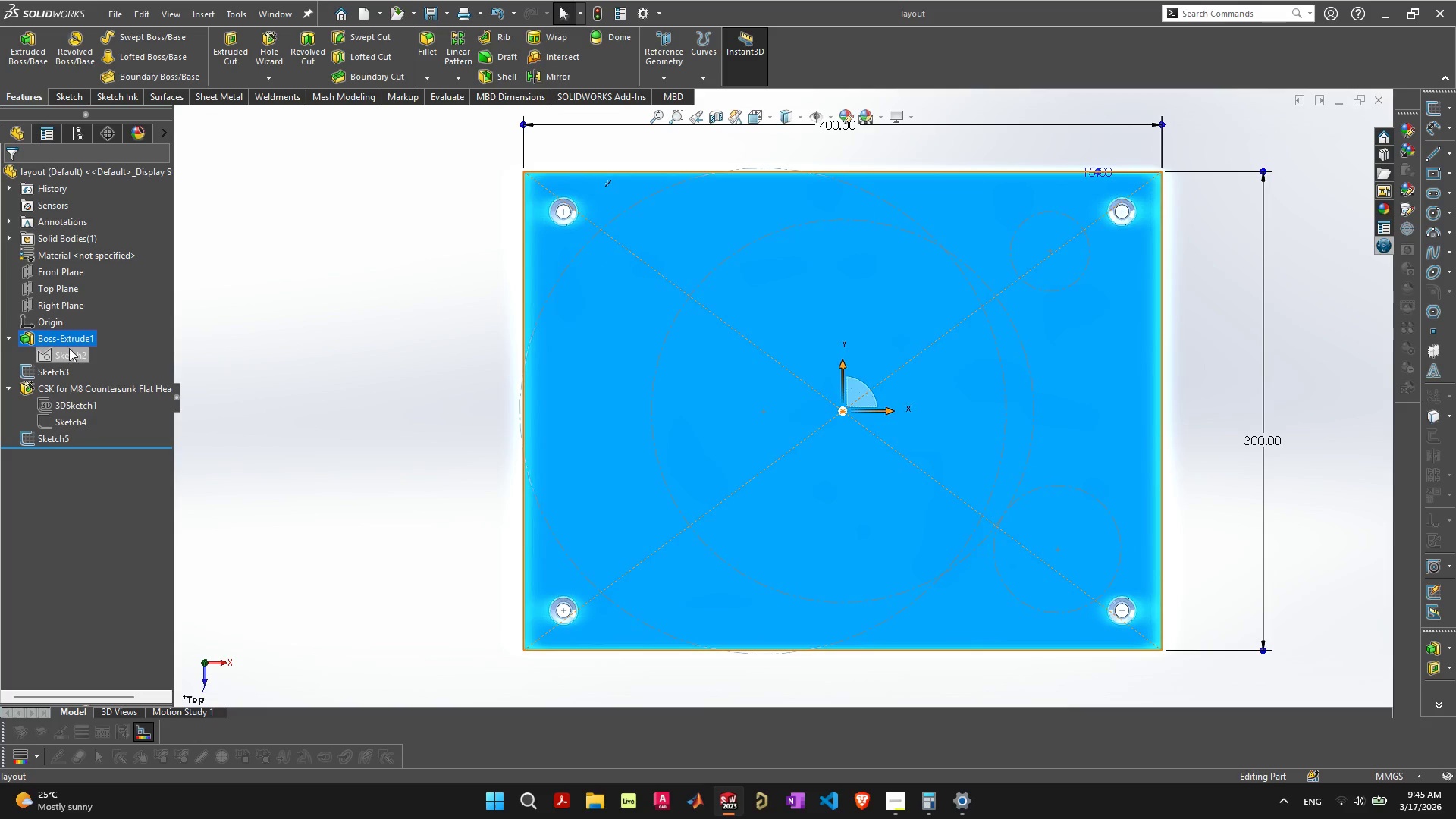 
left_click([69, 350])
 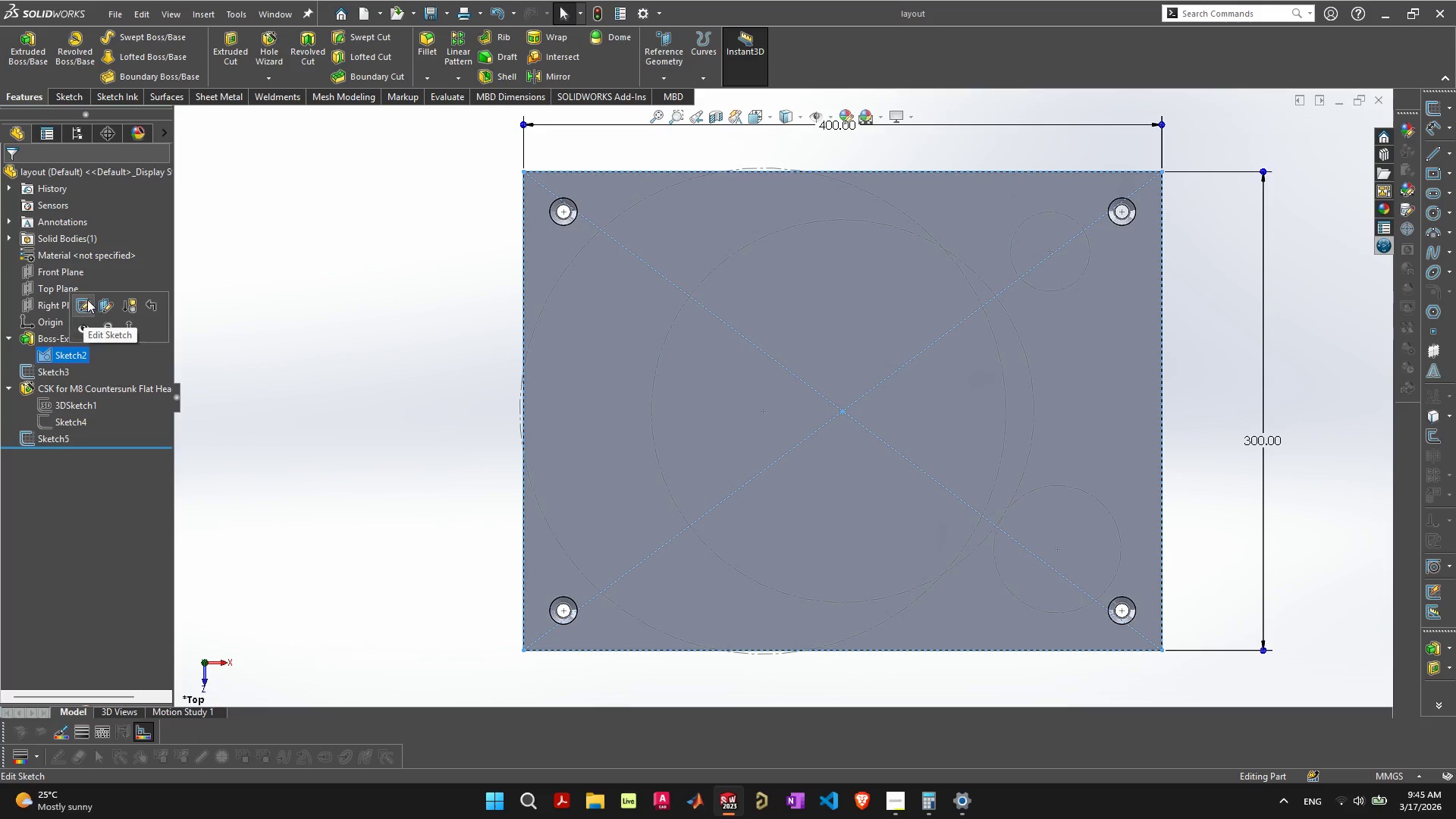 
left_click([88, 299])
 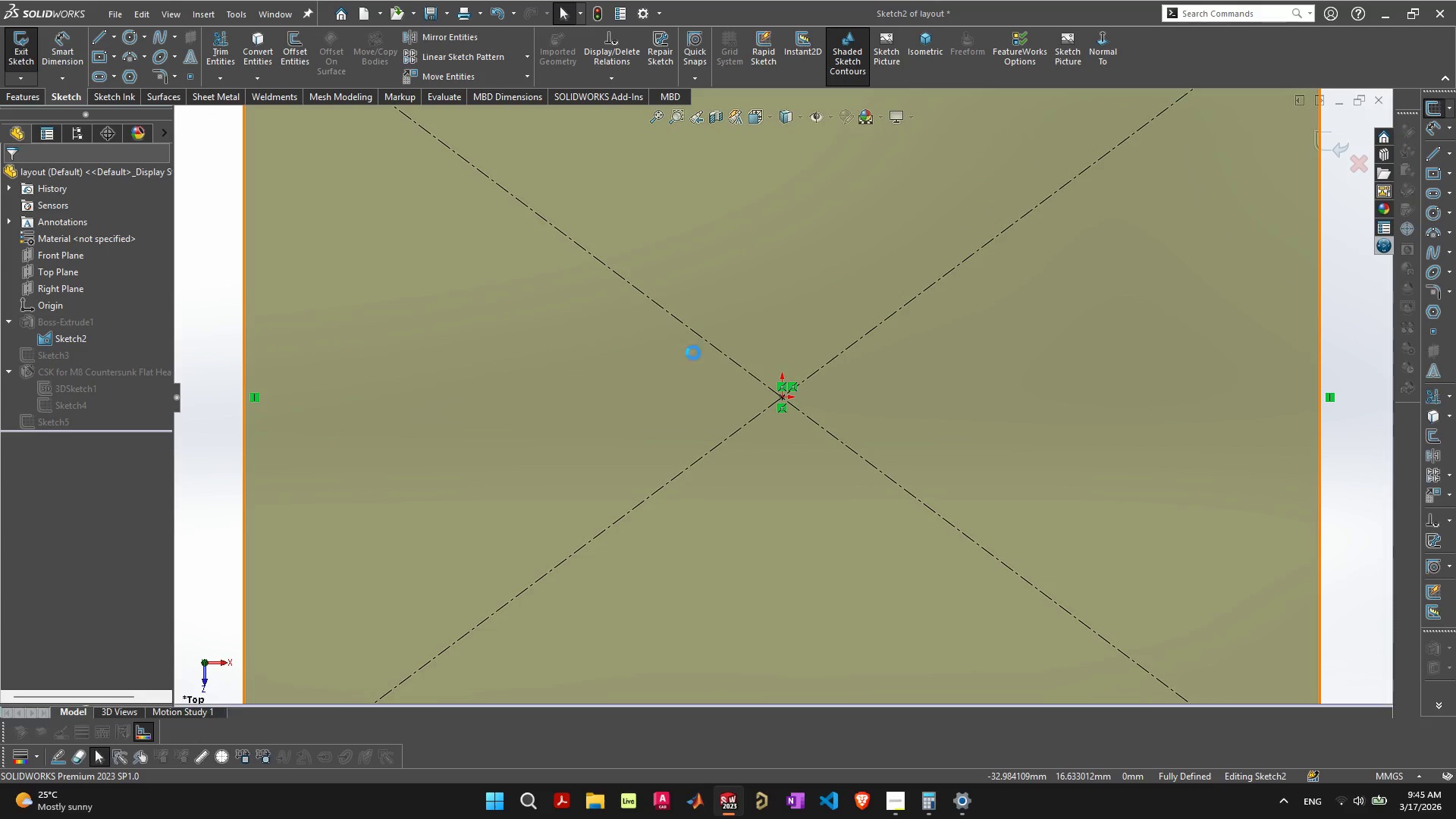 
scroll: coordinate [693, 353], scroll_direction: down, amount: 4.0
 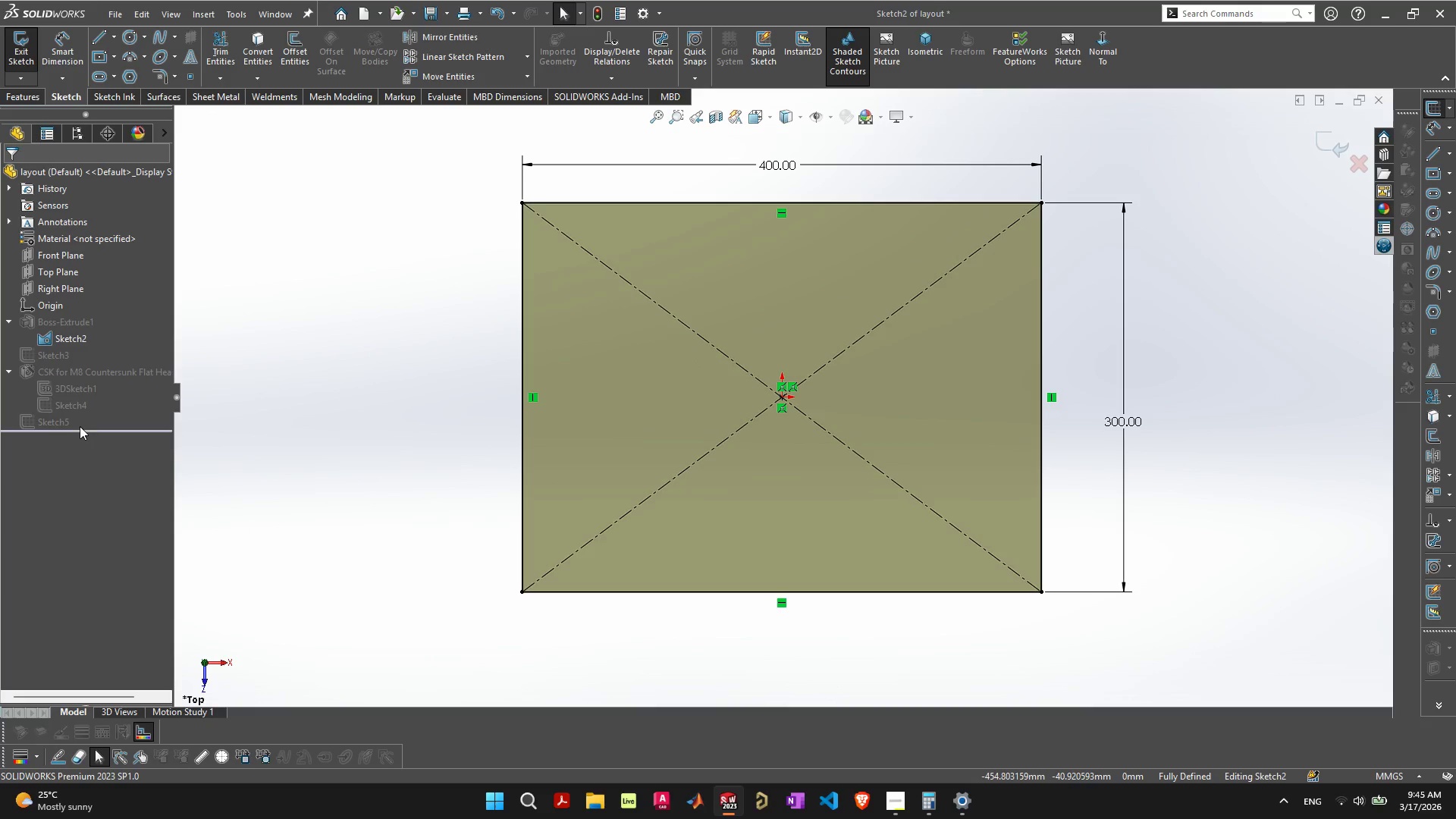 
right_click([41, 419])
 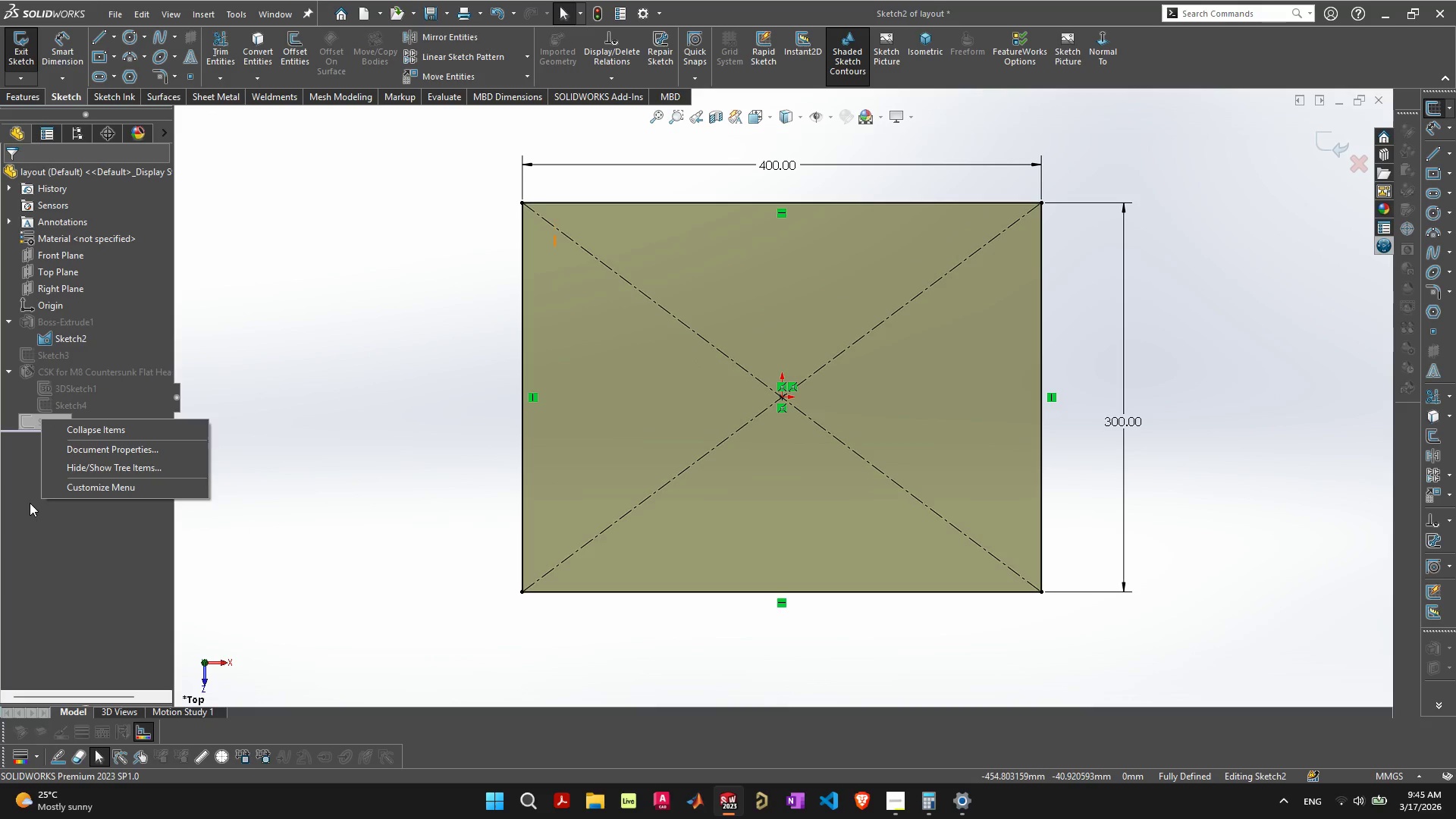 
left_click([38, 535])
 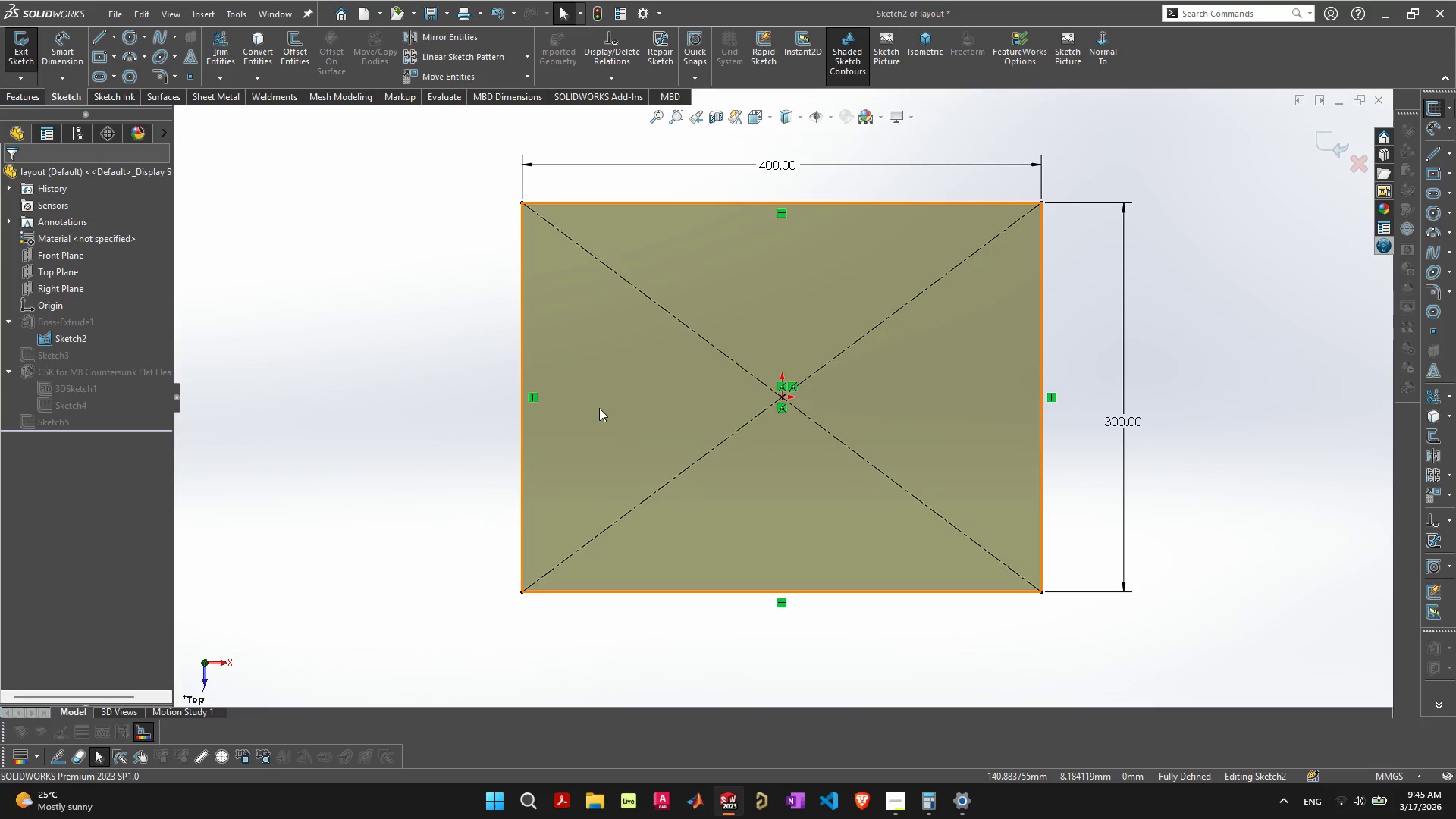 
wait(10.28)
 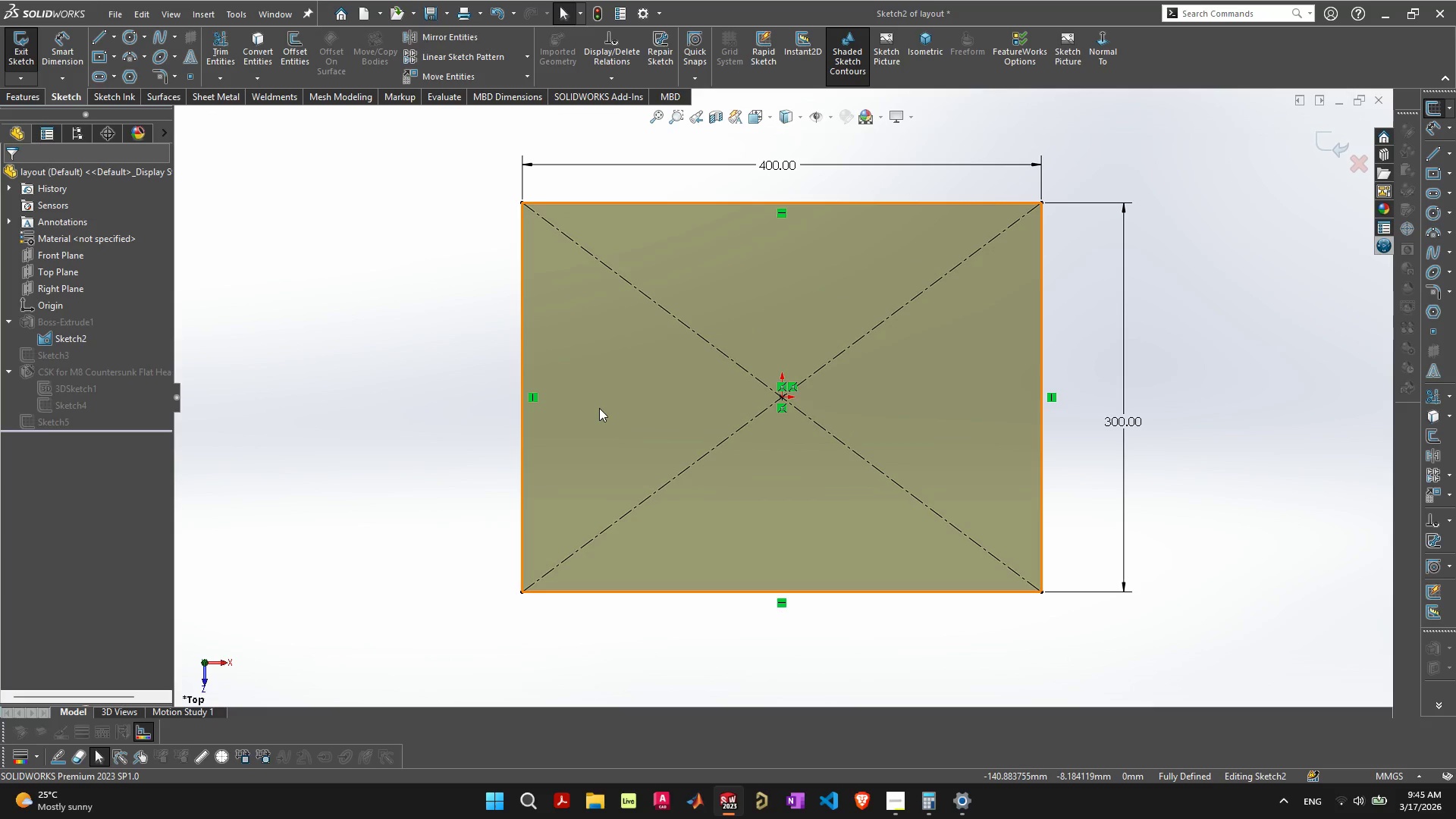 
left_click_drag(start_coordinate=[783, 397], to_coordinate=[547, 571])
 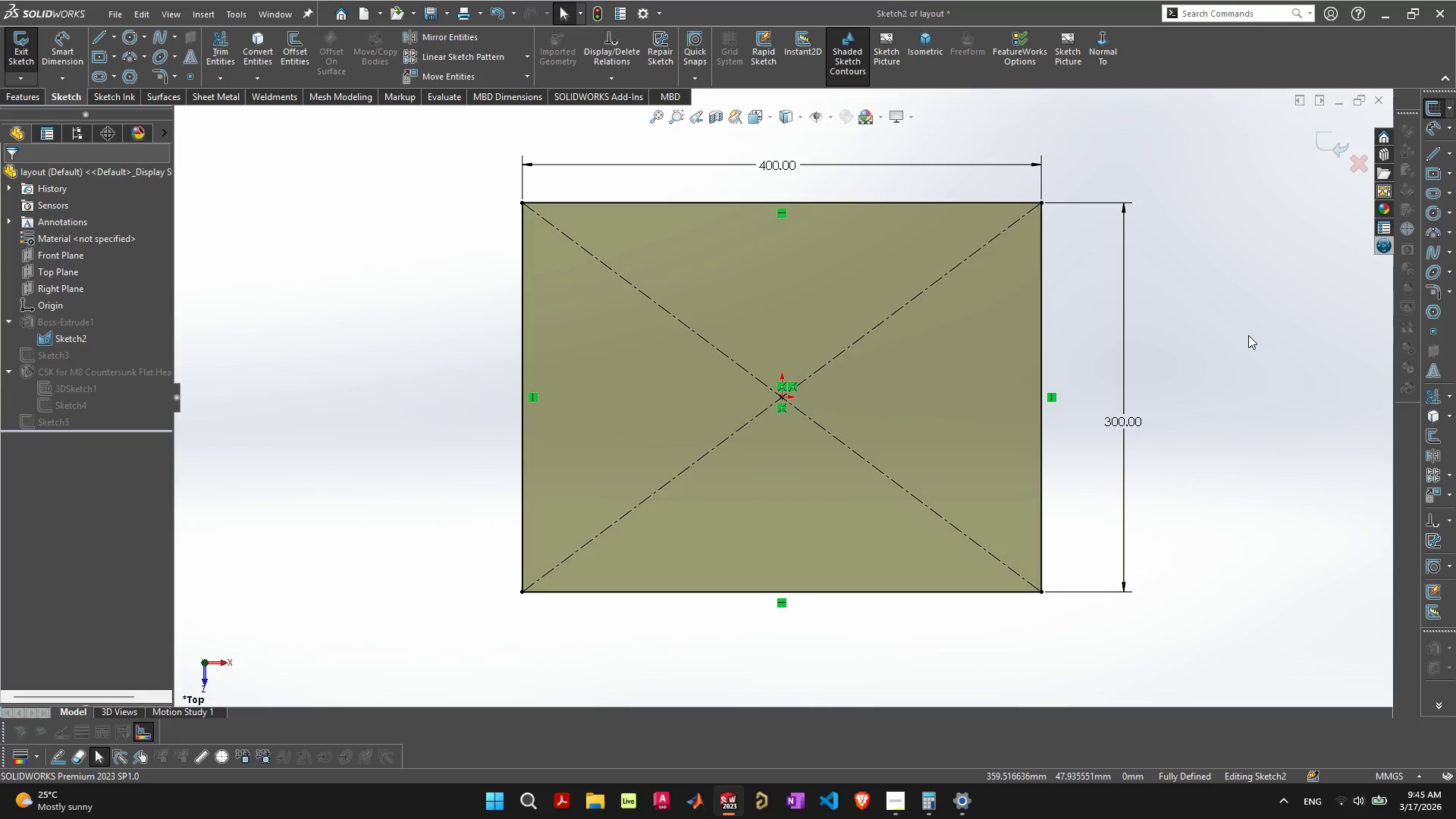 
key(Escape)
 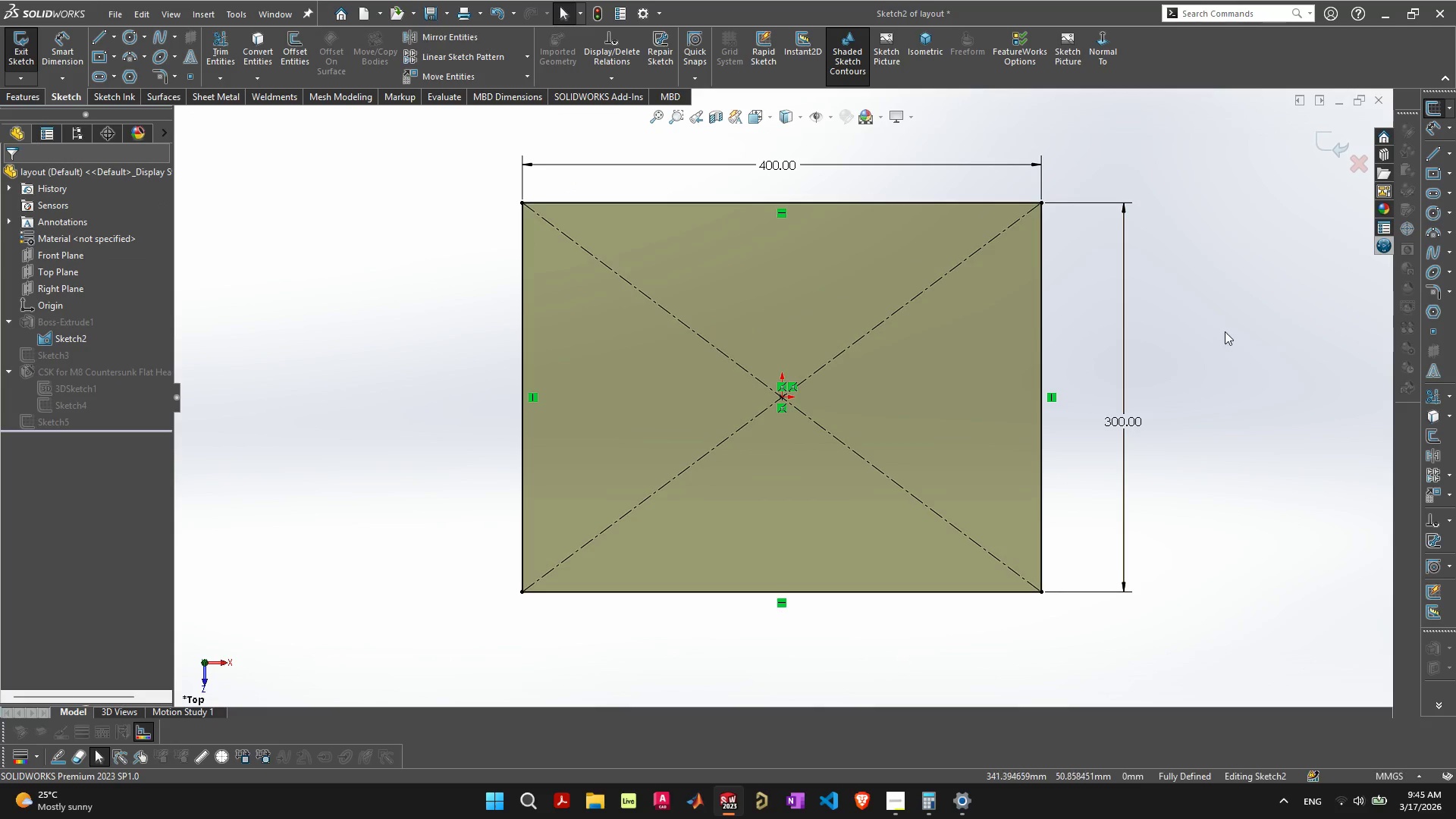 
key(Escape)
 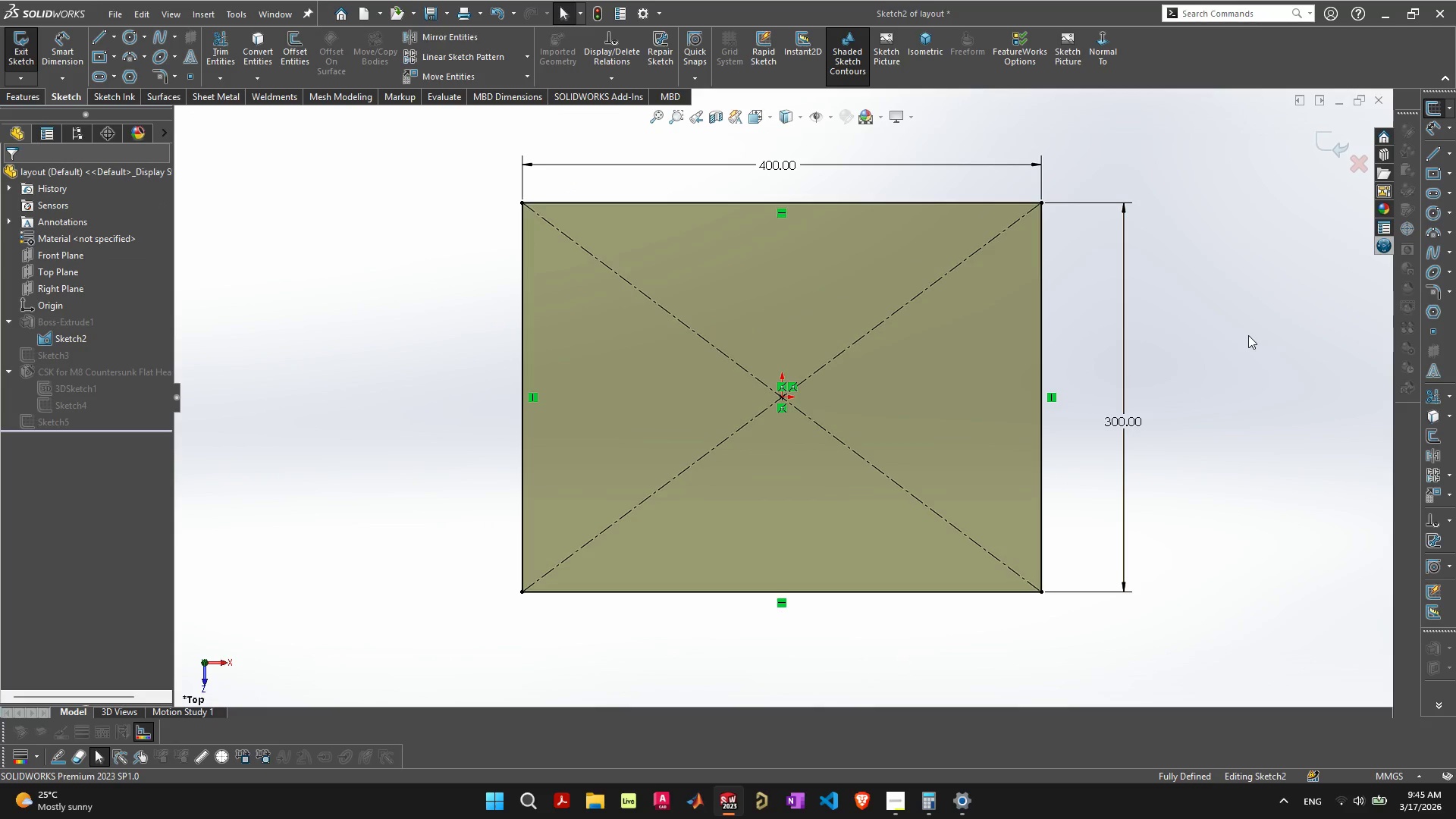 
left_click([1248, 335])
 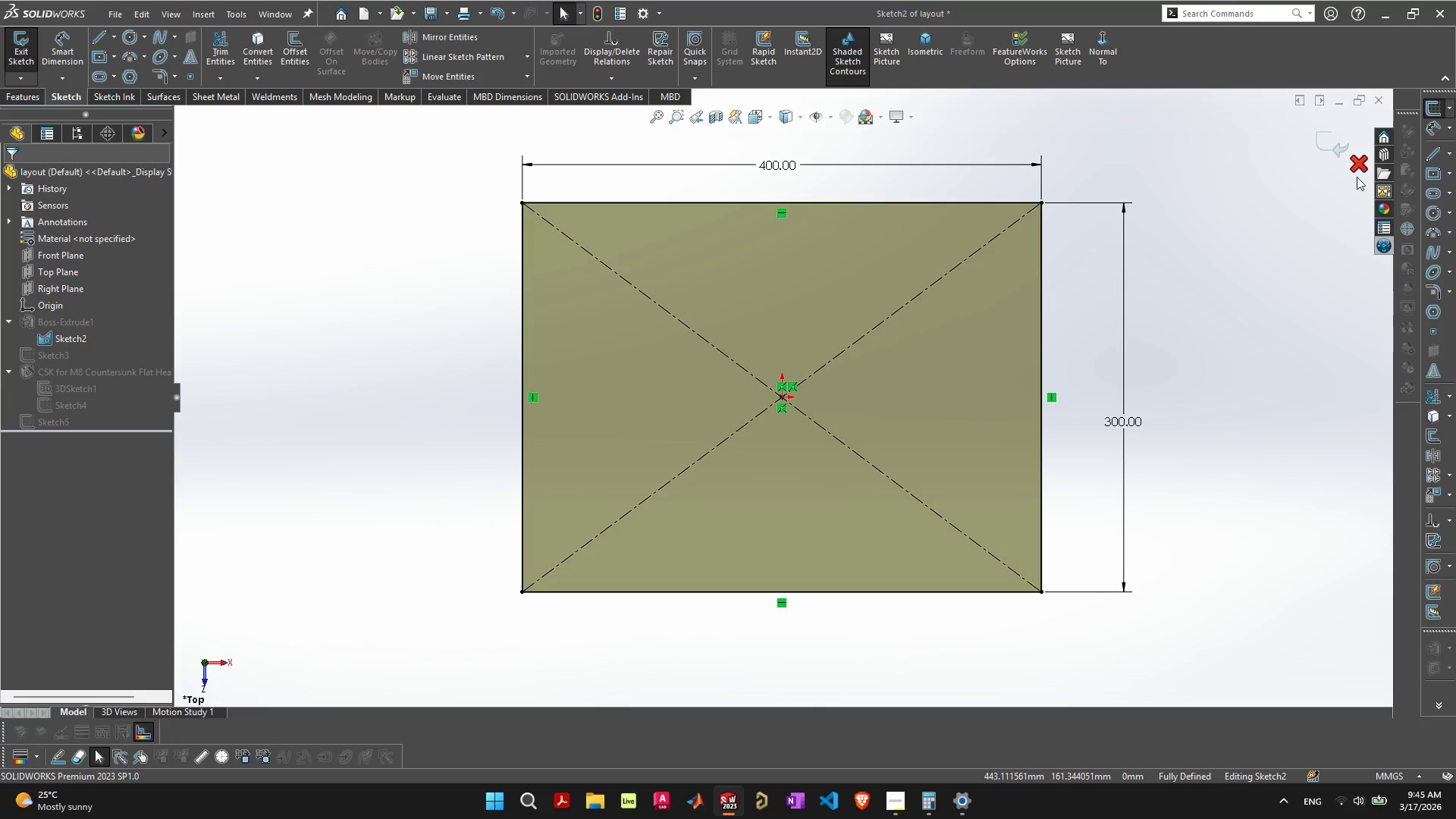 
left_click([1357, 168])
 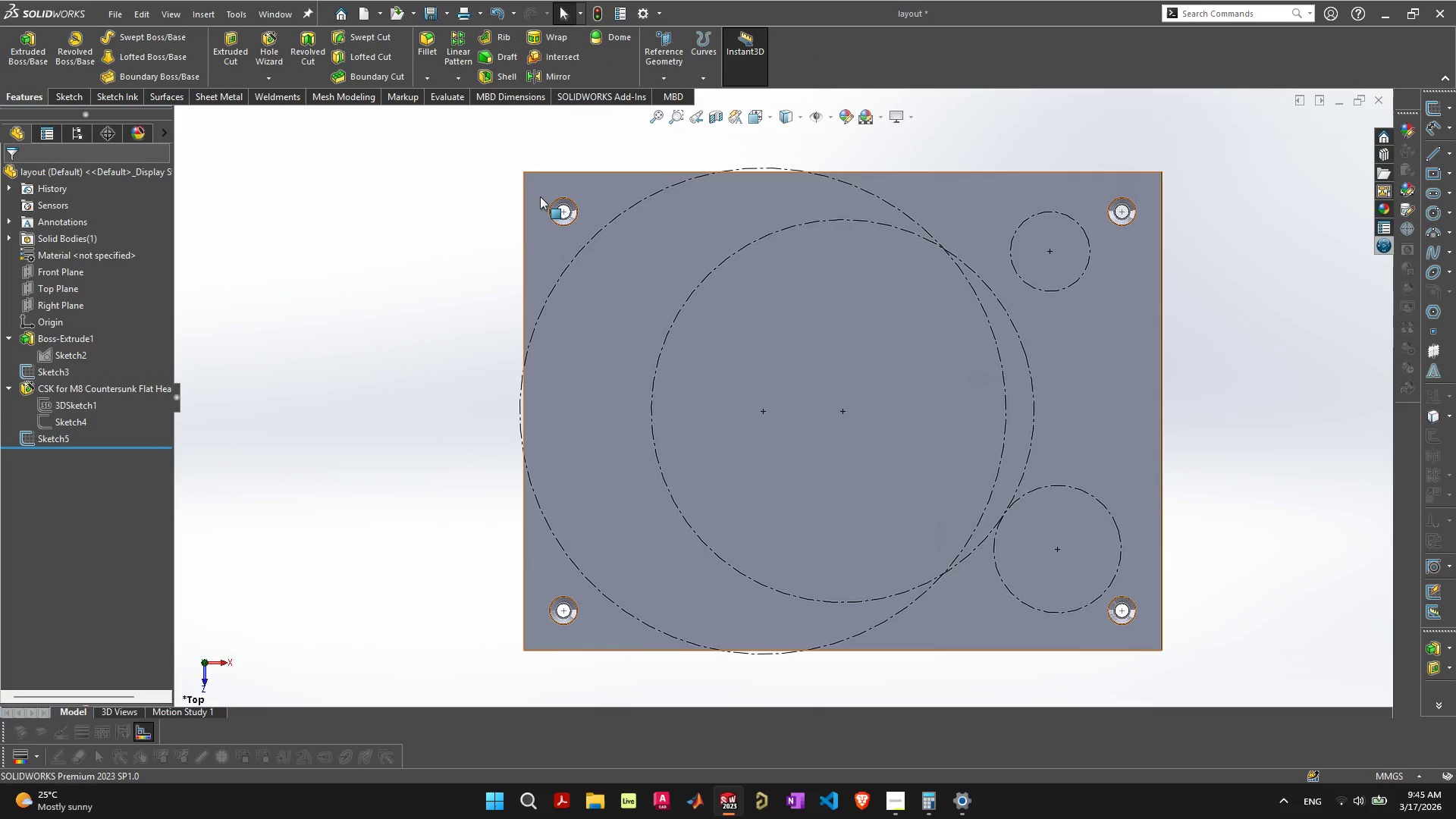 
wait(5.33)
 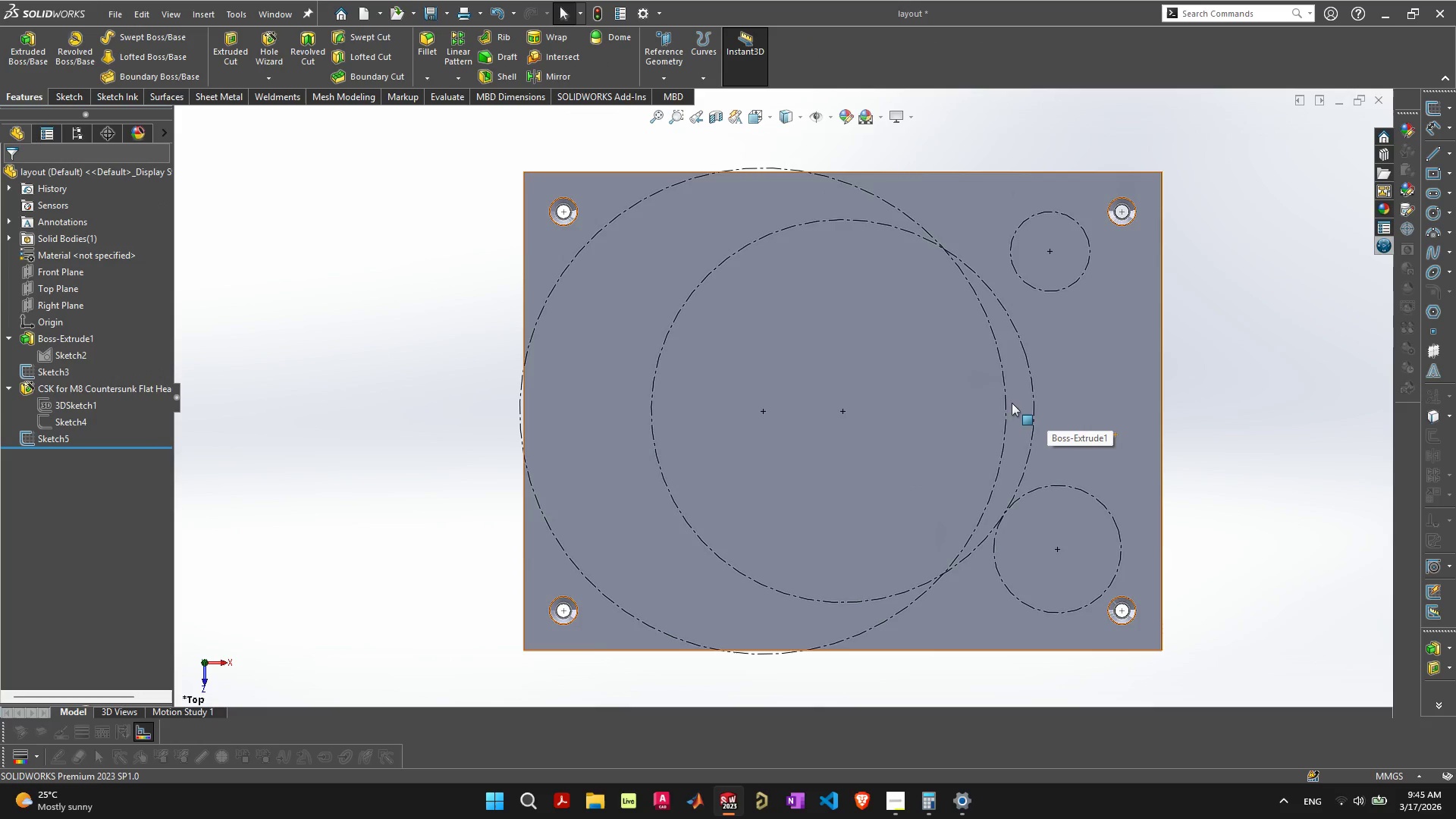 
left_click([562, 178])
 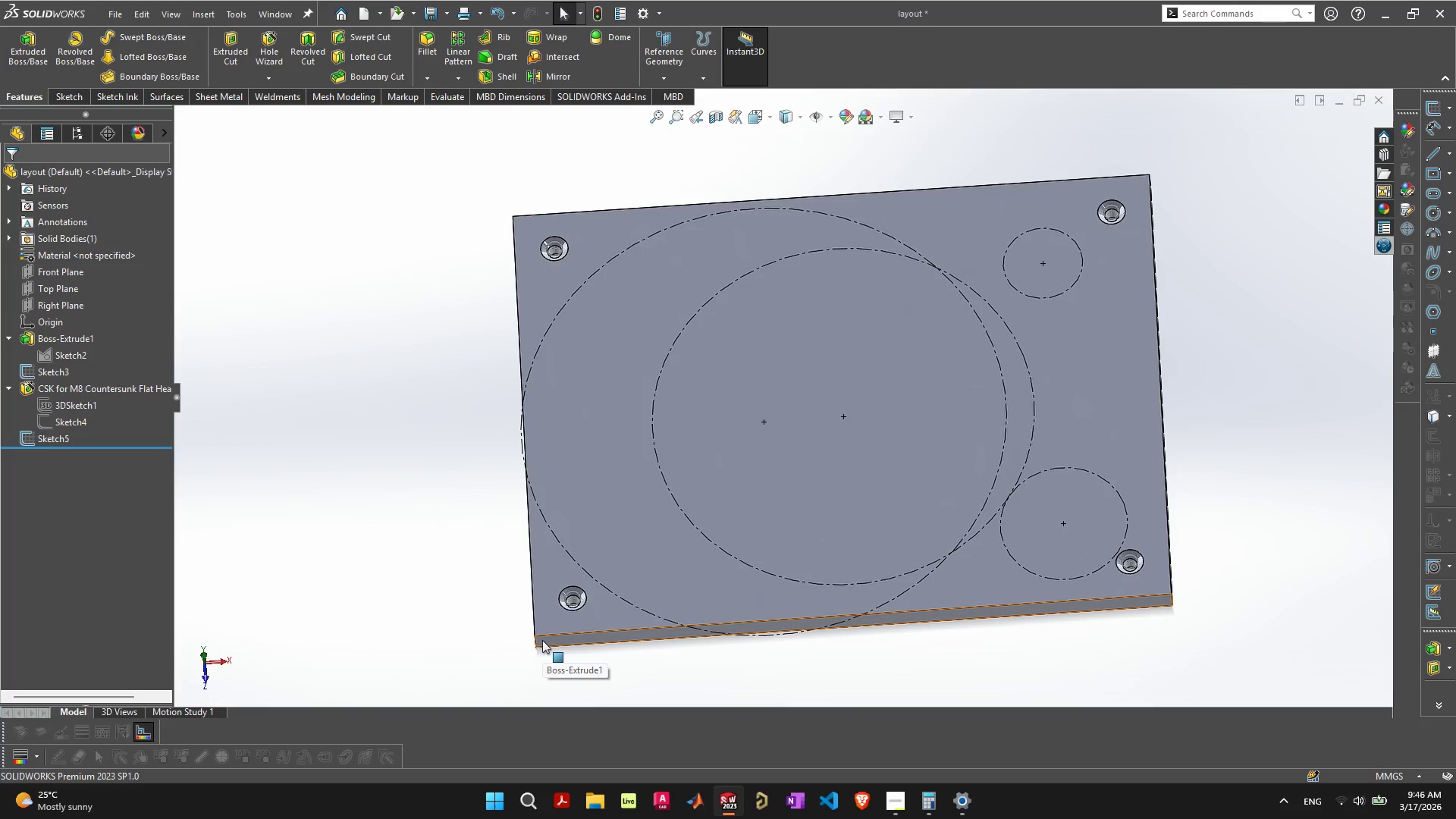 
wait(6.61)
 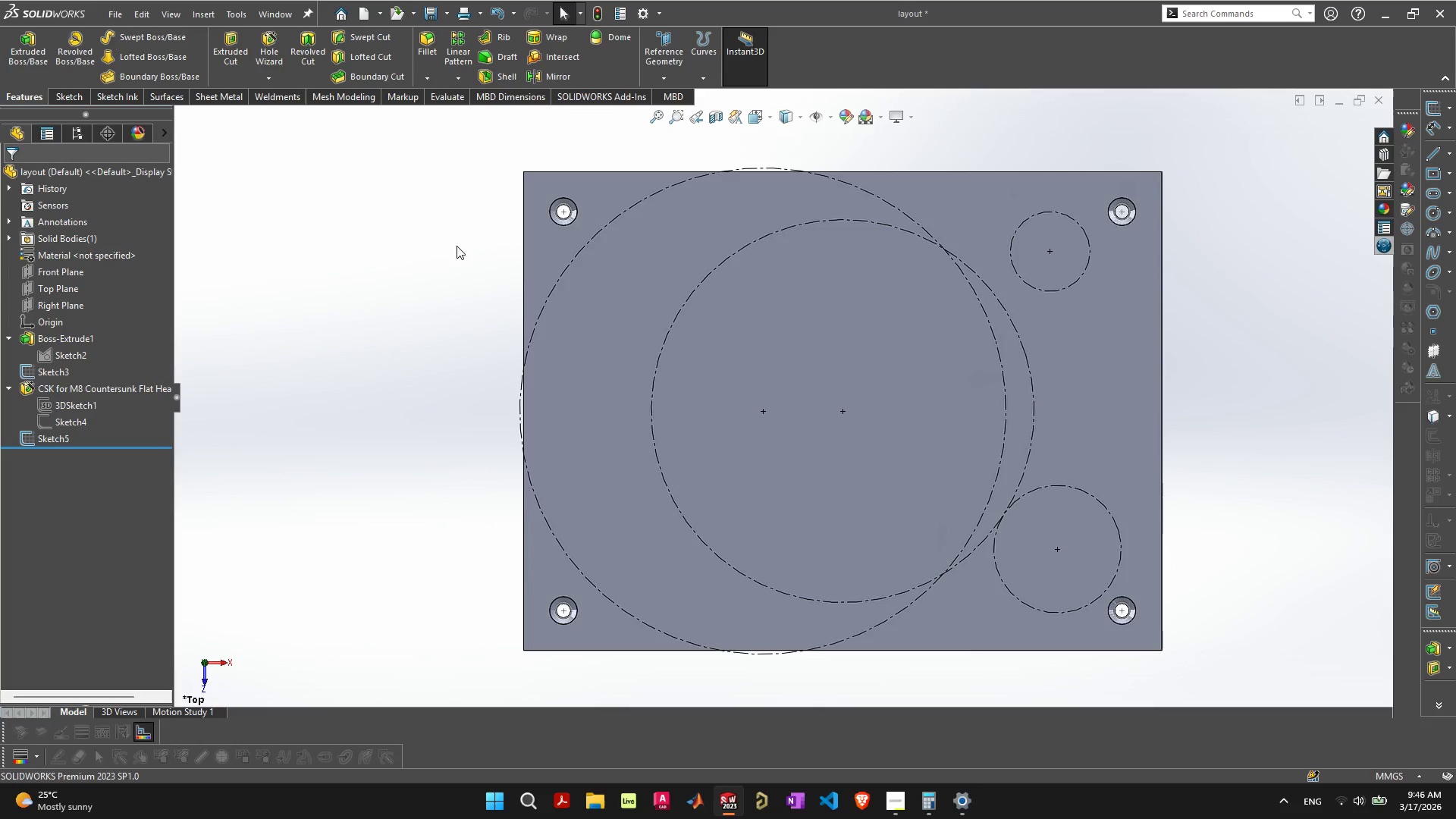 
left_click([535, 641])
 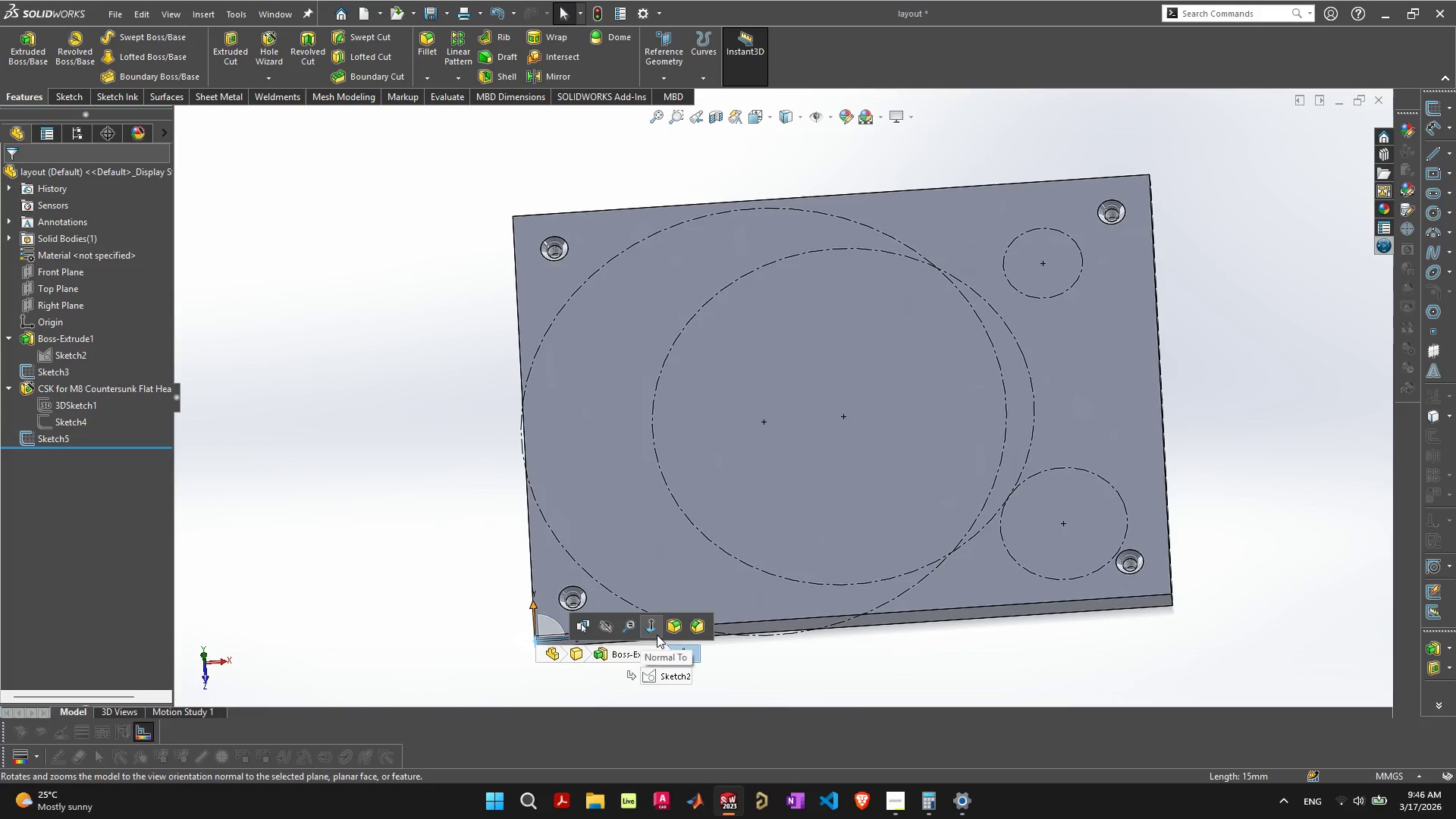 
left_click([672, 629])
 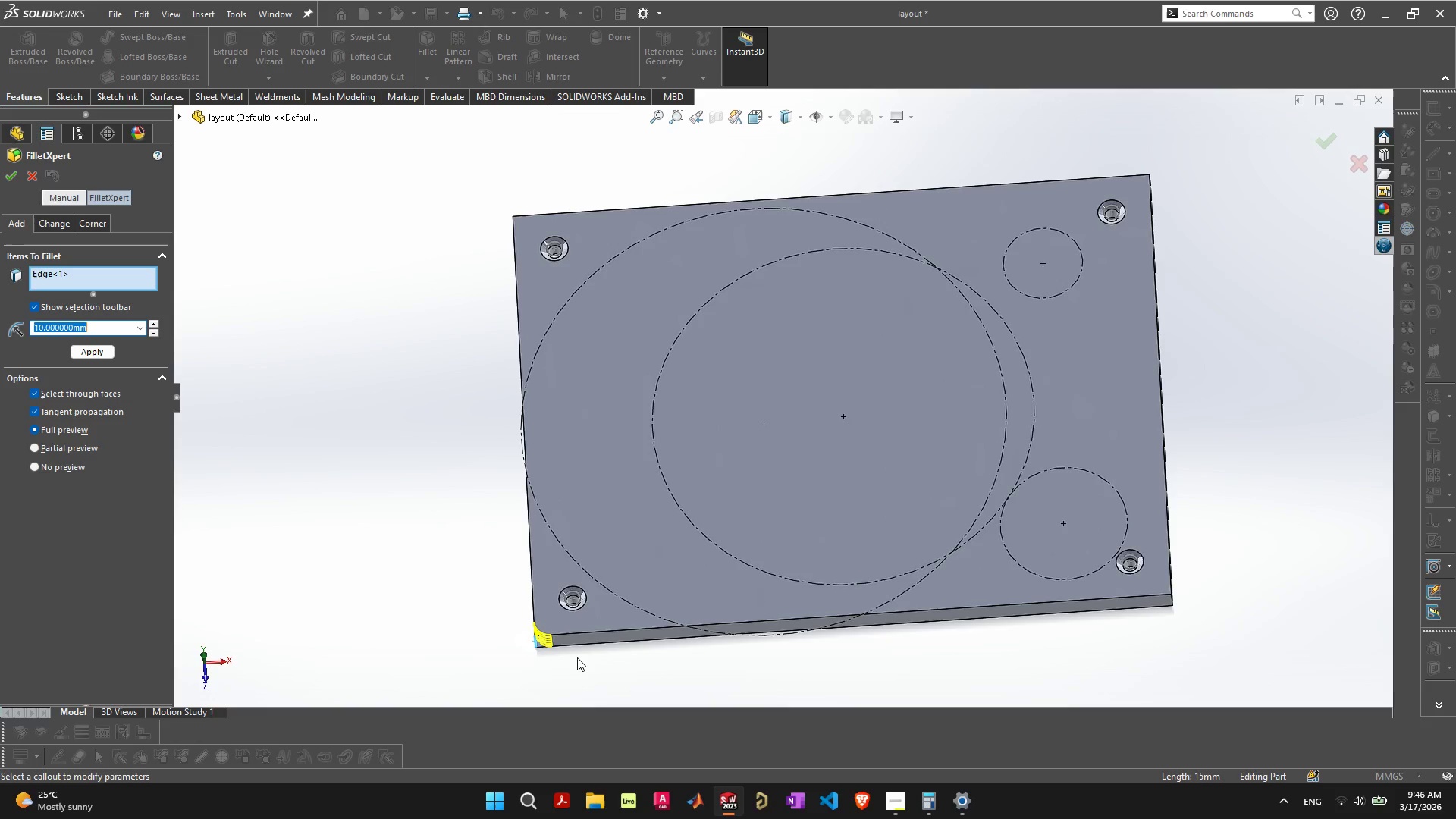 
scroll: coordinate [590, 652], scroll_direction: down, amount: 3.0
 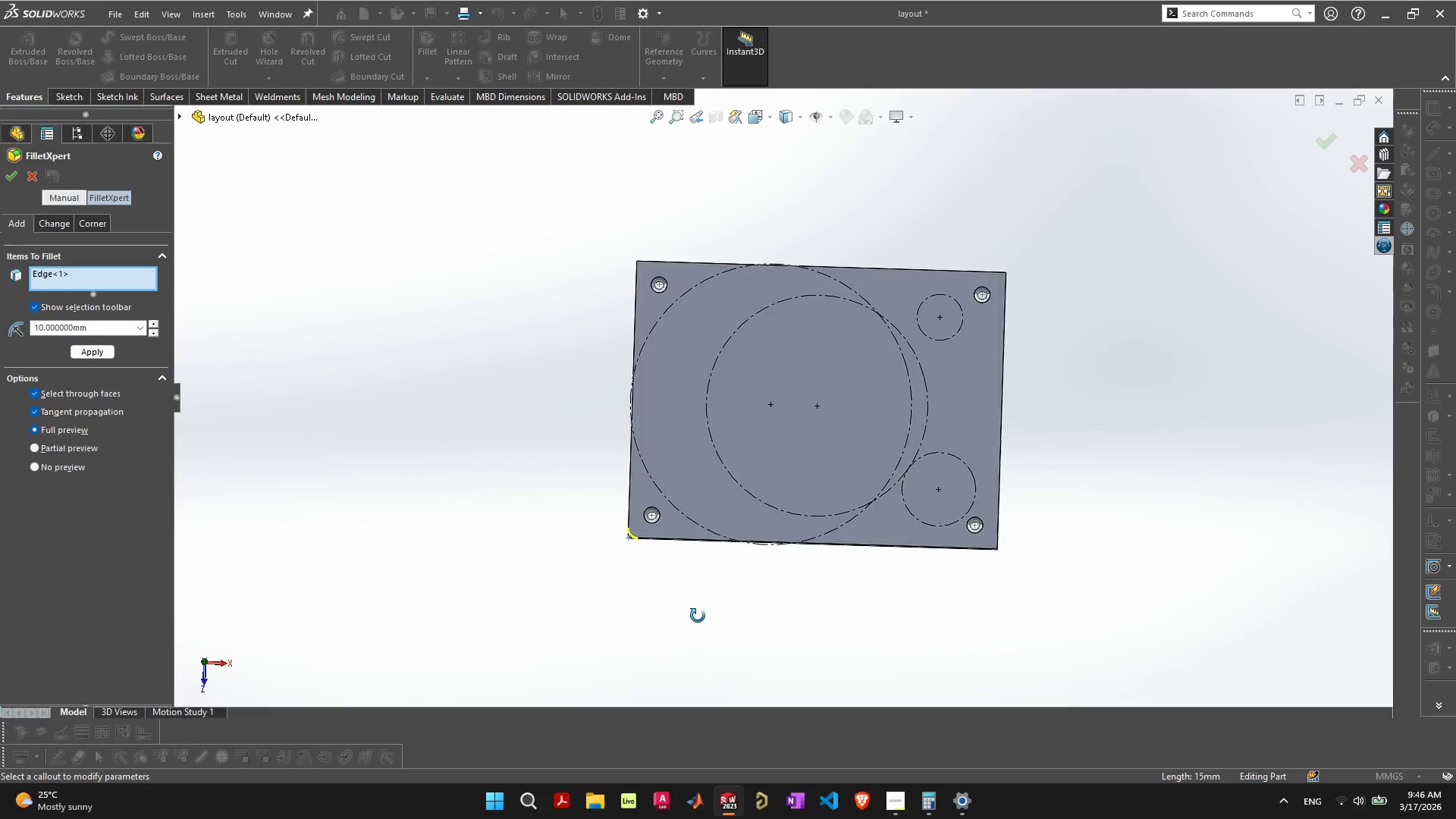 
scroll: coordinate [676, 518], scroll_direction: up, amount: 9.0
 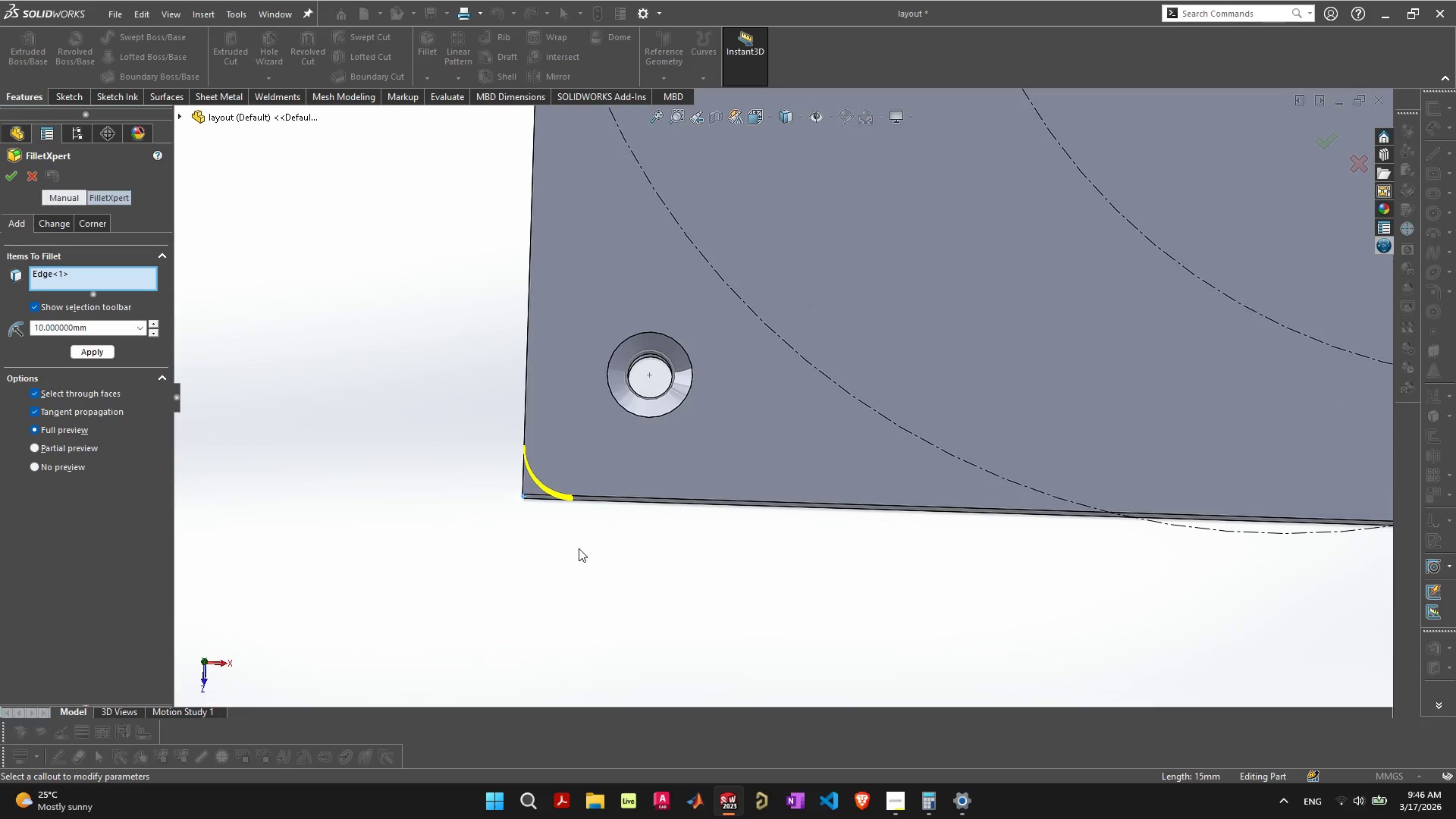 
wait(8.62)
 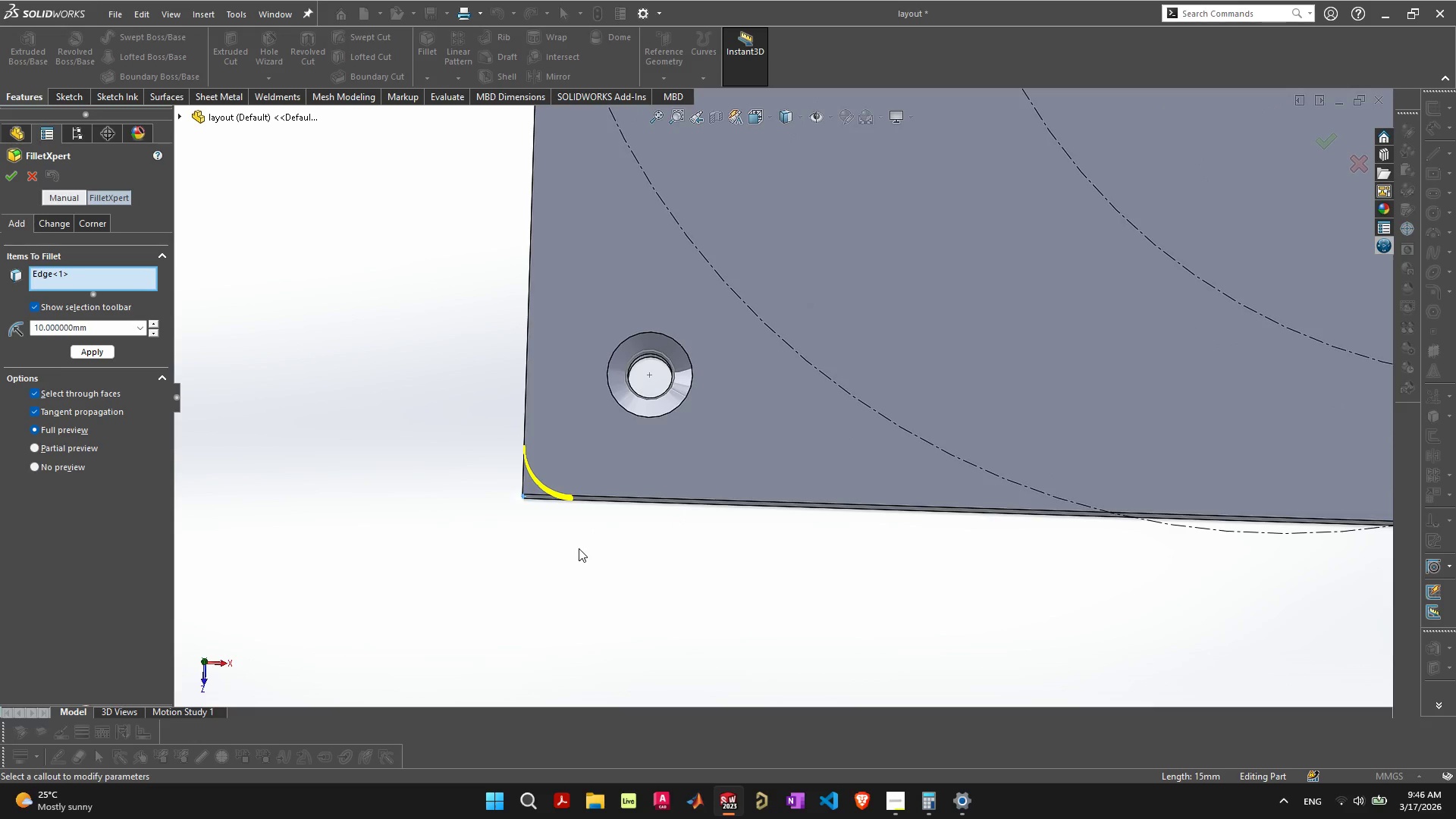 
left_click([10, 175])
 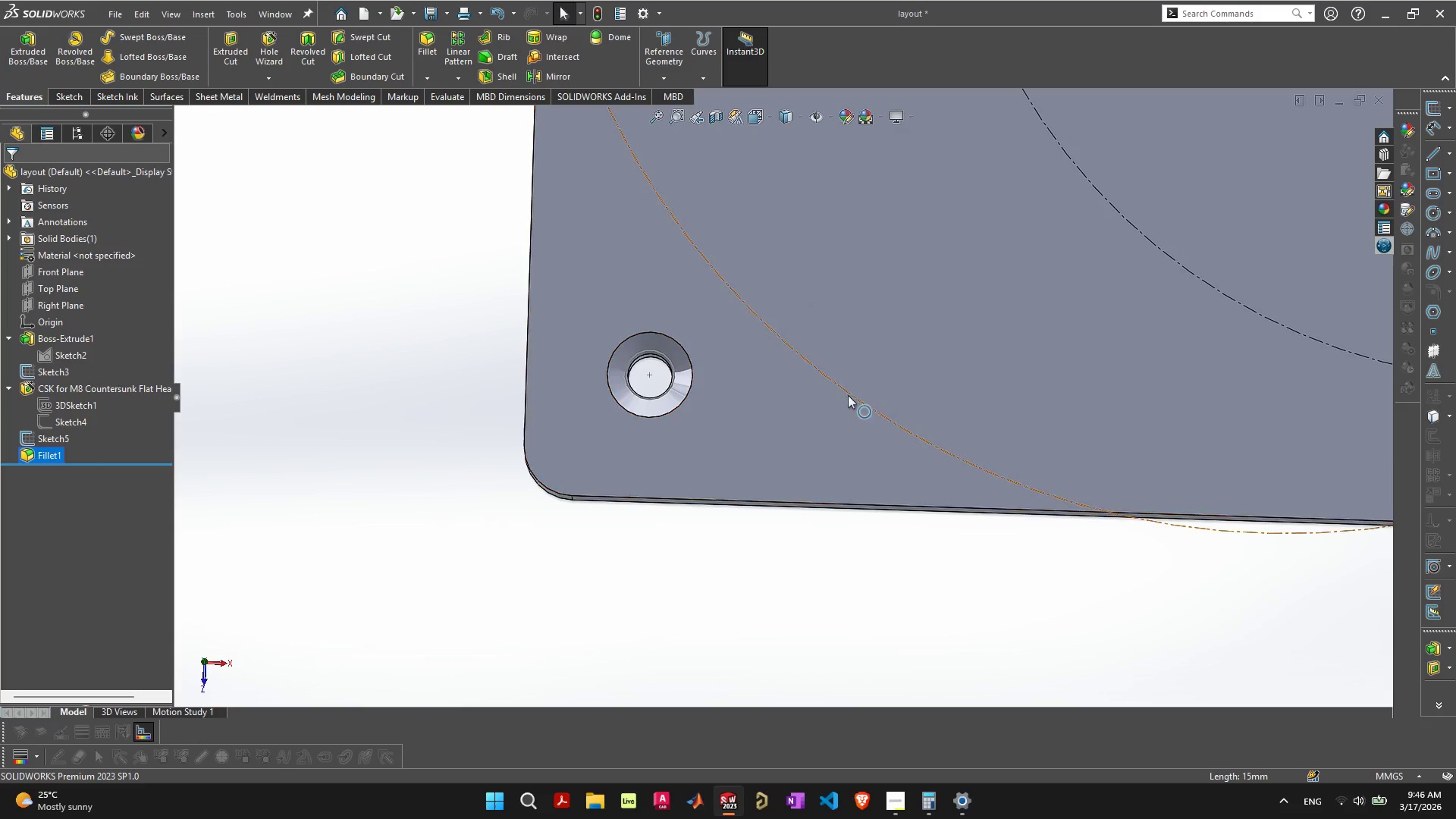 
left_click([849, 391])
 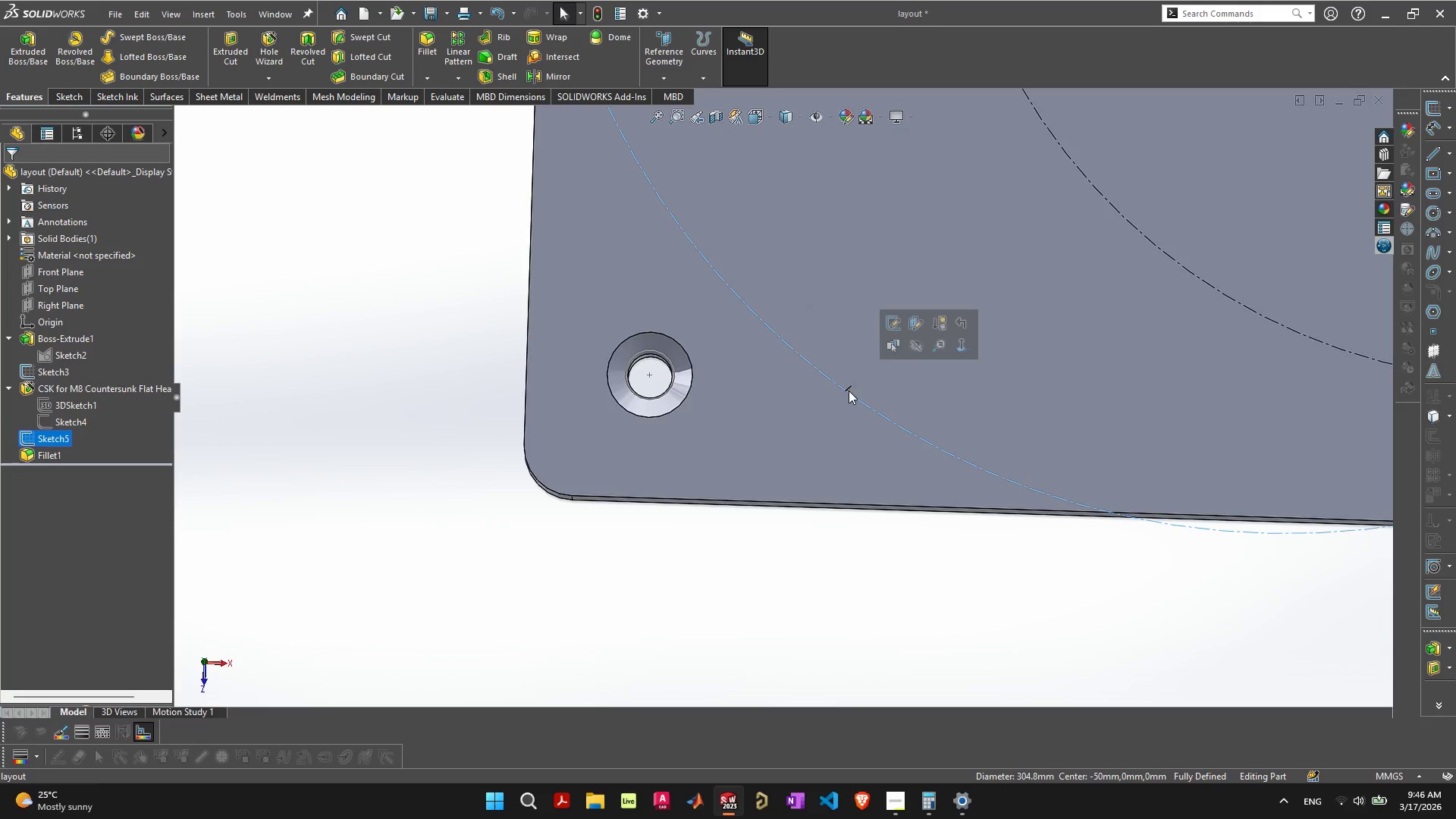 
left_click([780, 534])
 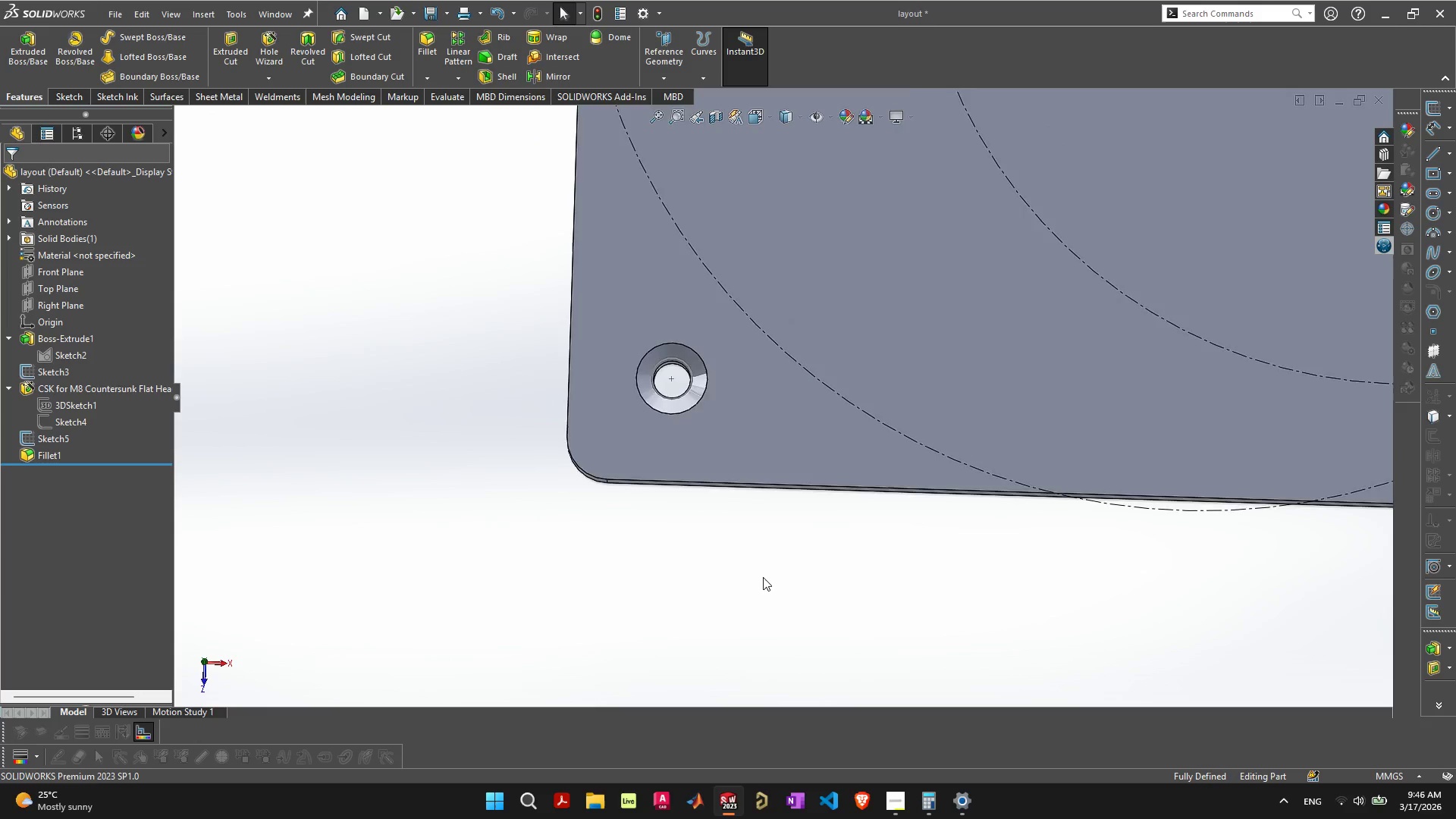 
scroll: coordinate [765, 560], scroll_direction: down, amount: 9.0
 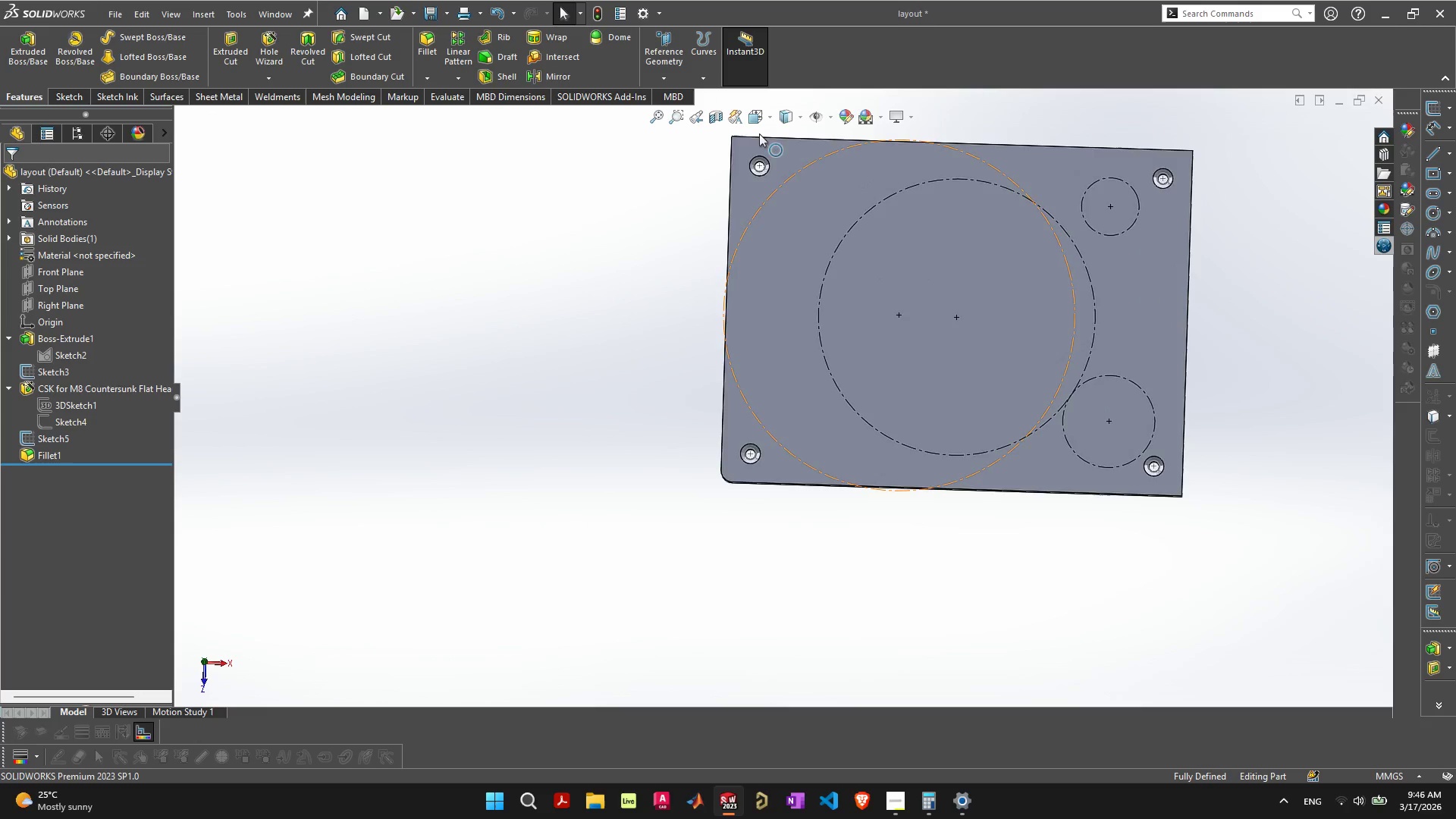 
scroll: coordinate [780, 339], scroll_direction: up, amount: 8.0
 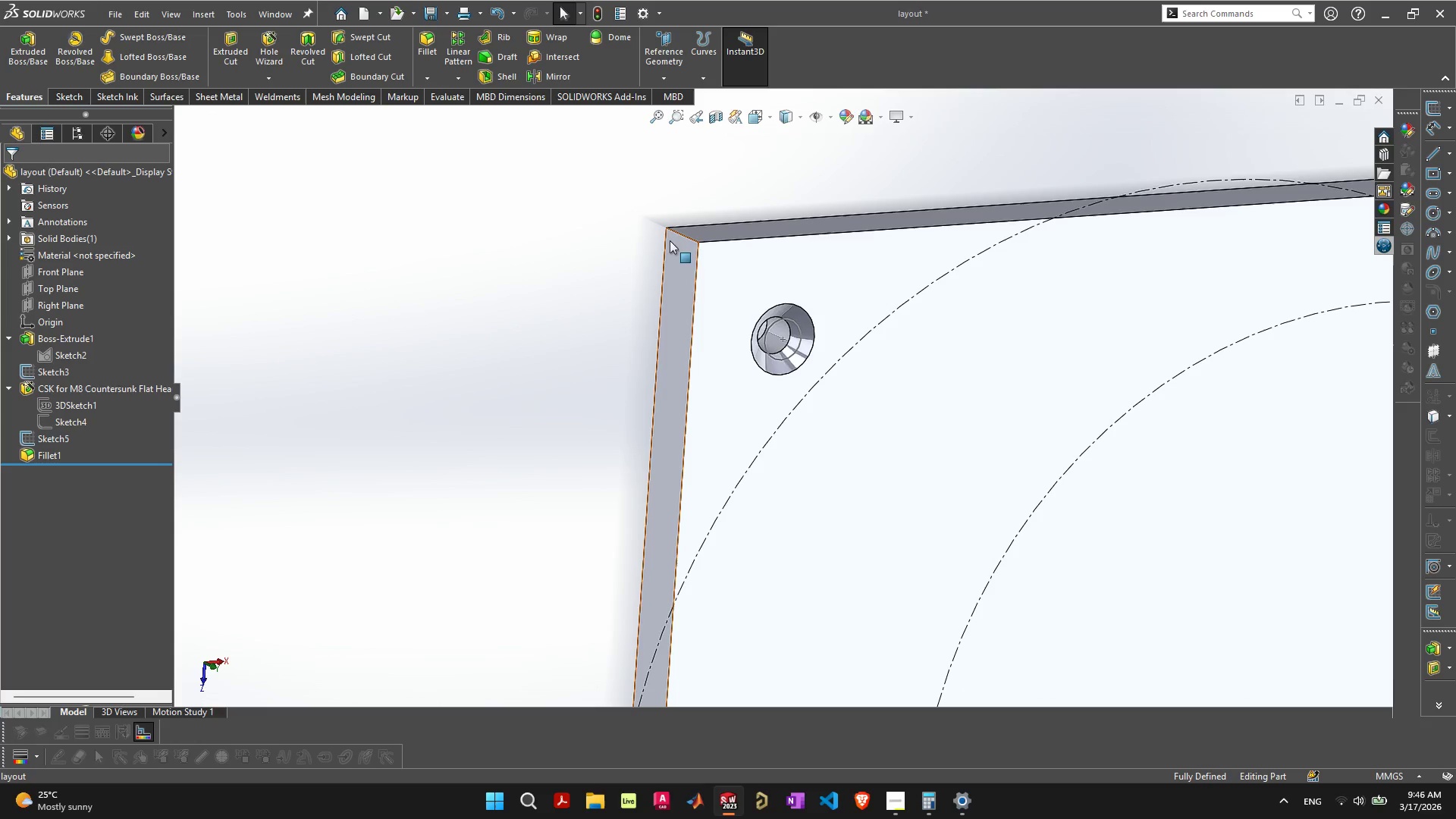 
left_click([681, 235])
 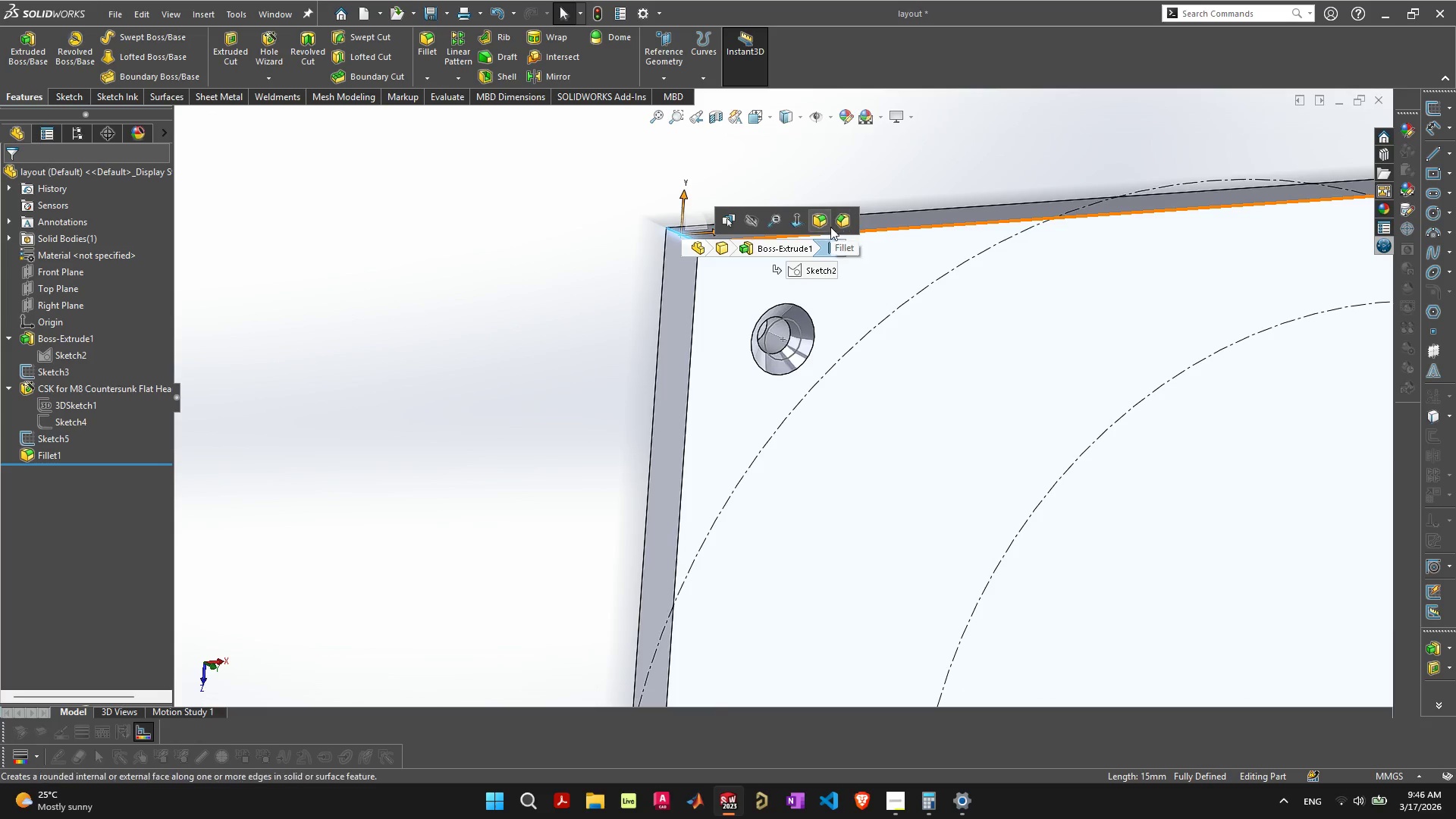 
left_click([824, 221])
 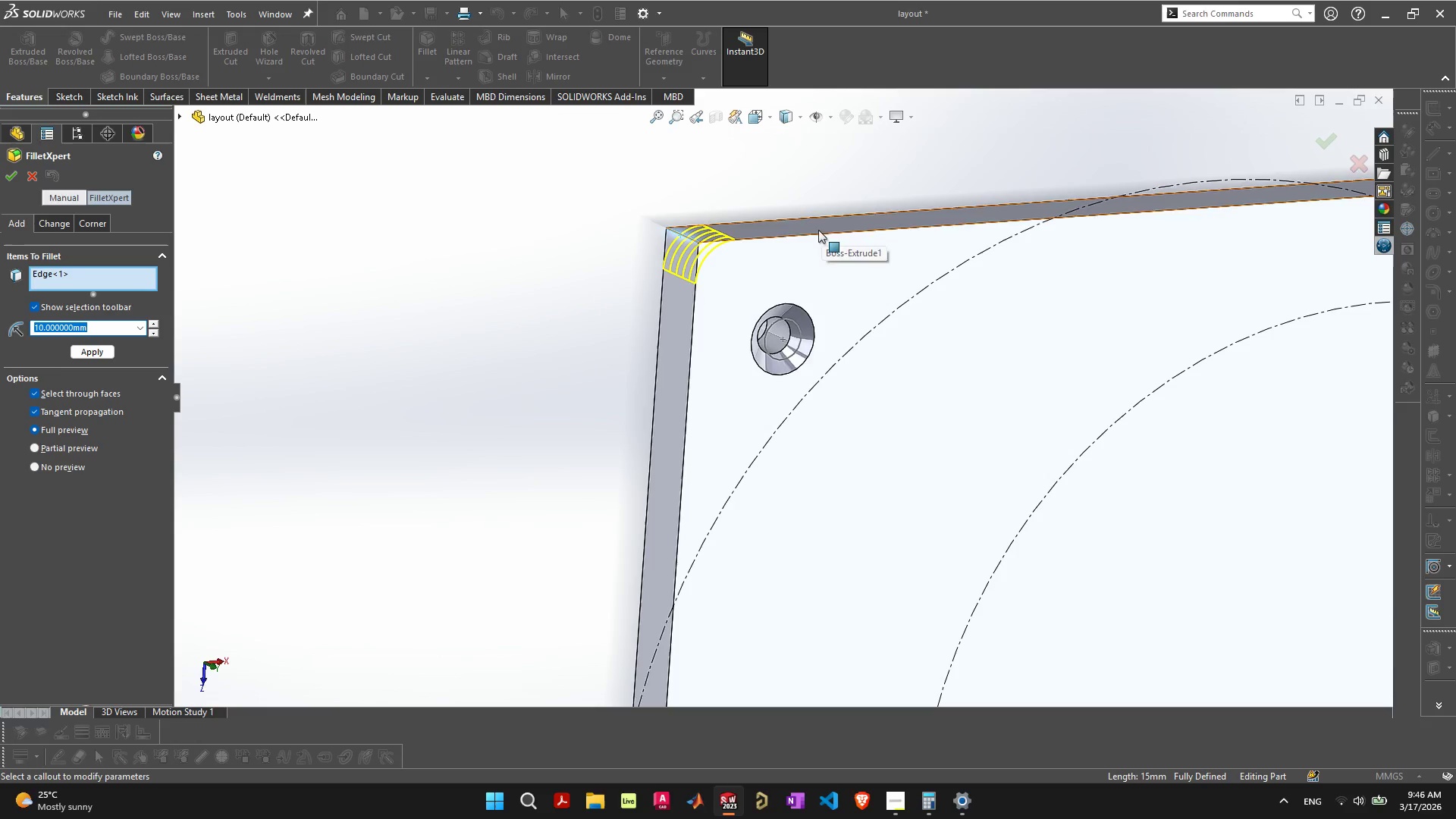 
scroll: coordinate [1055, 406], scroll_direction: down, amount: 10.0
 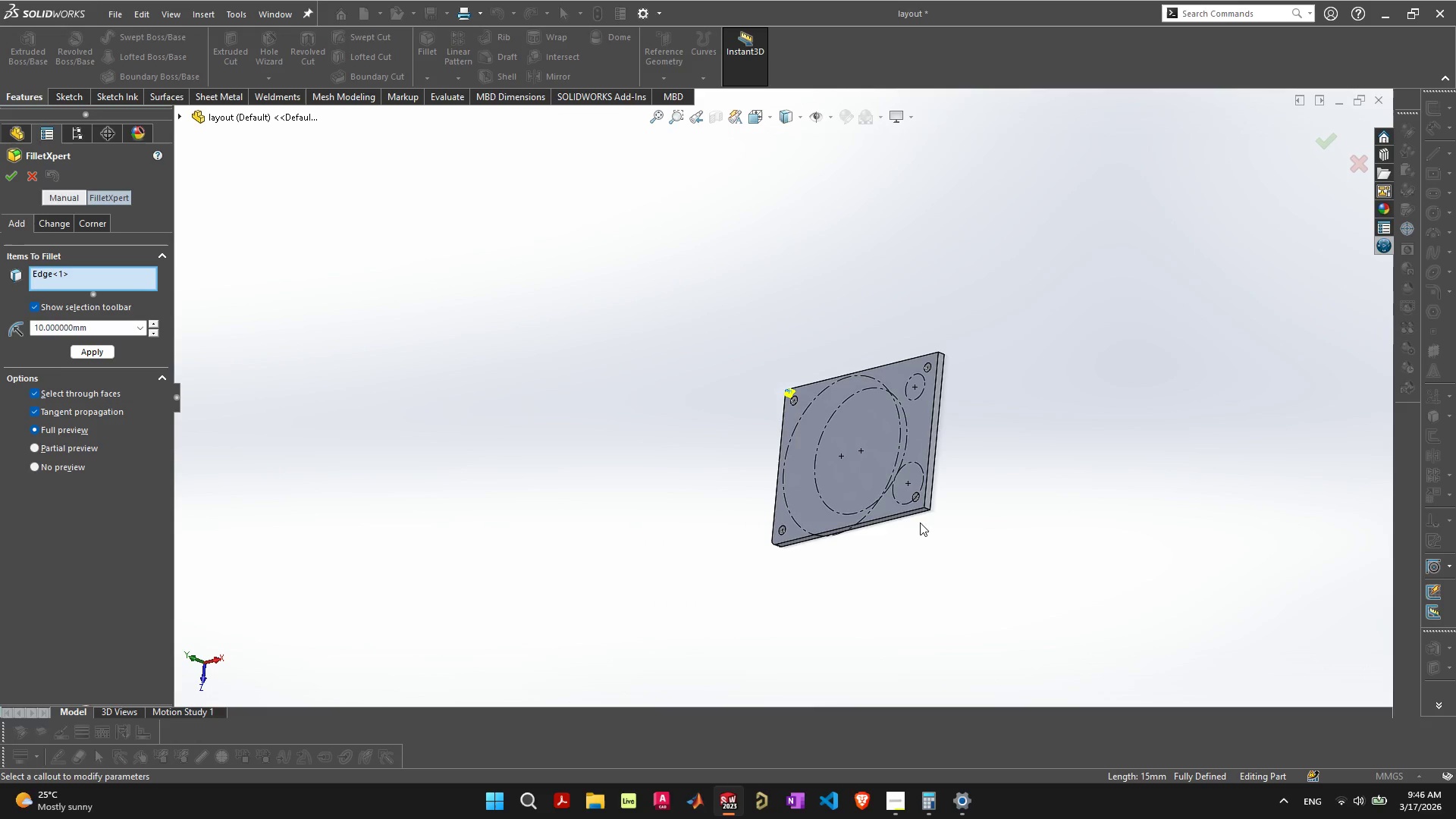 
left_click([930, 510])
 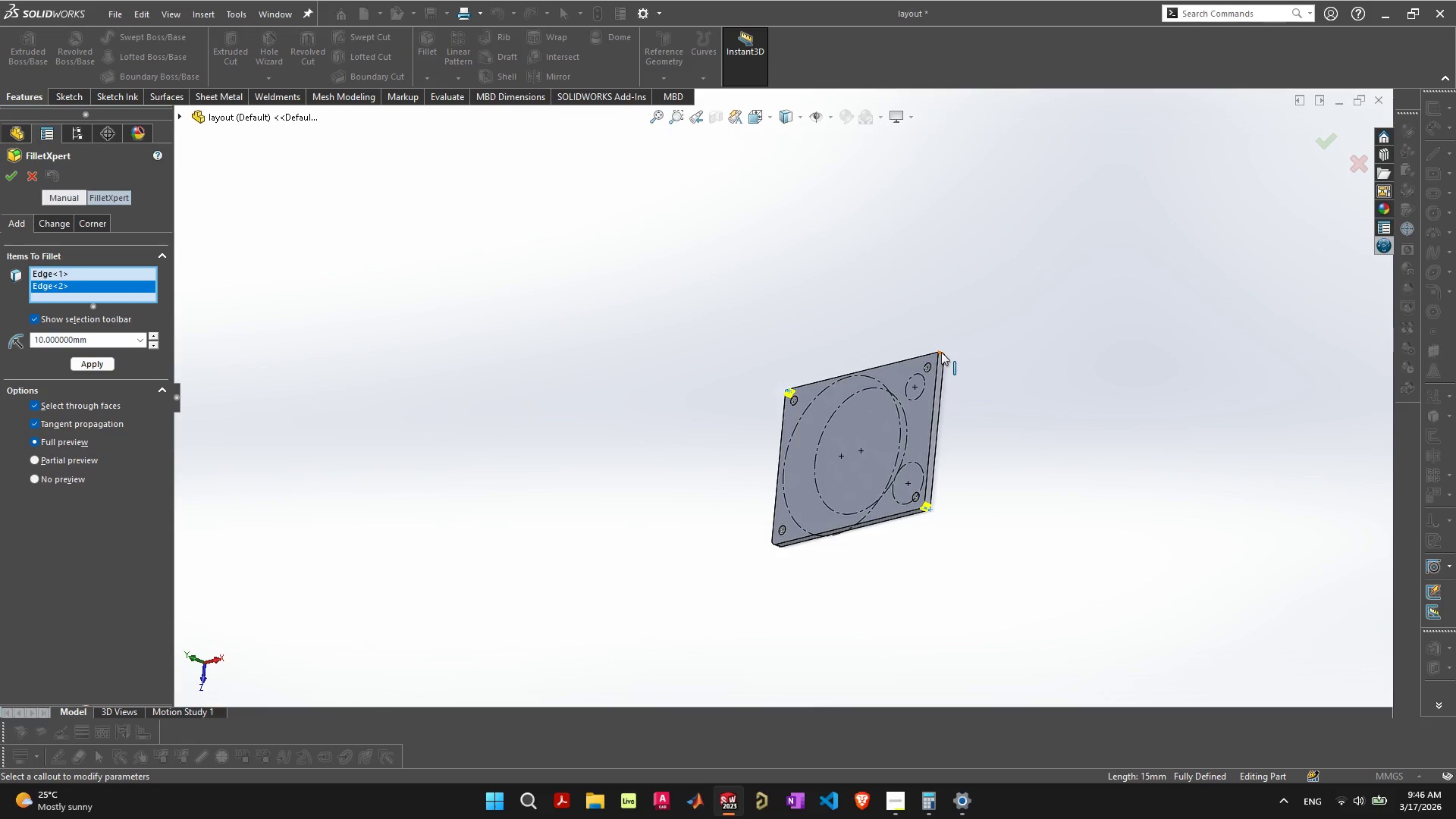 
left_click([941, 353])
 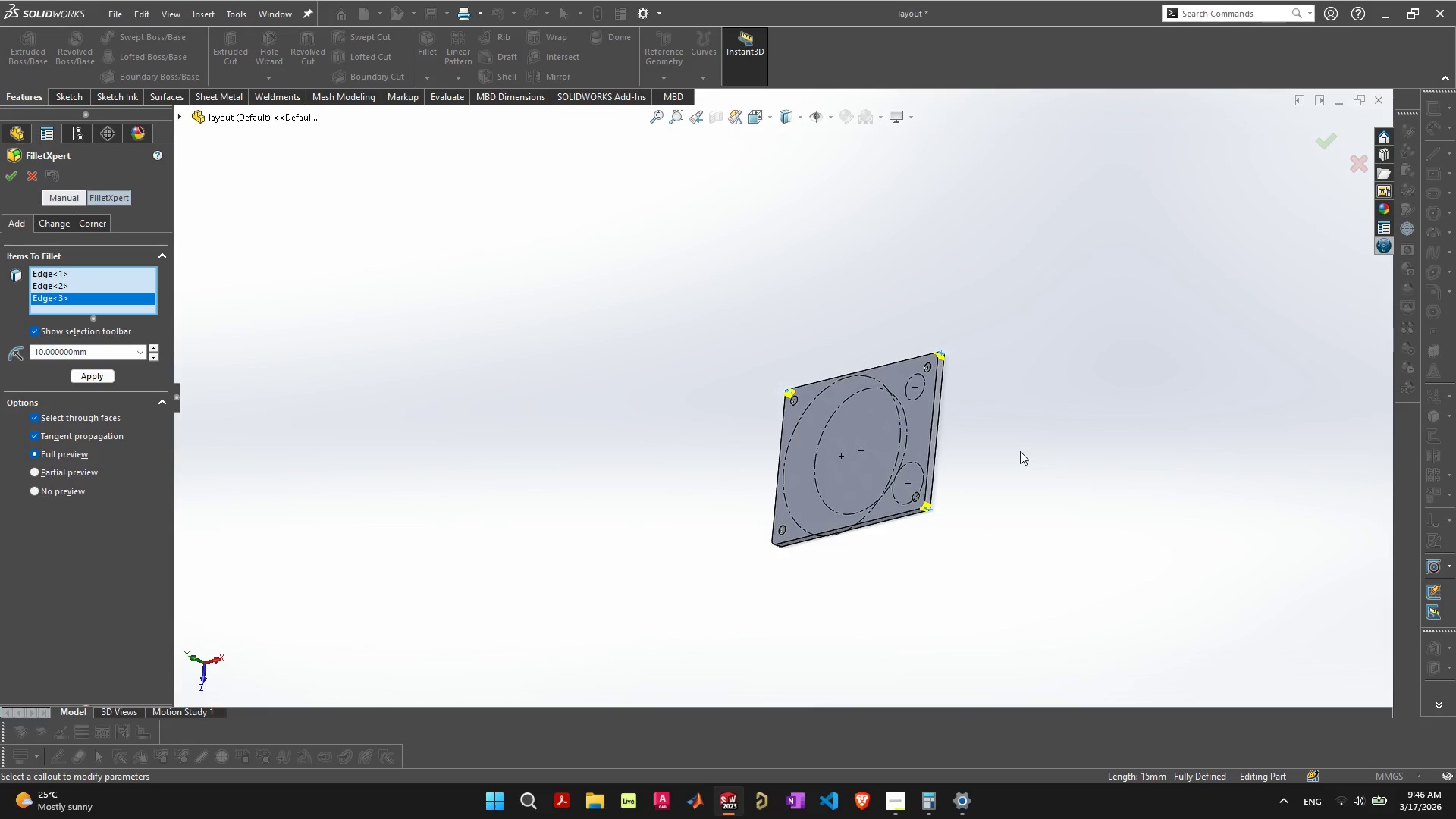 
key(Enter)
 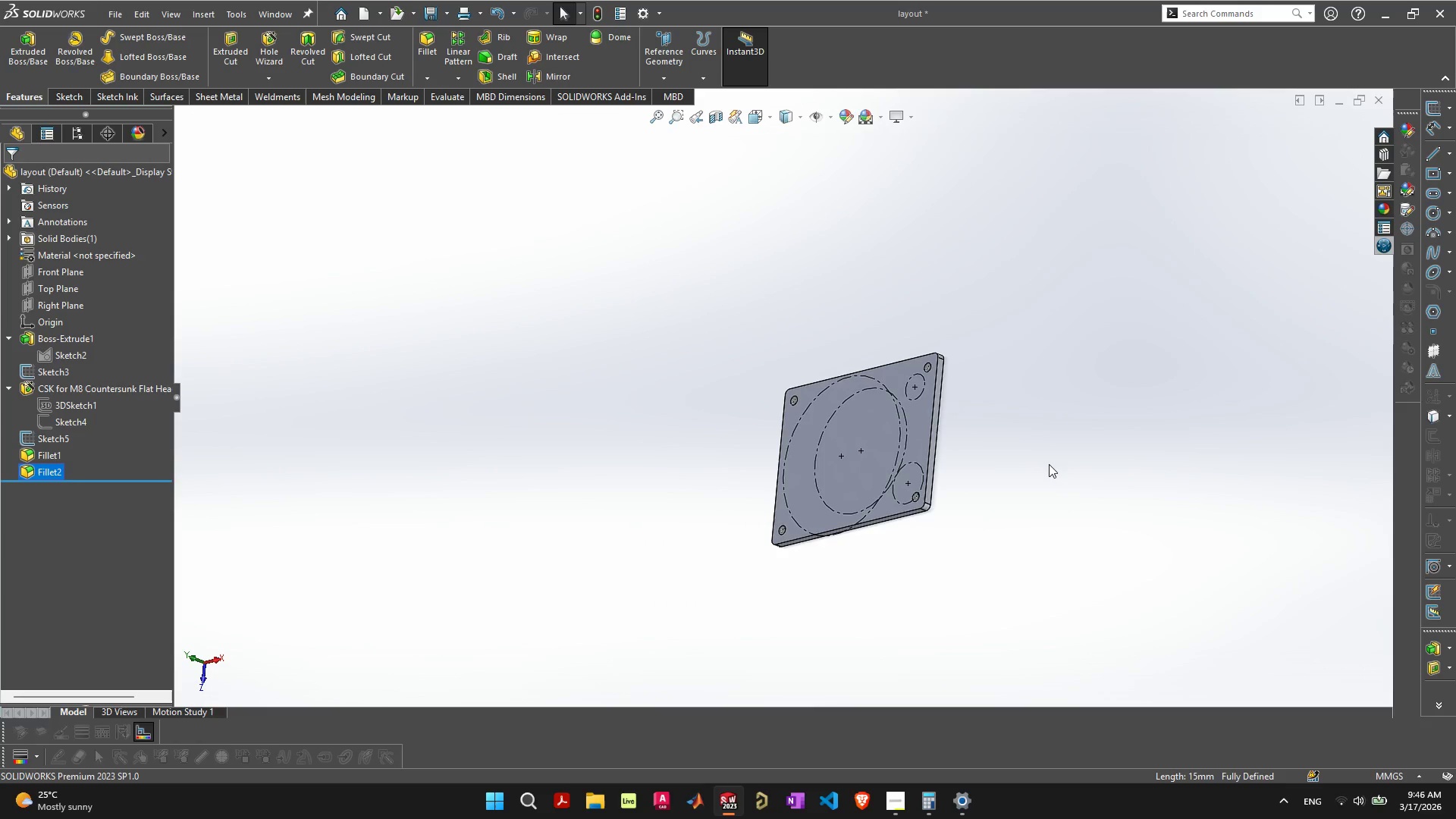 
left_click([1053, 466])
 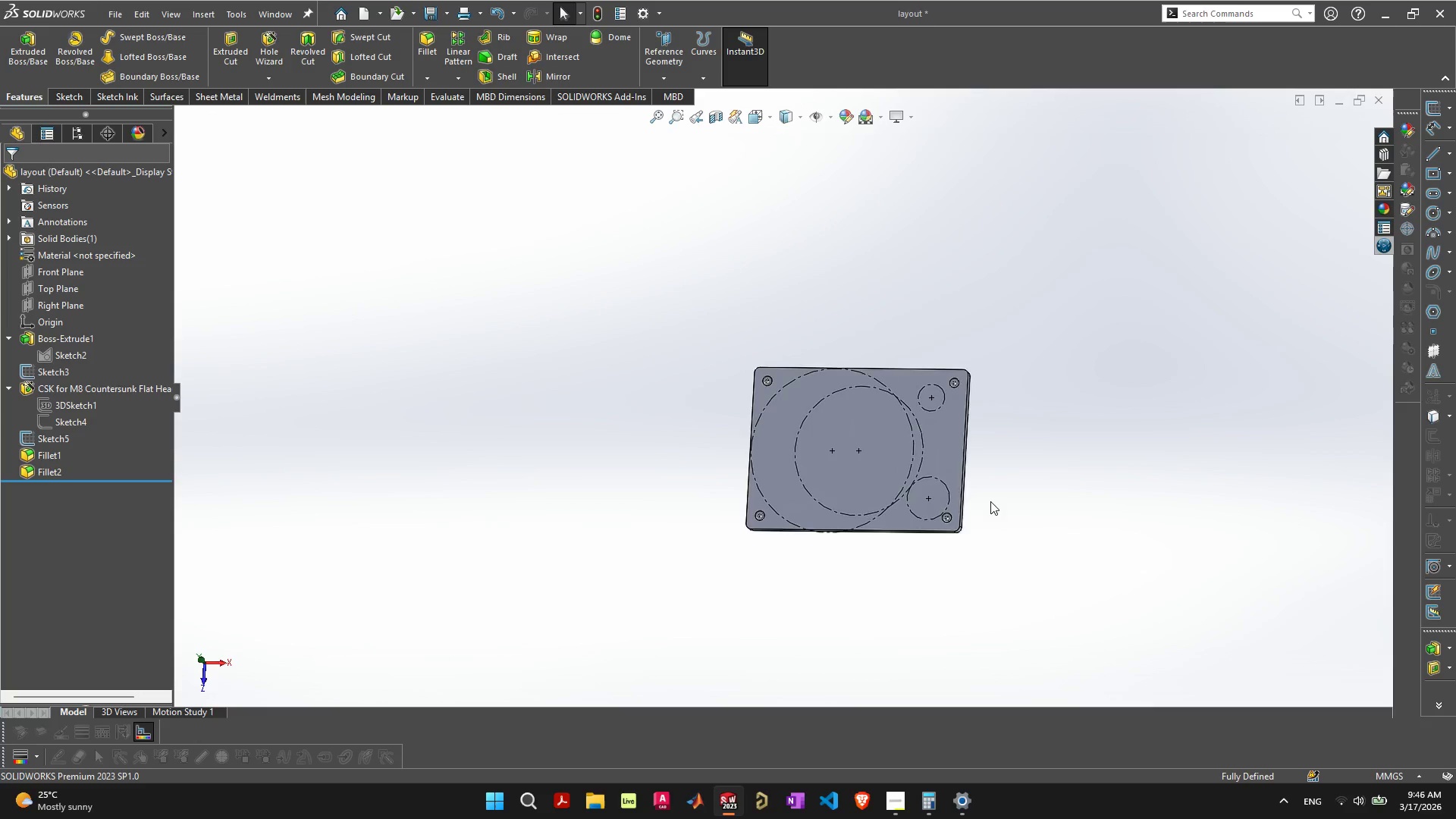 
wait(5.94)
 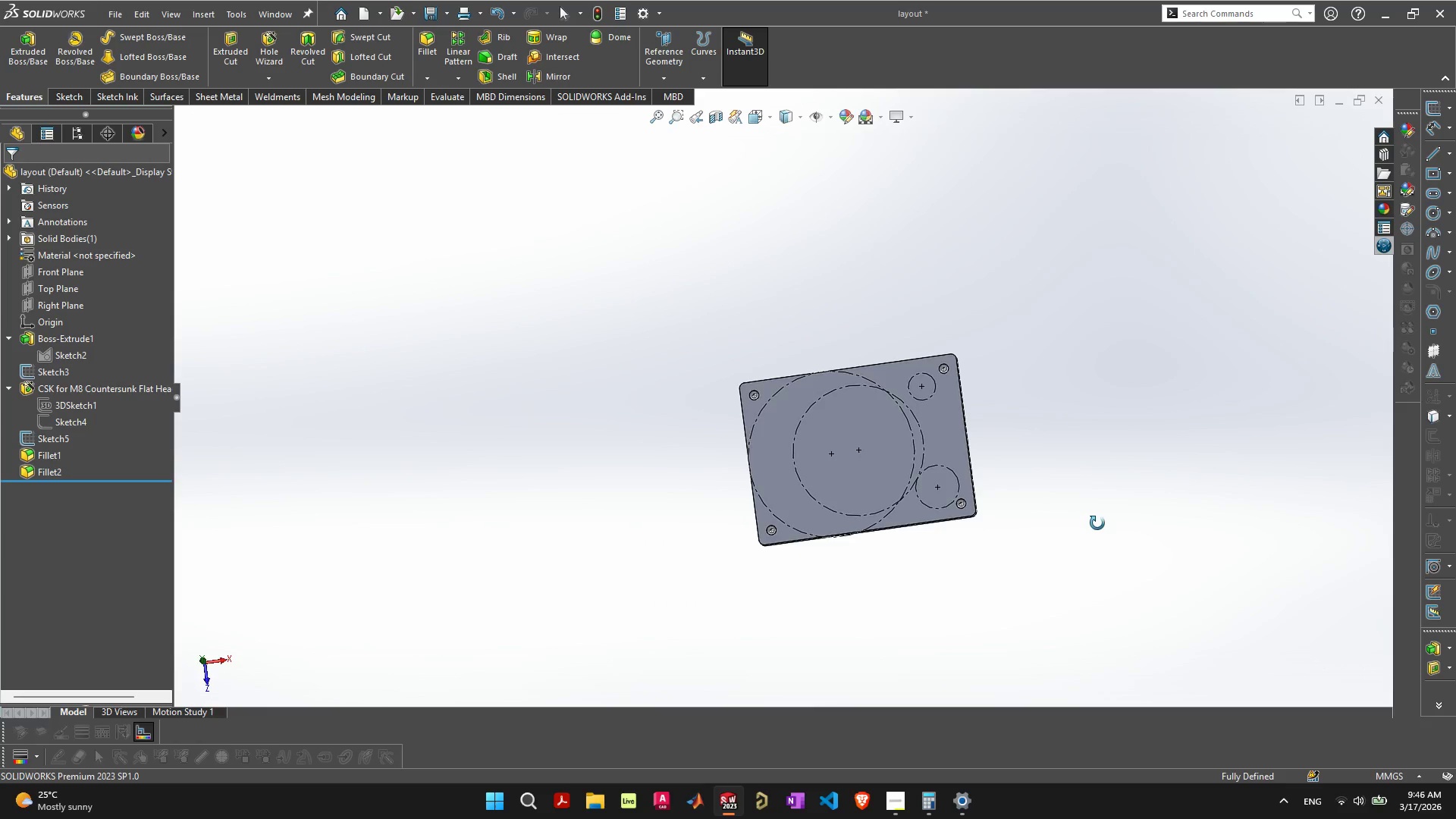 
key(Control+8)
 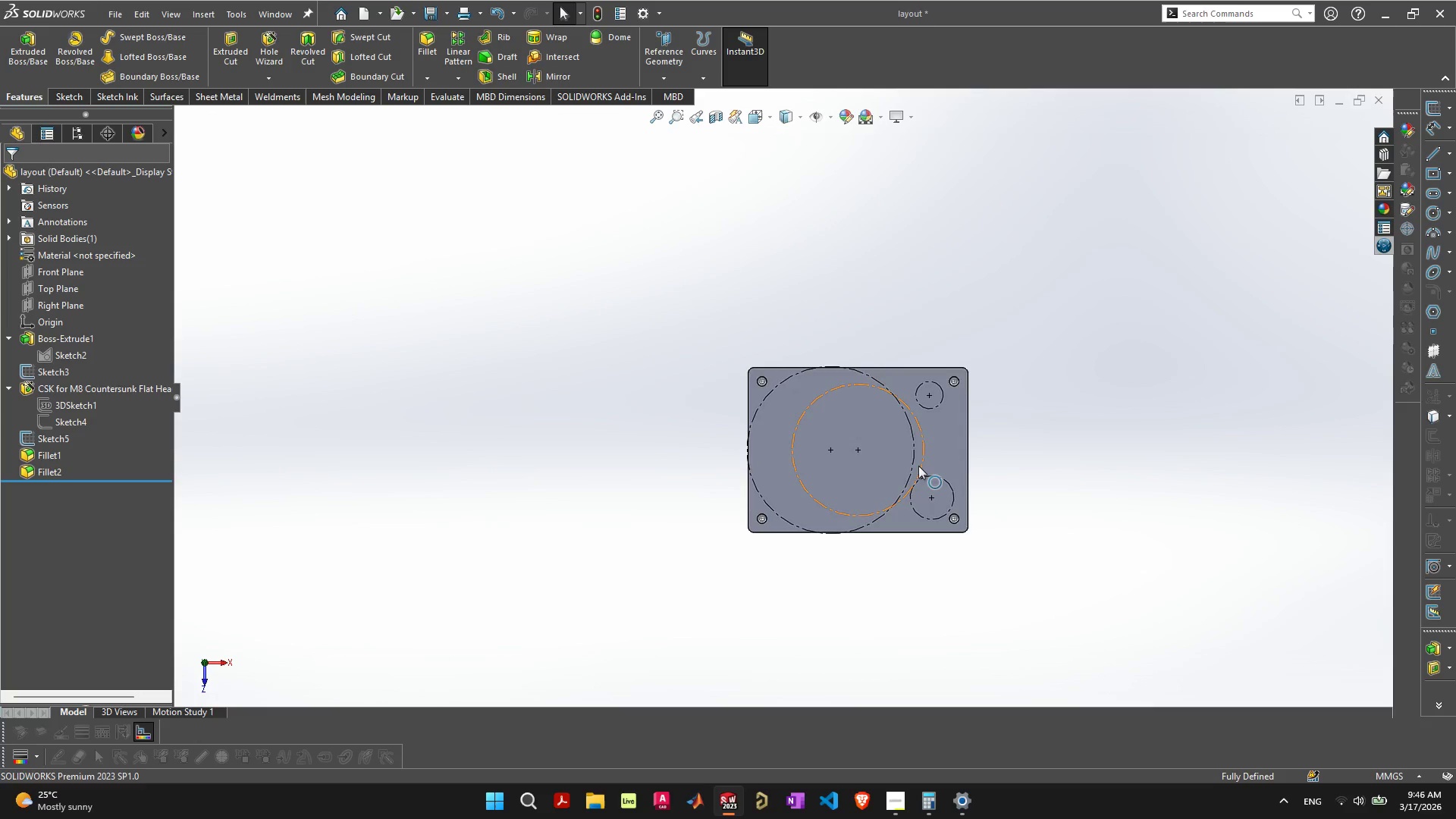 
key(F)
 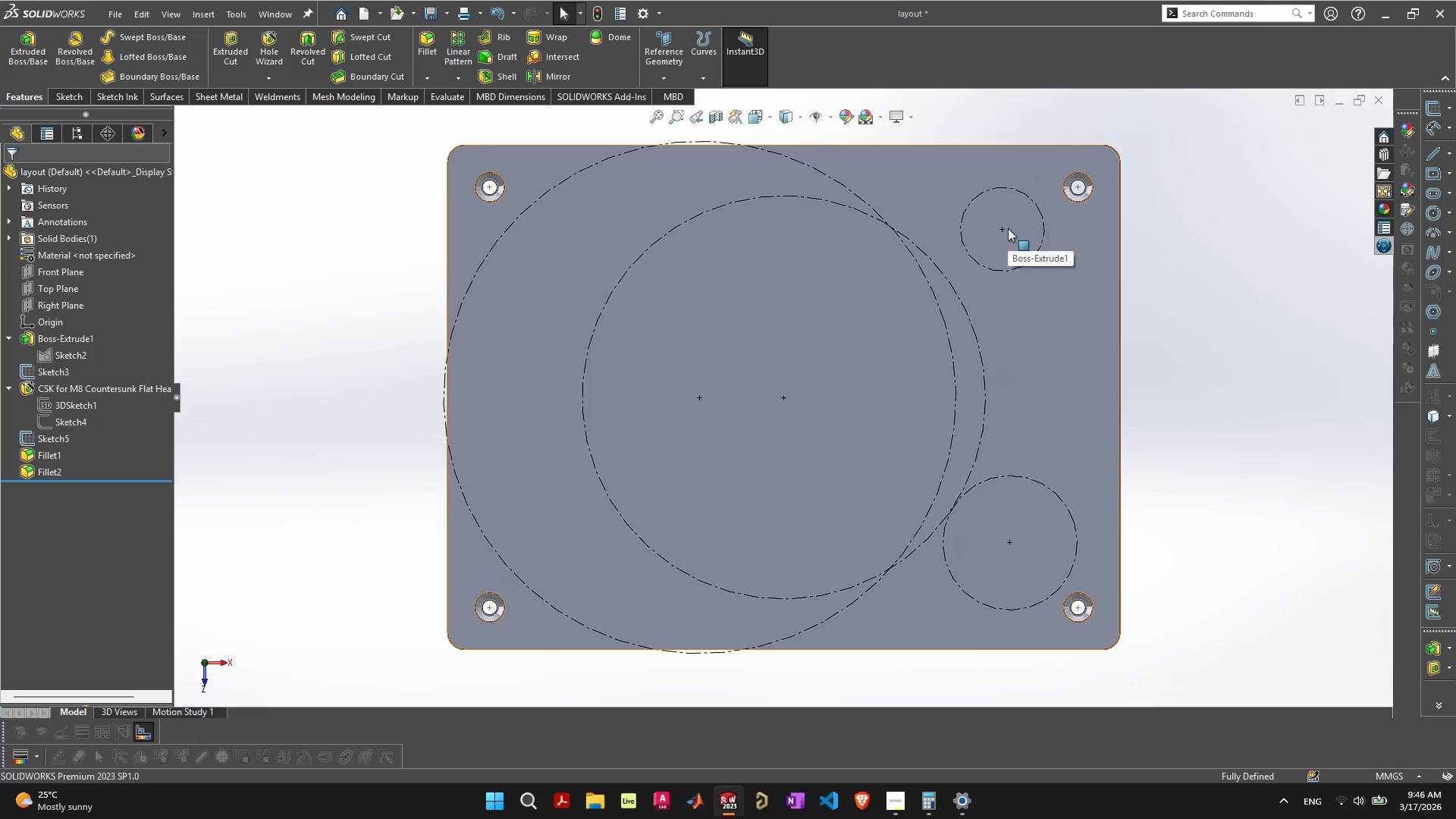 
wait(7.47)
 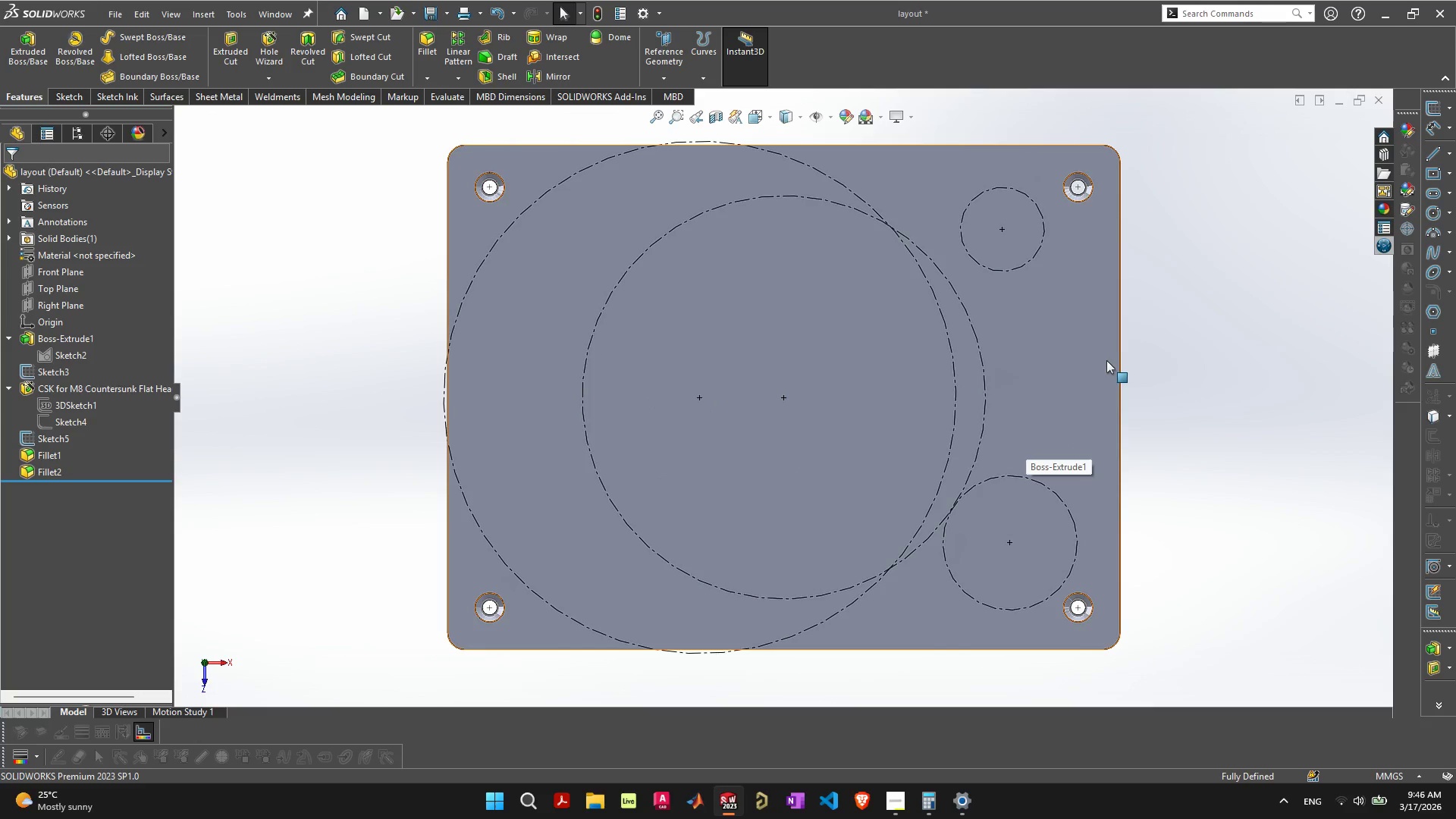 
left_click([1065, 334])
 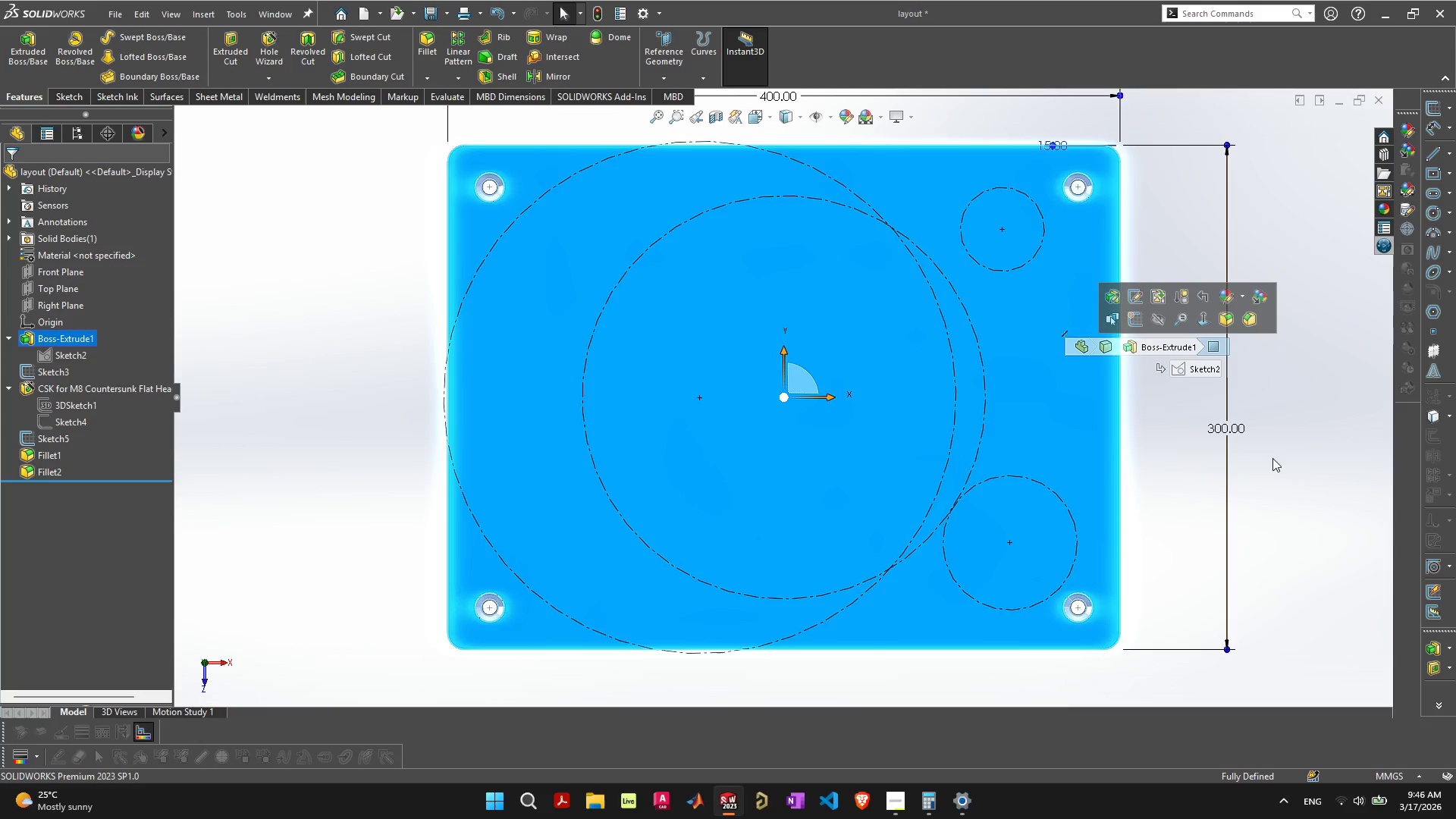 
left_click([1313, 472])
 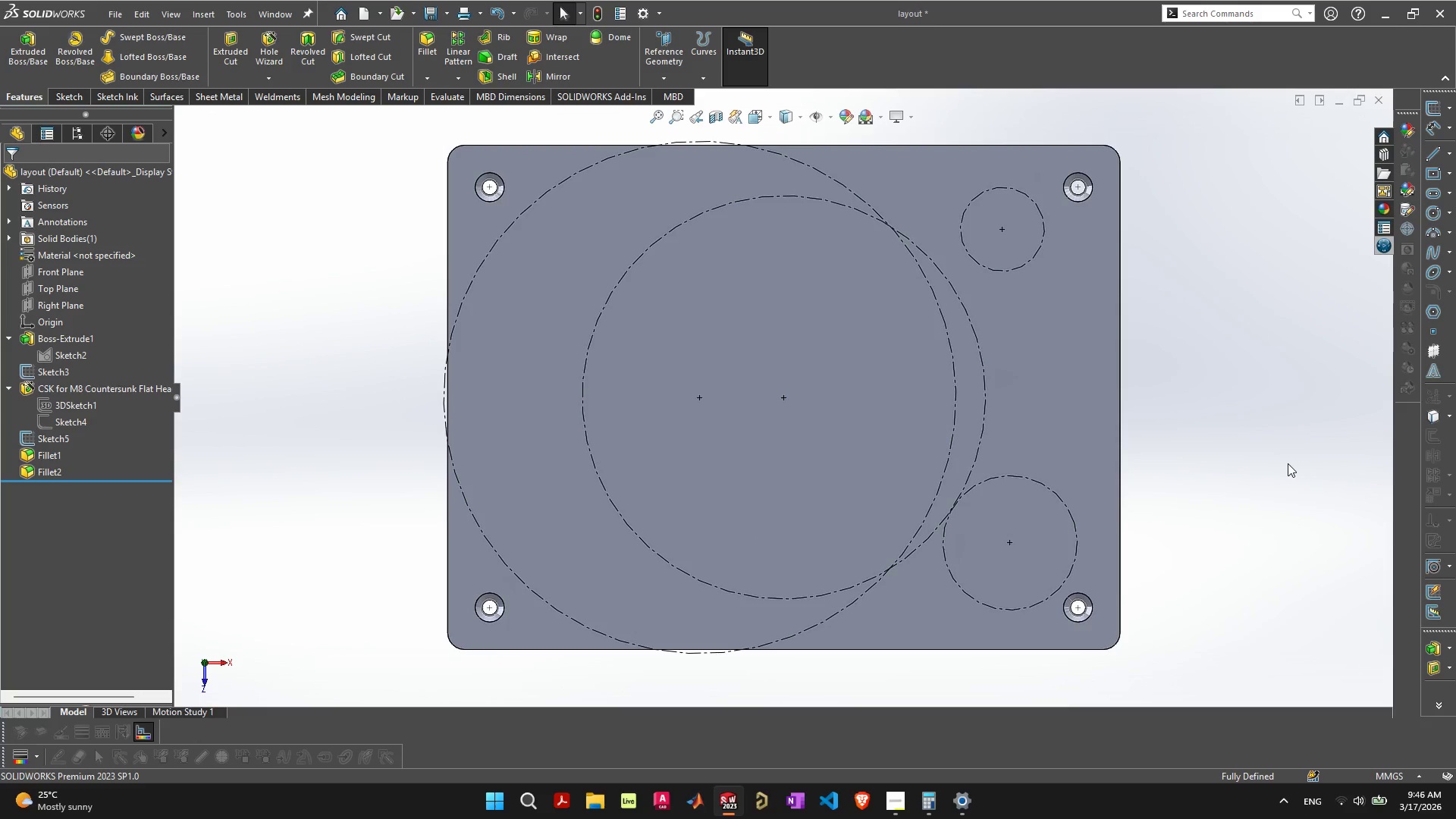 
left_click([1288, 463])
 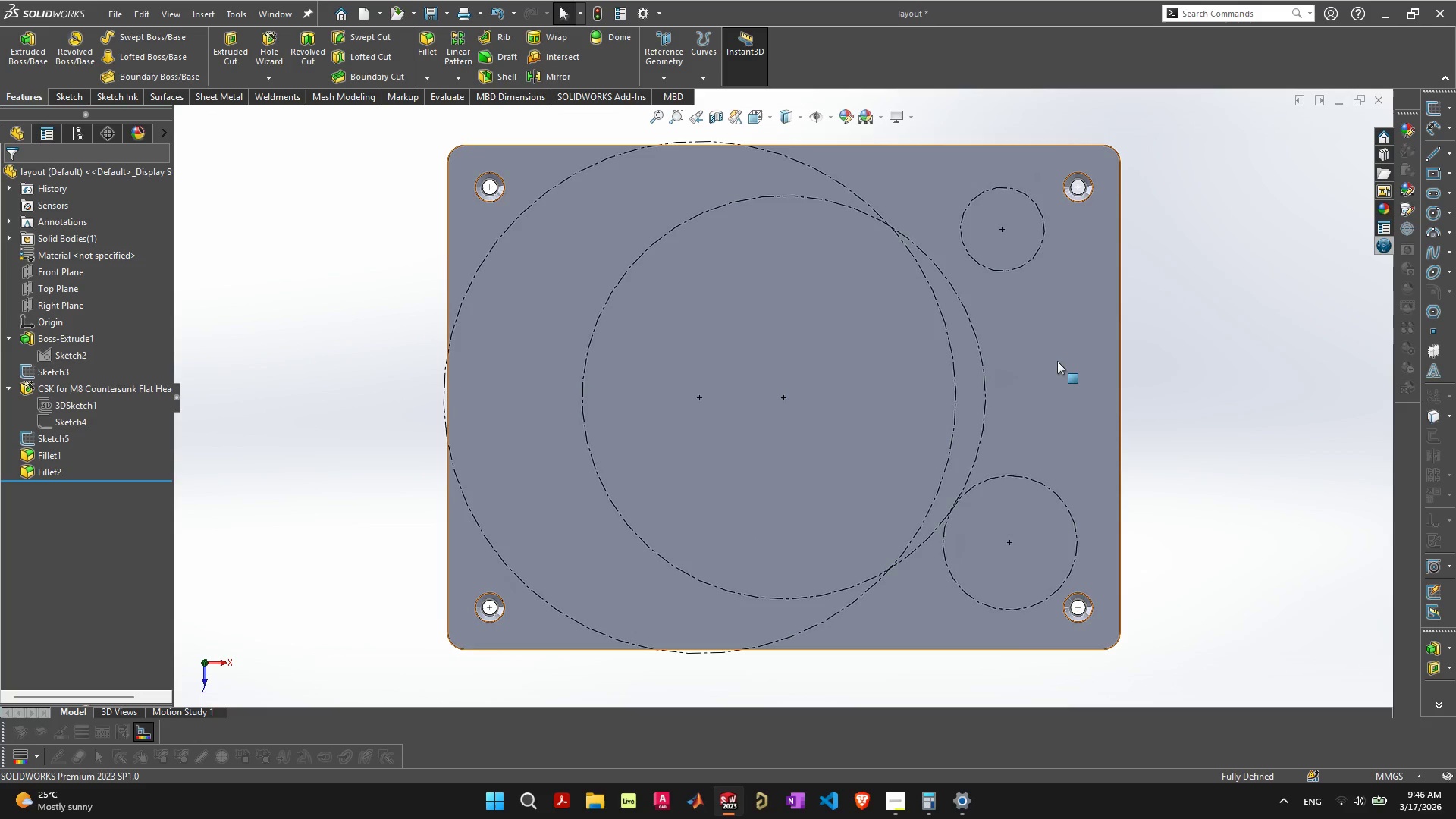 
mouse_move([1053, 350])
 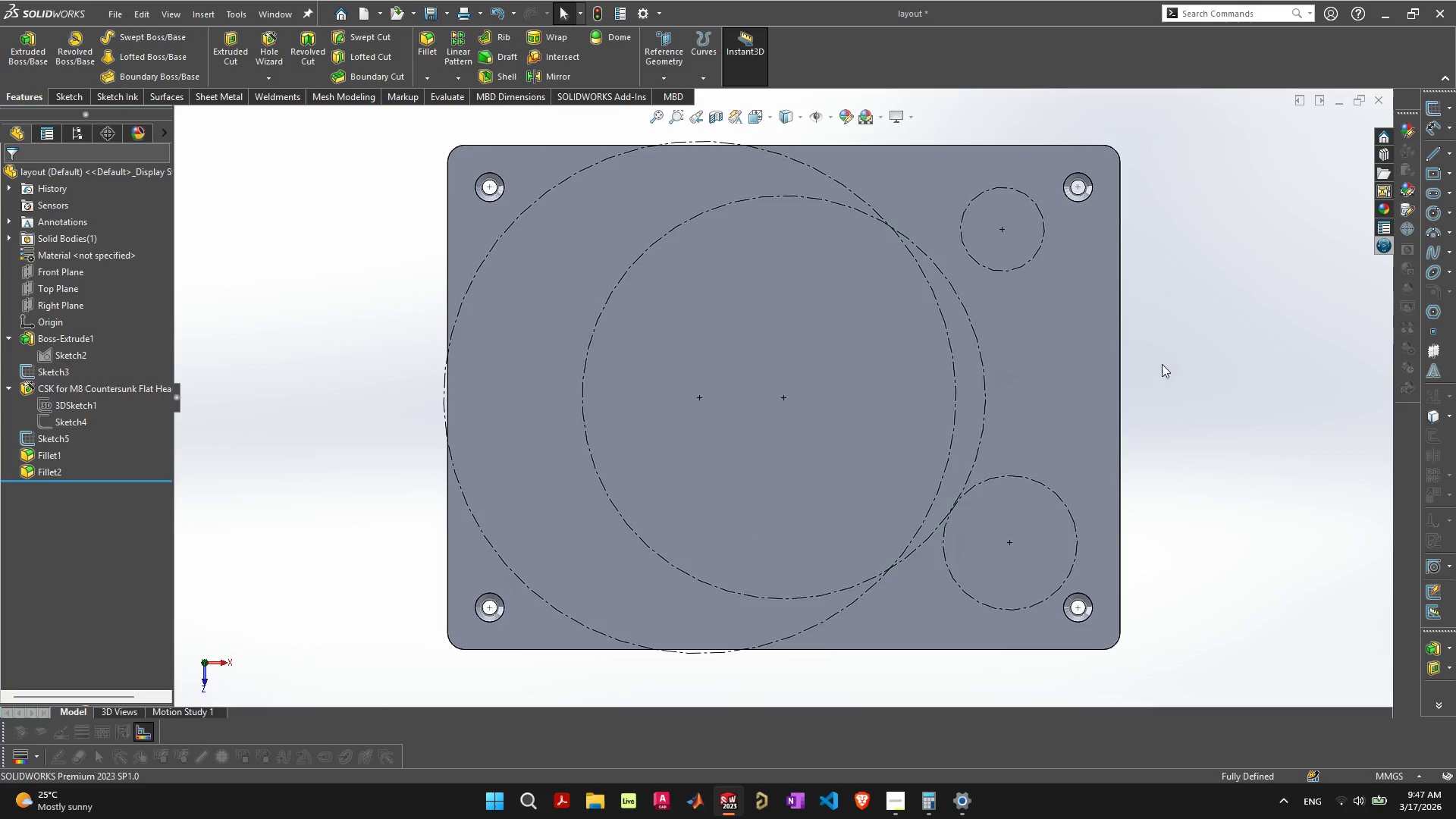 
left_click([1250, 457])
 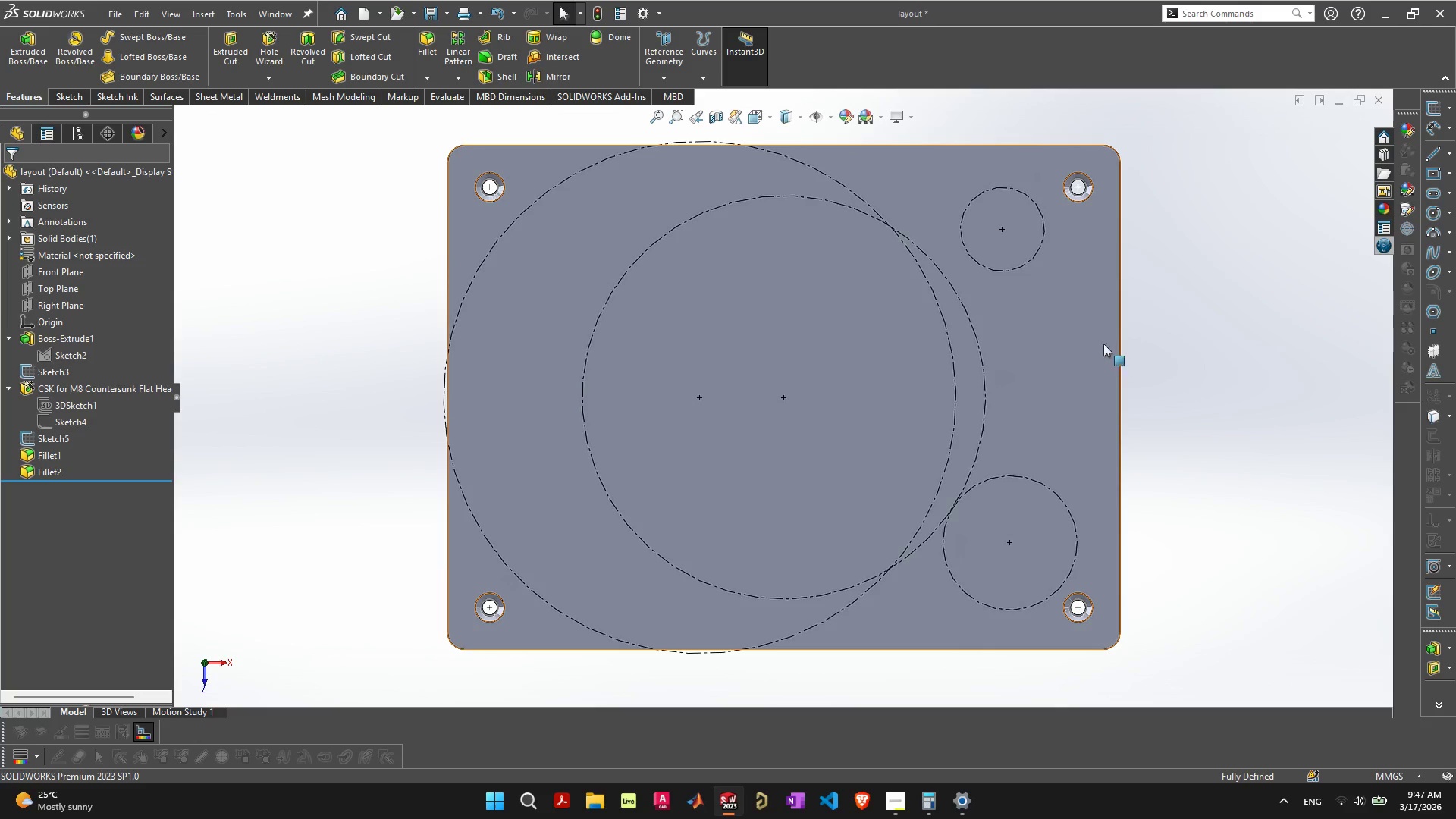 
left_click([1095, 337])
 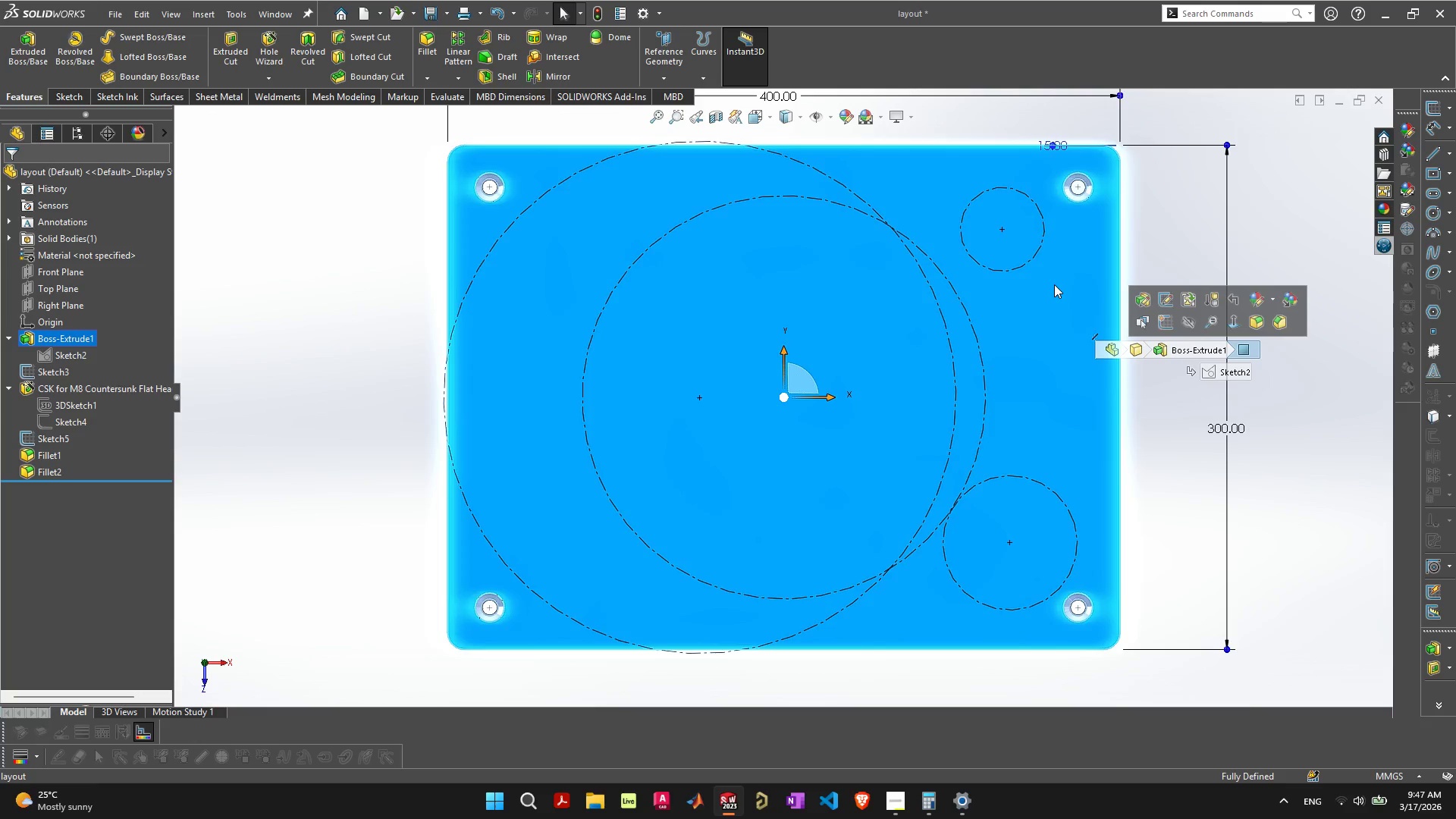 
scroll: coordinate [1054, 284], scroll_direction: up, amount: 3.0
 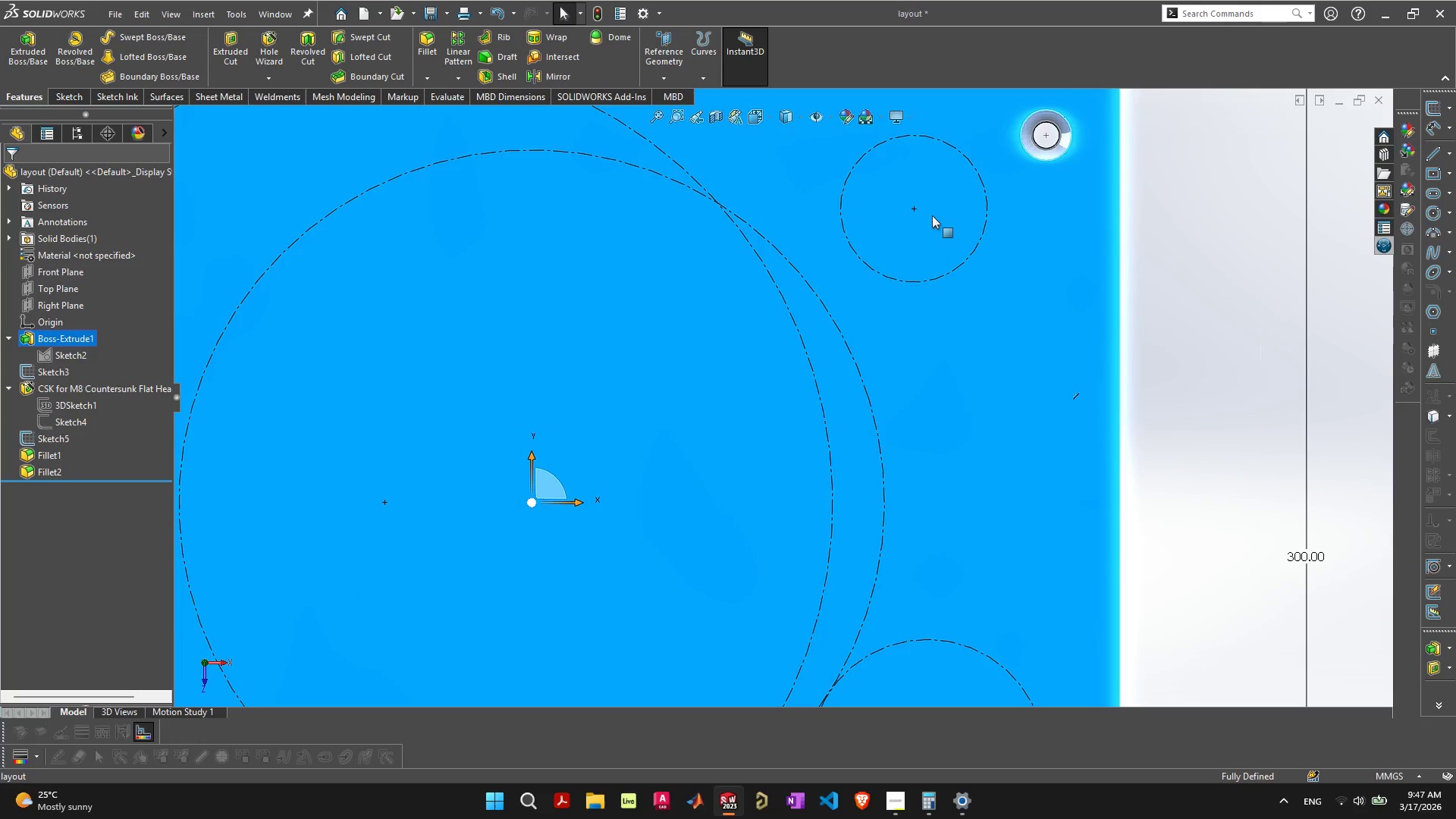 
mouse_move([911, 216])
 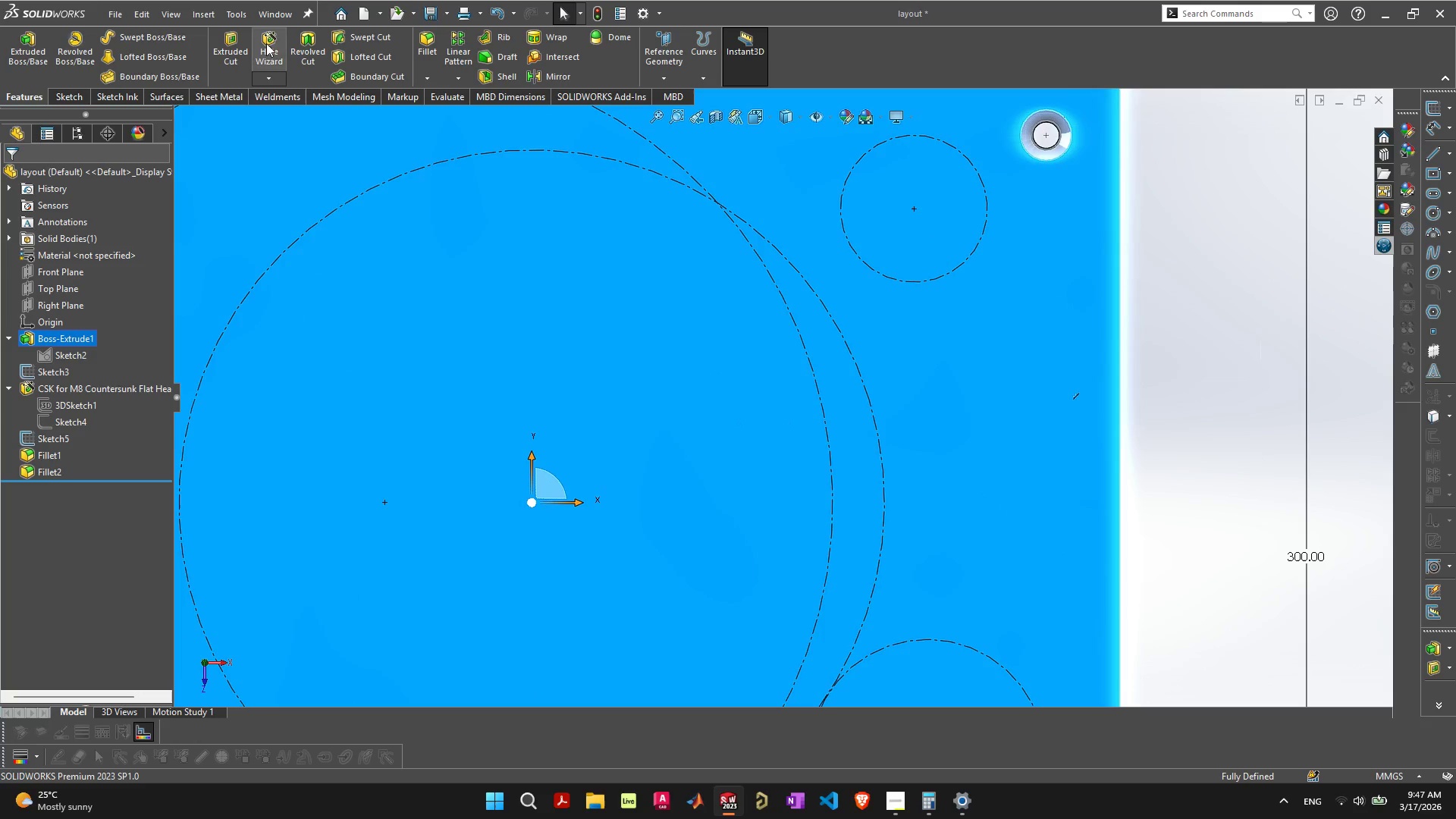 
left_click([267, 44])
 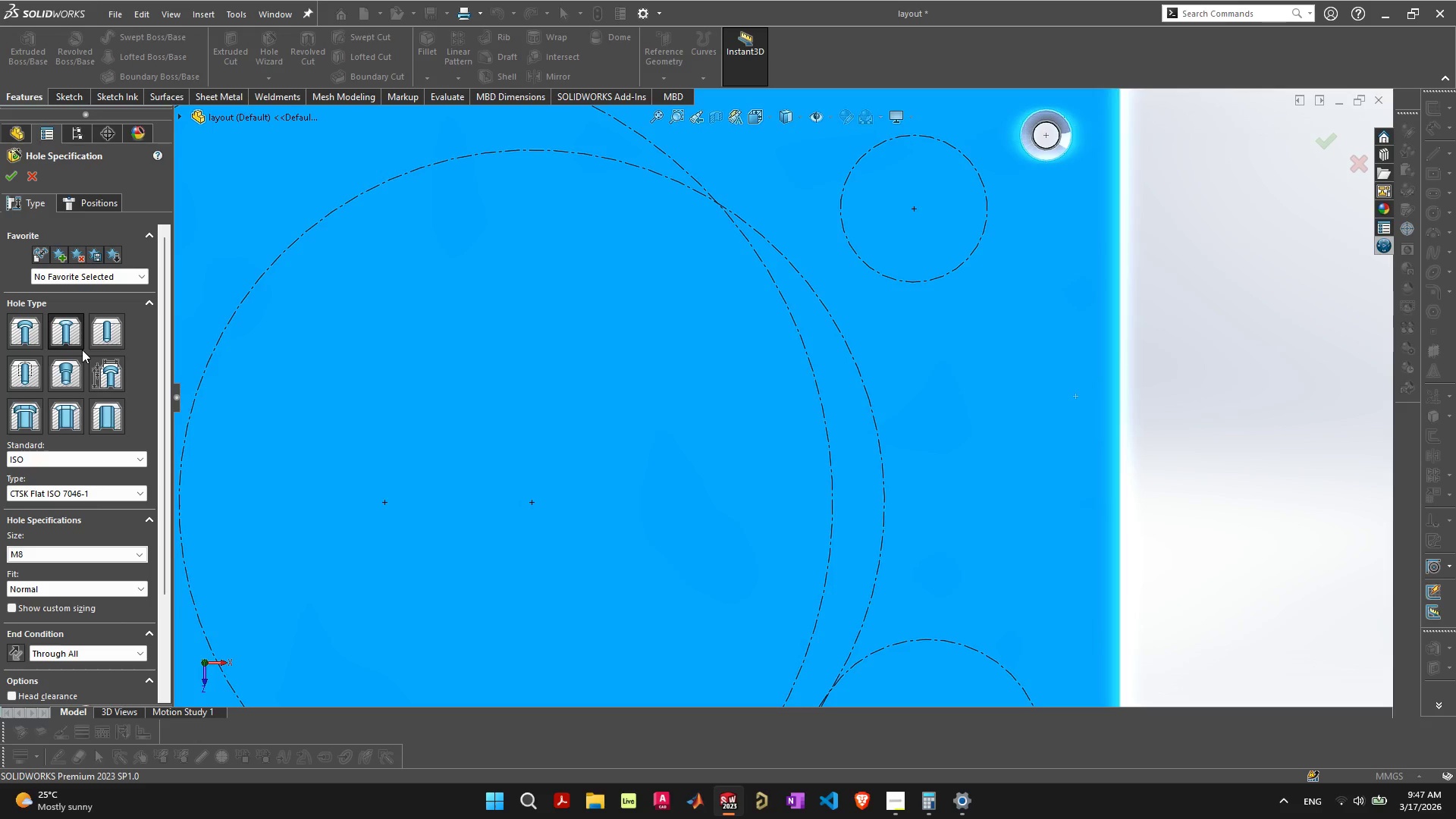 
wait(12.3)
 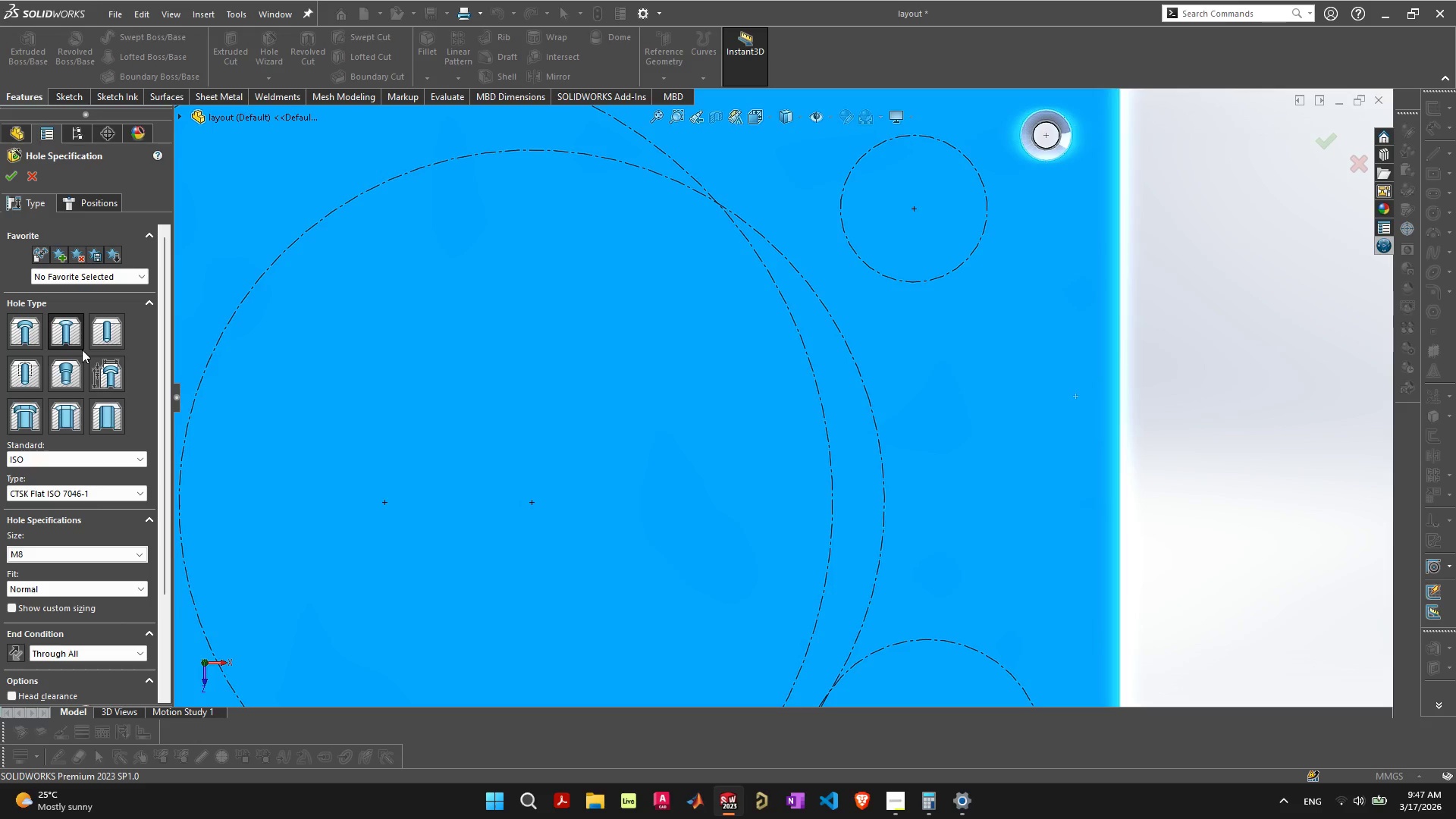 
left_click([108, 332])
 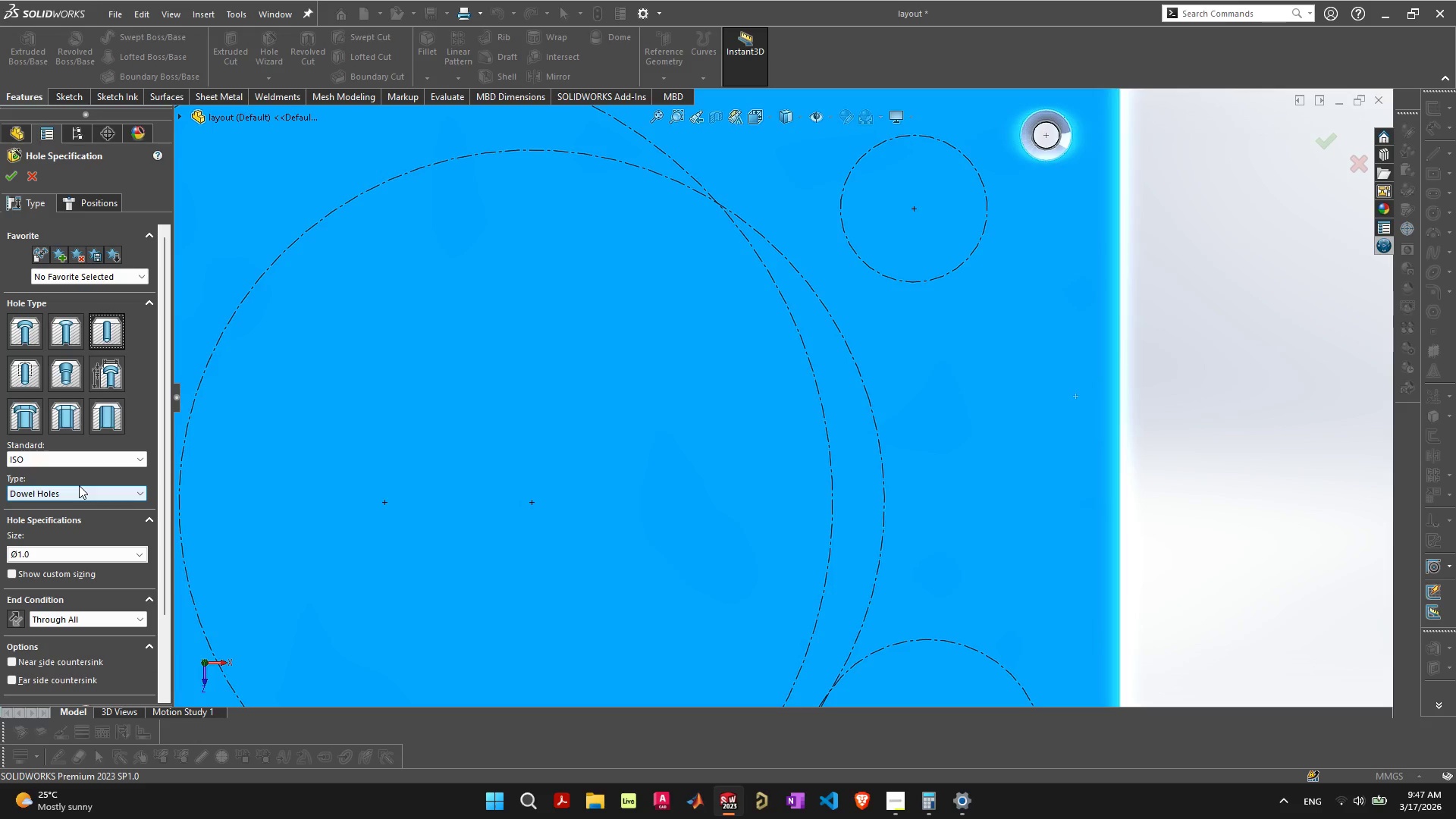 
mouse_move([80, 512])
 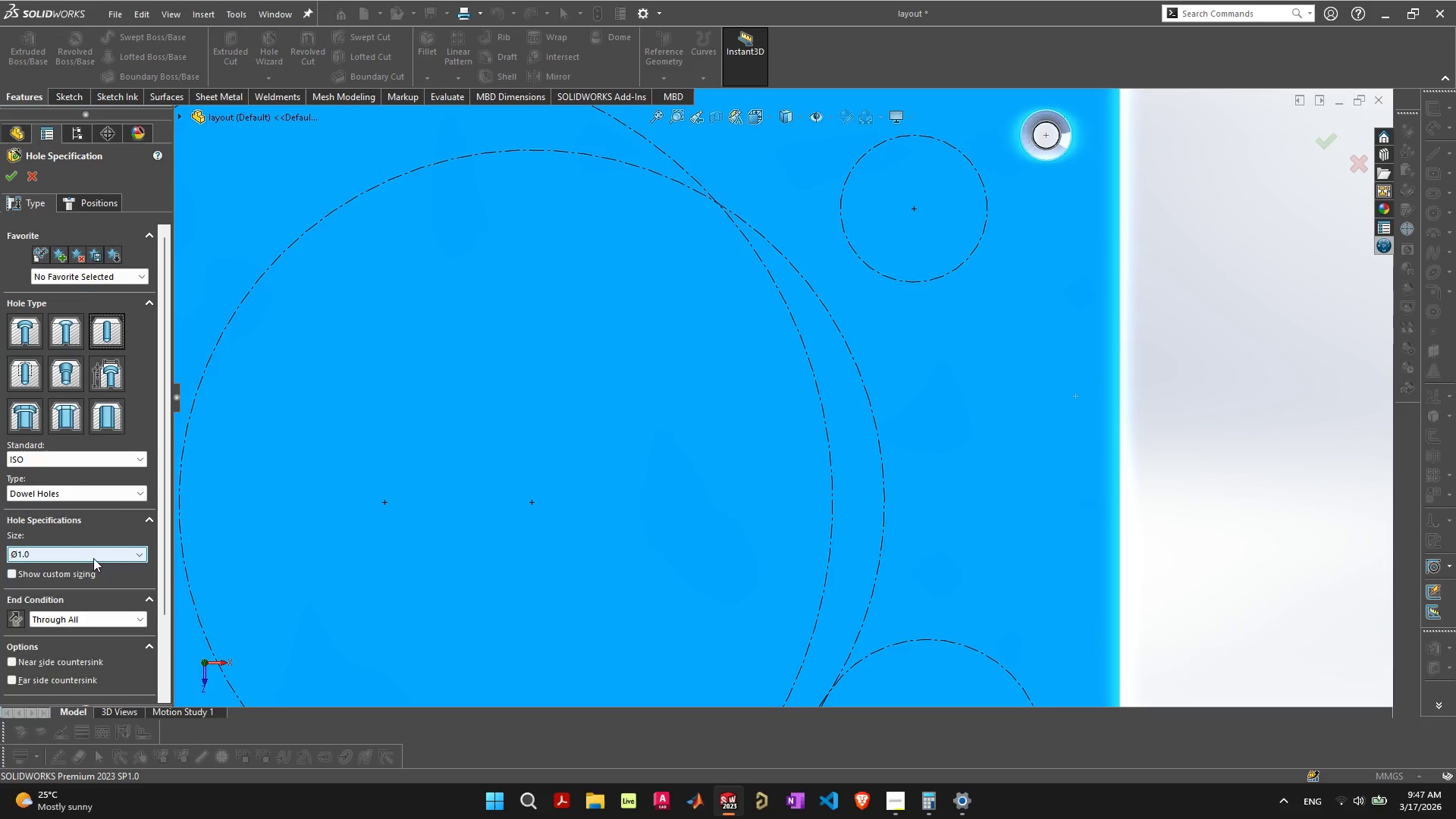 
left_click([93, 558])
 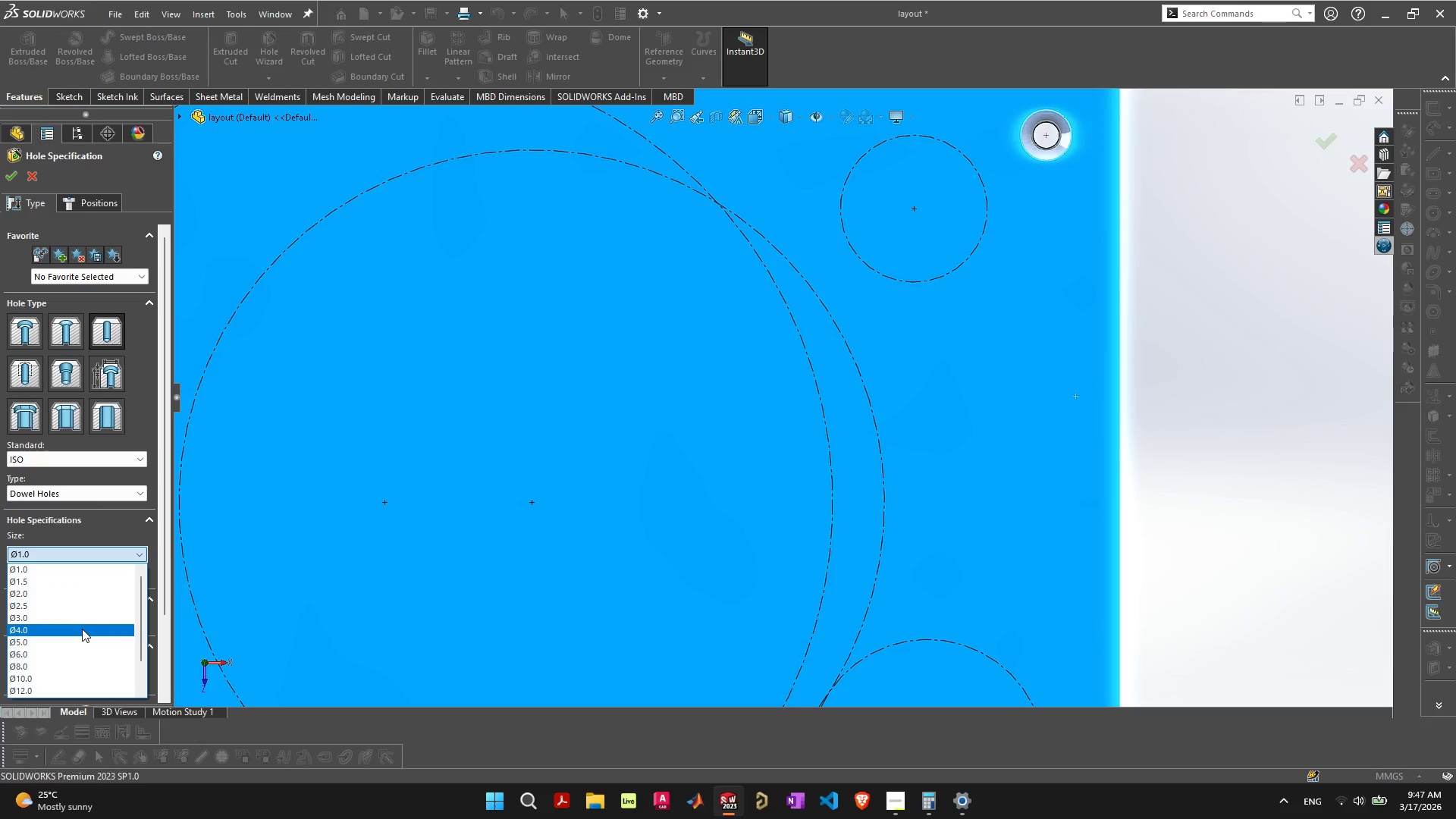 
left_click([82, 629])
 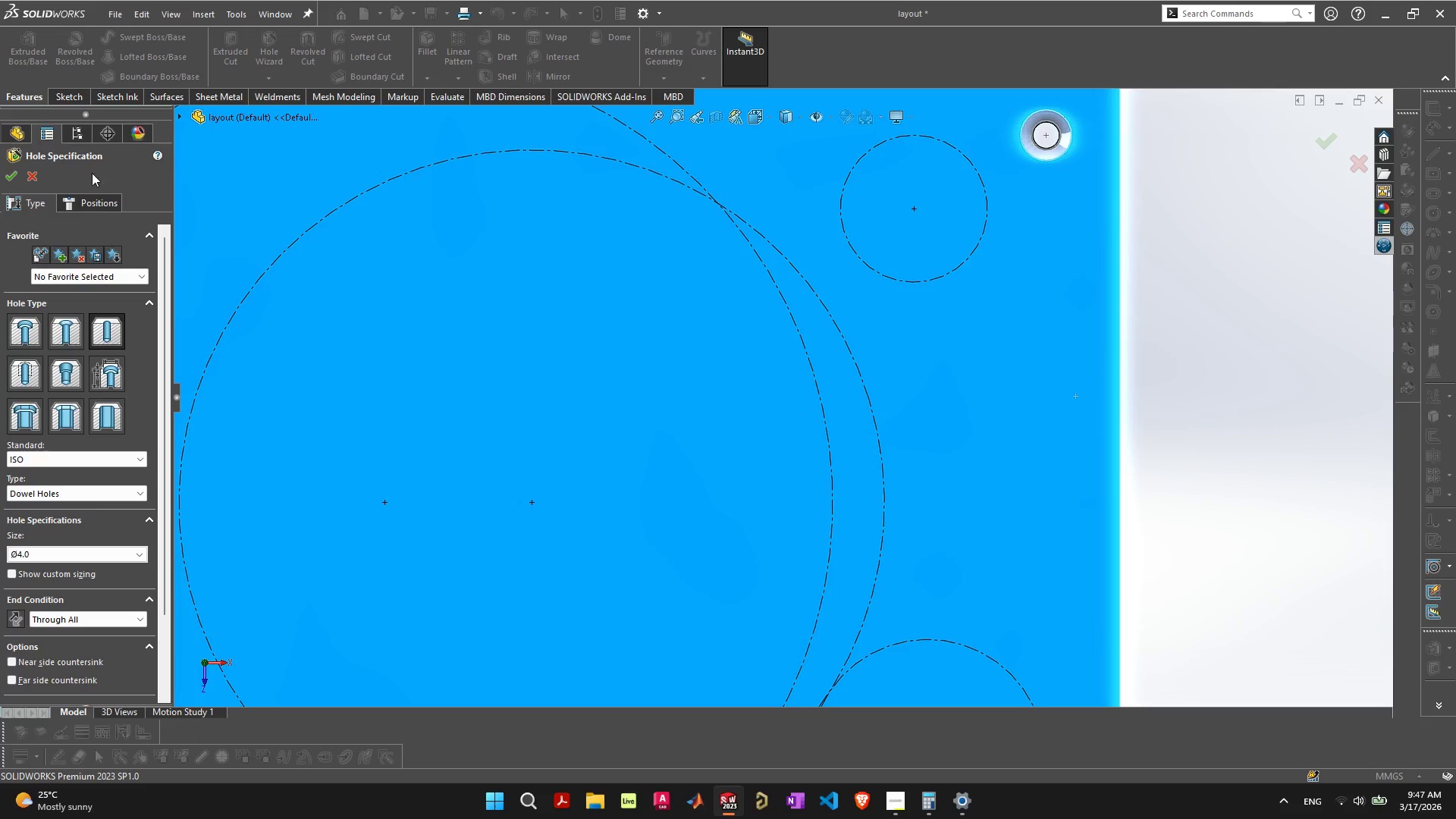 
left_click([97, 202])
 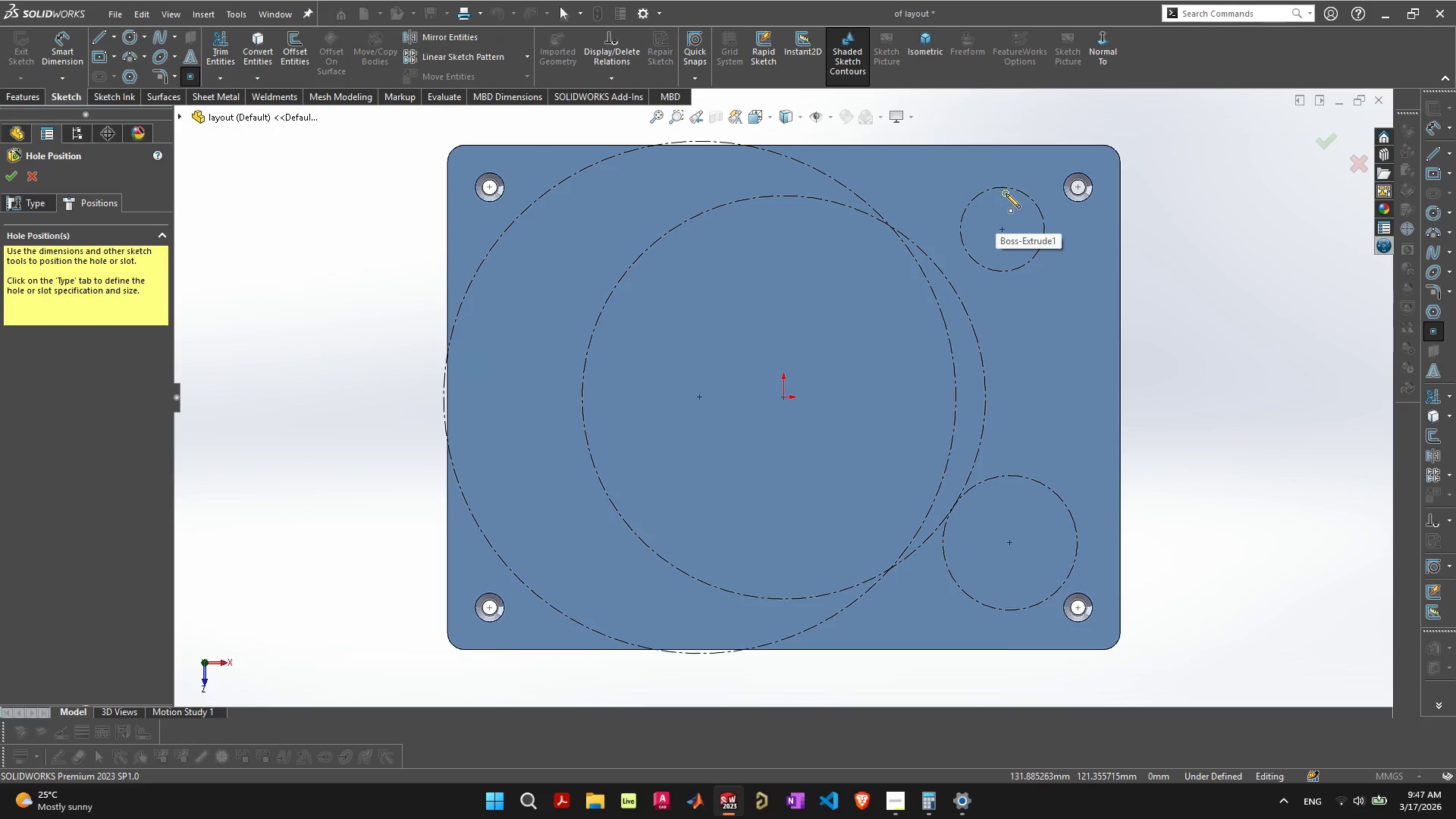 
wait(7.64)
 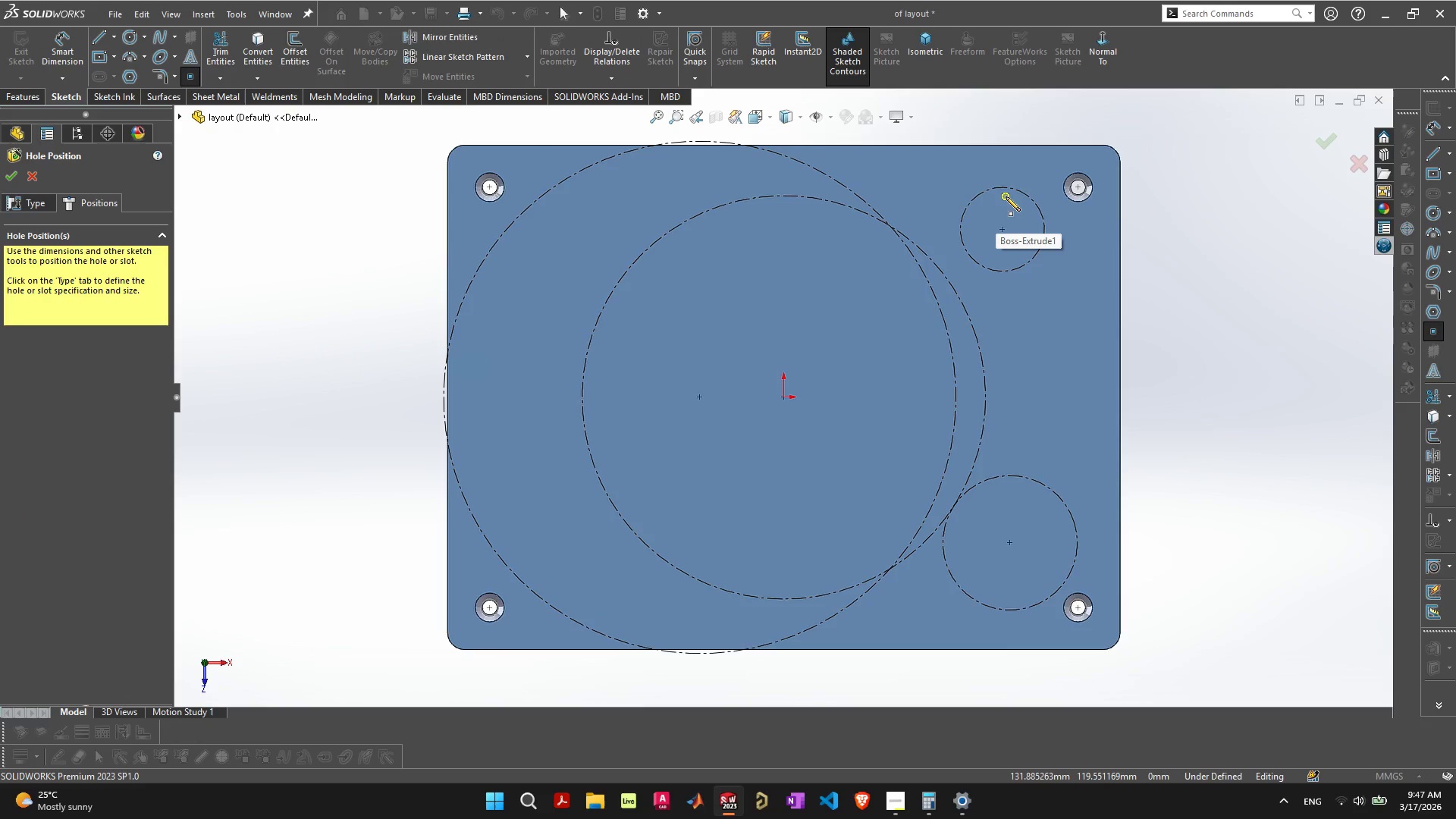 
scroll: coordinate [1025, 202], scroll_direction: up, amount: 5.0
 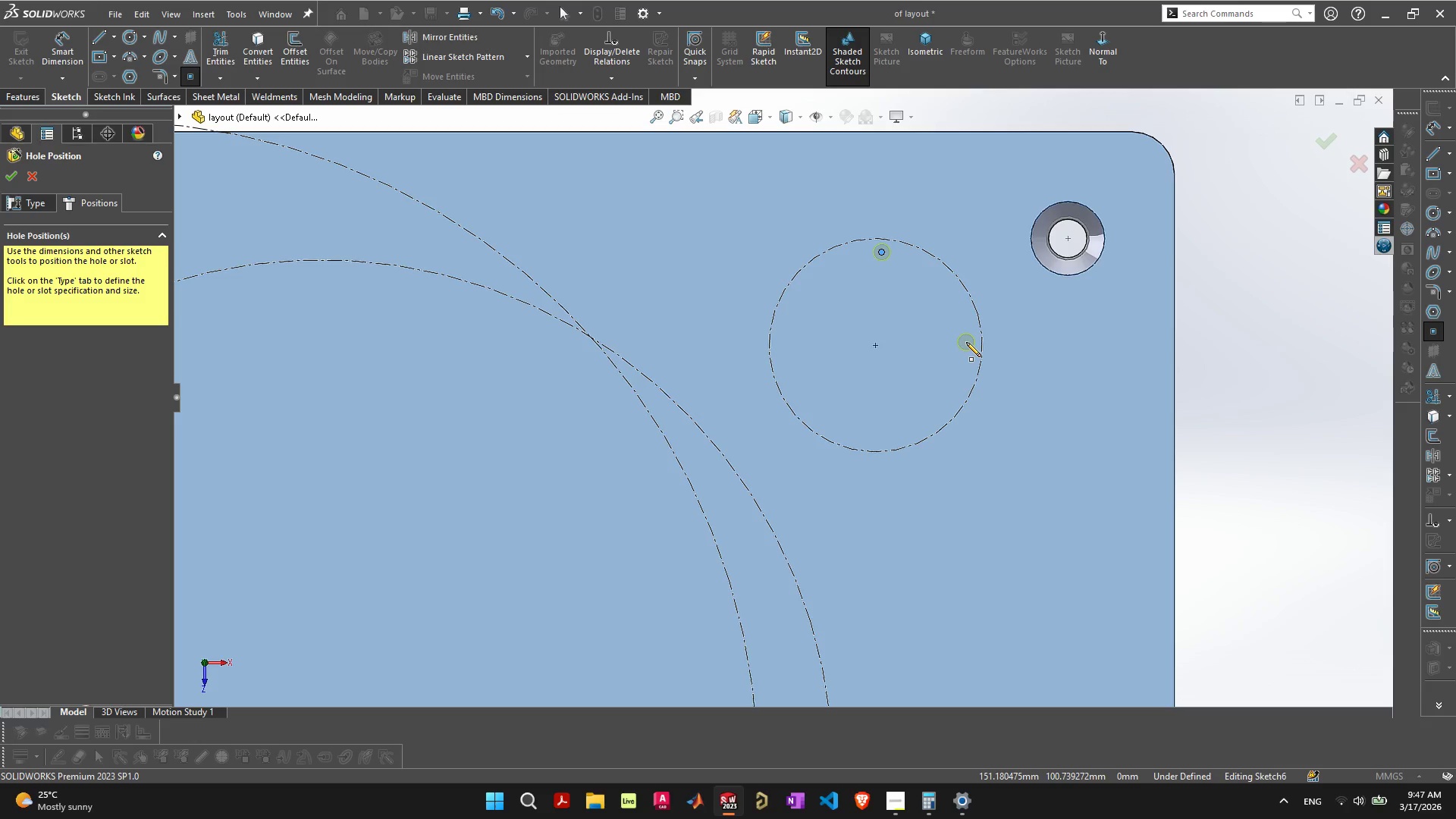 
wait(6.5)
 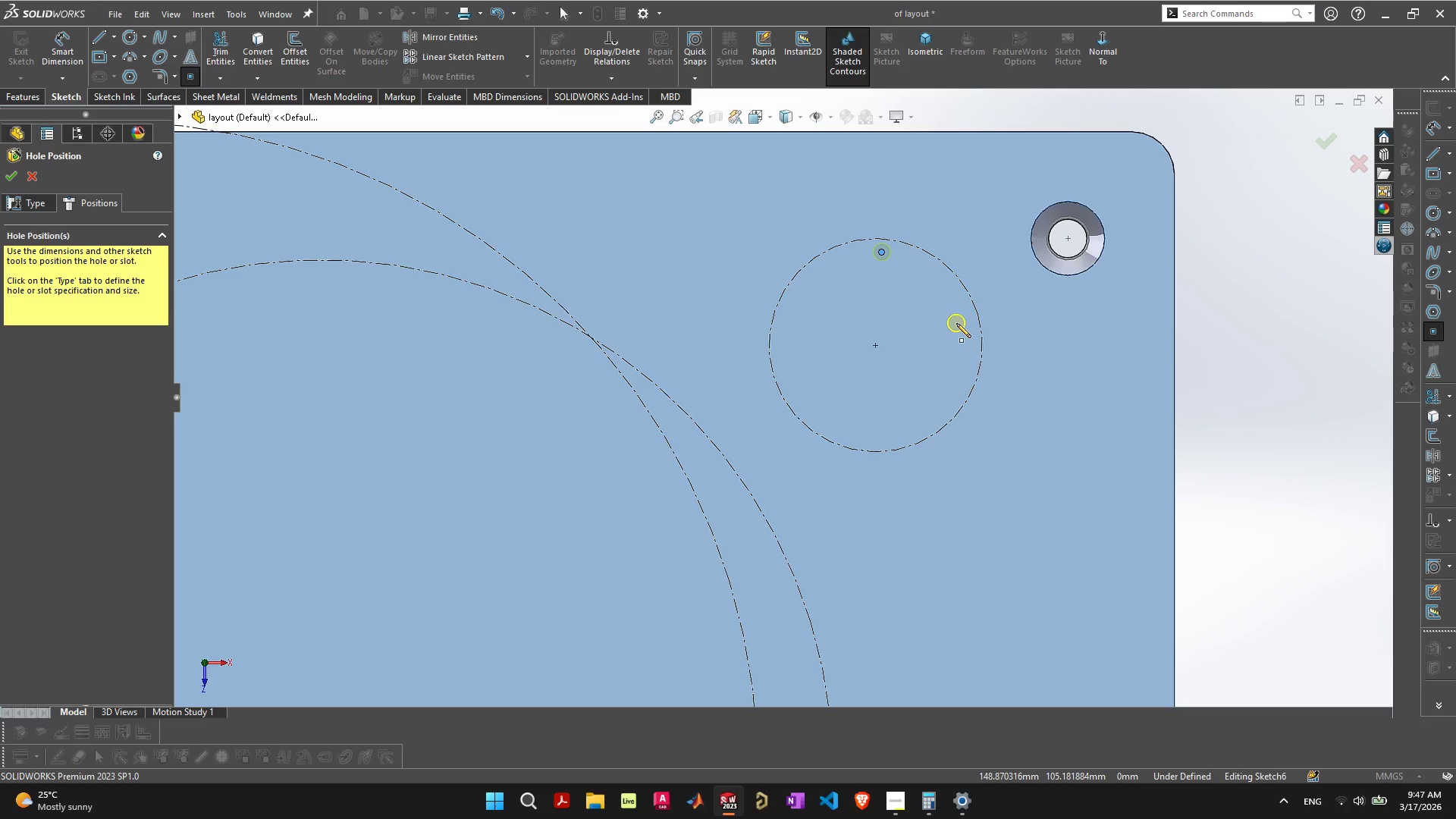 
left_click([968, 340])
 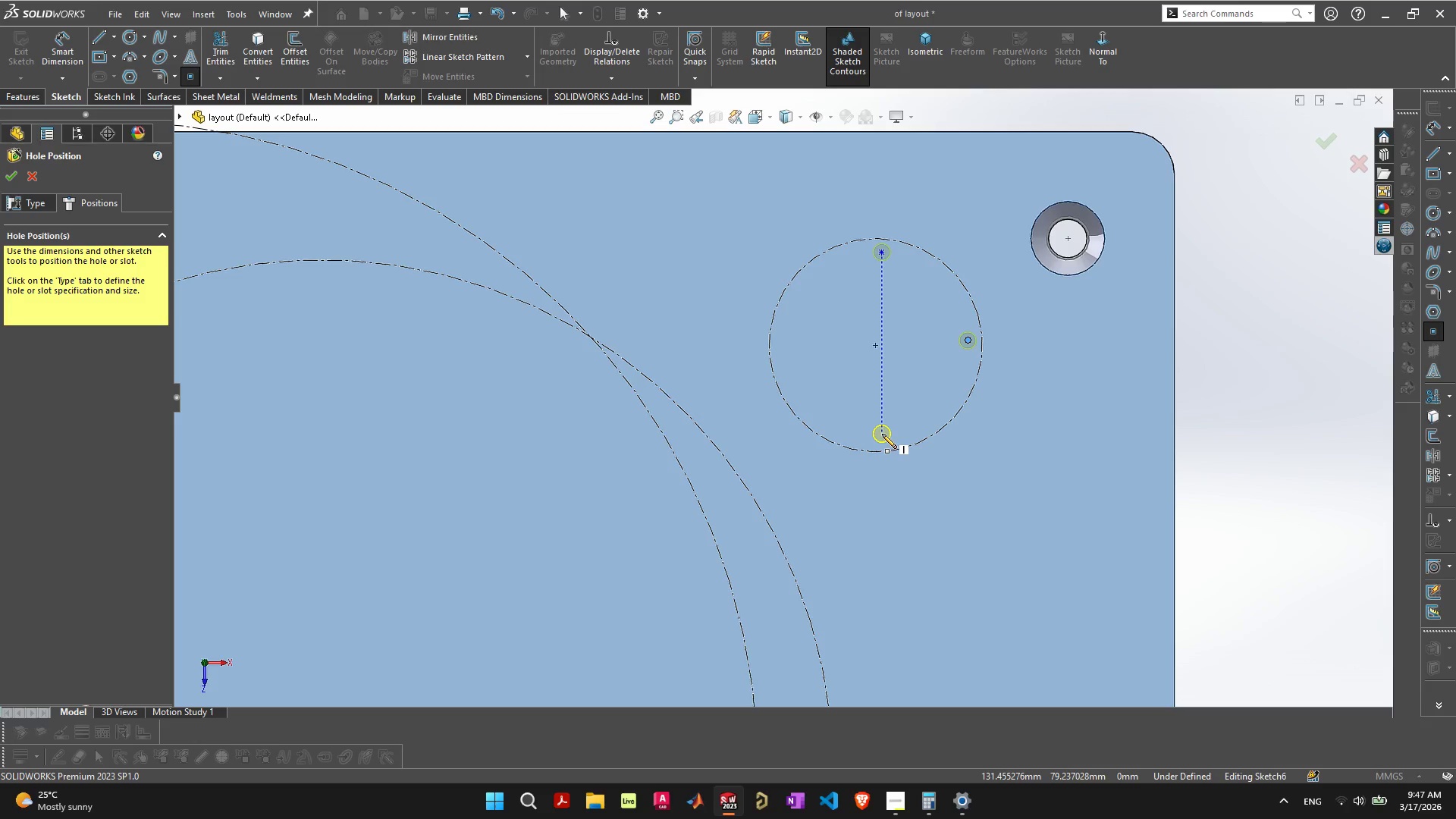 
left_click([882, 434])
 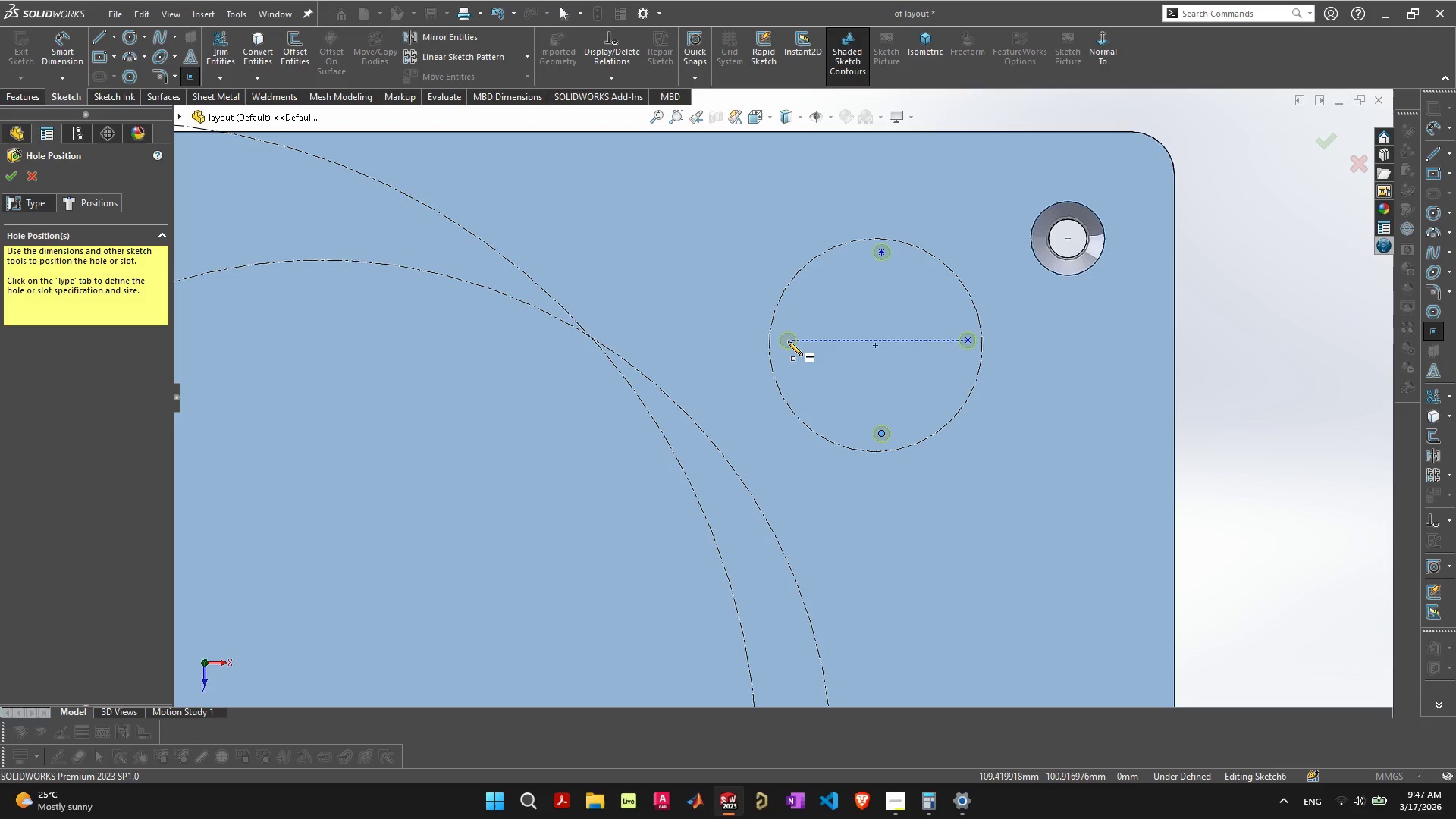 
wait(10.55)
 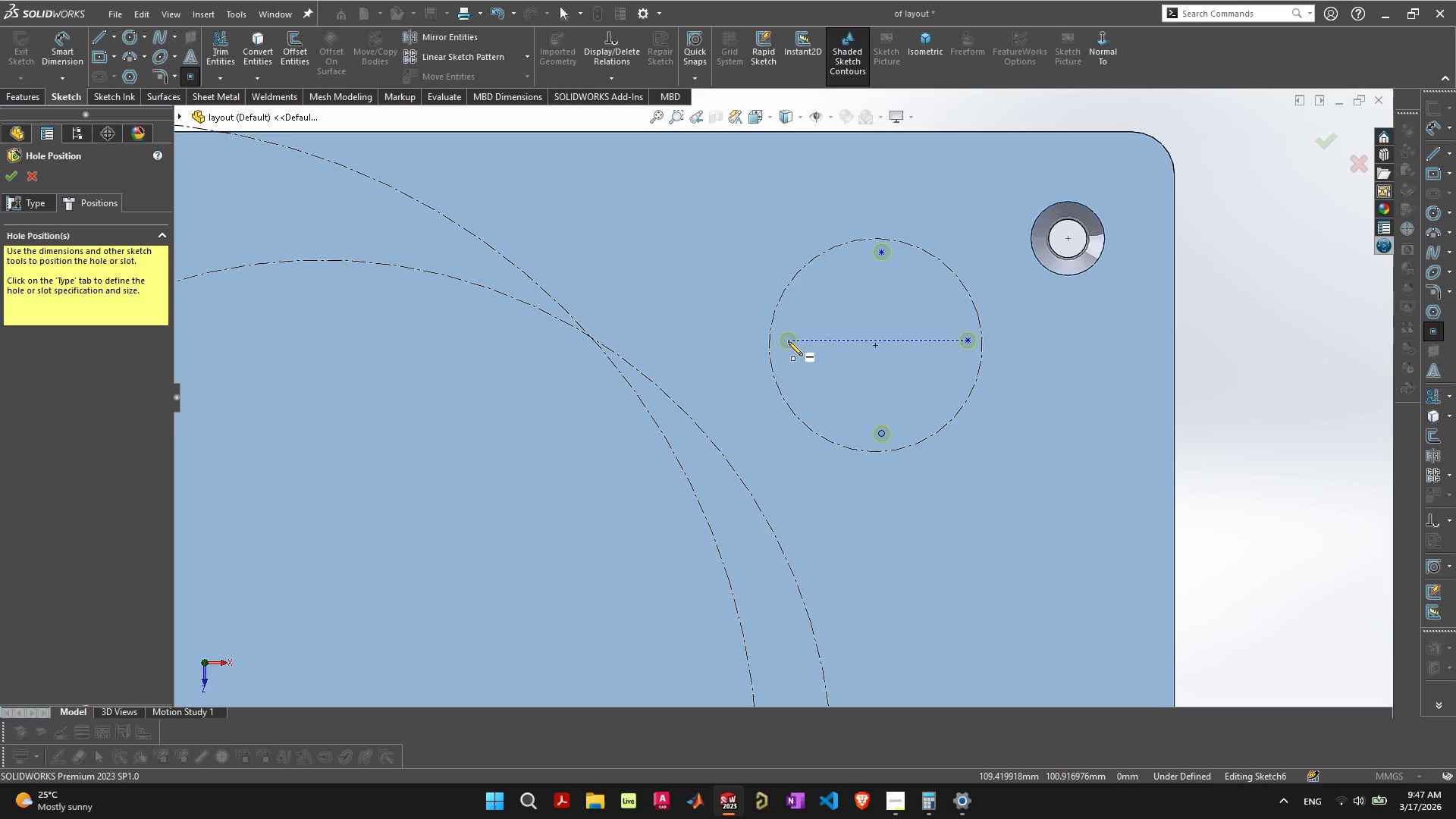 
key(Escape)
 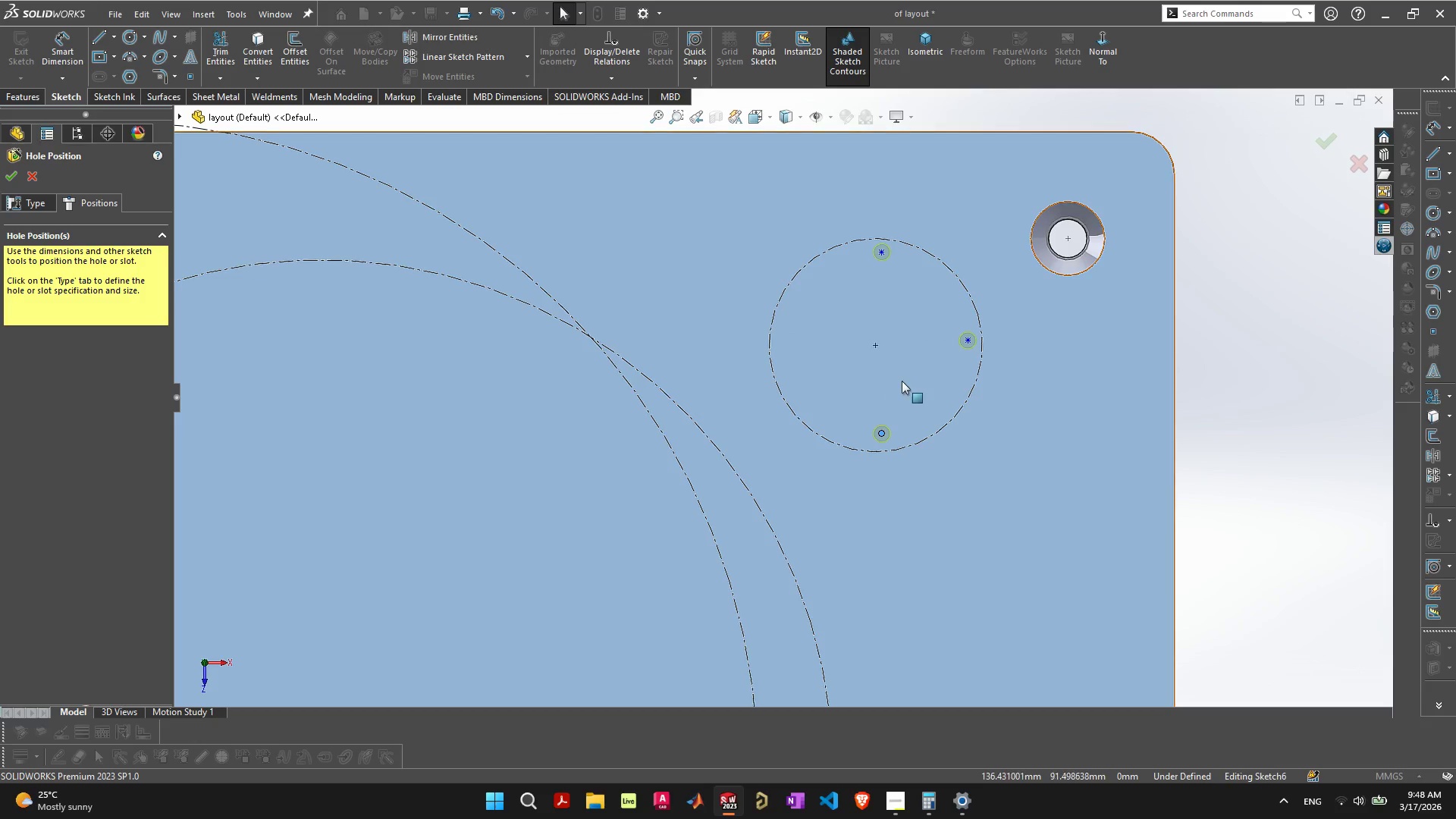 
wait(5.86)
 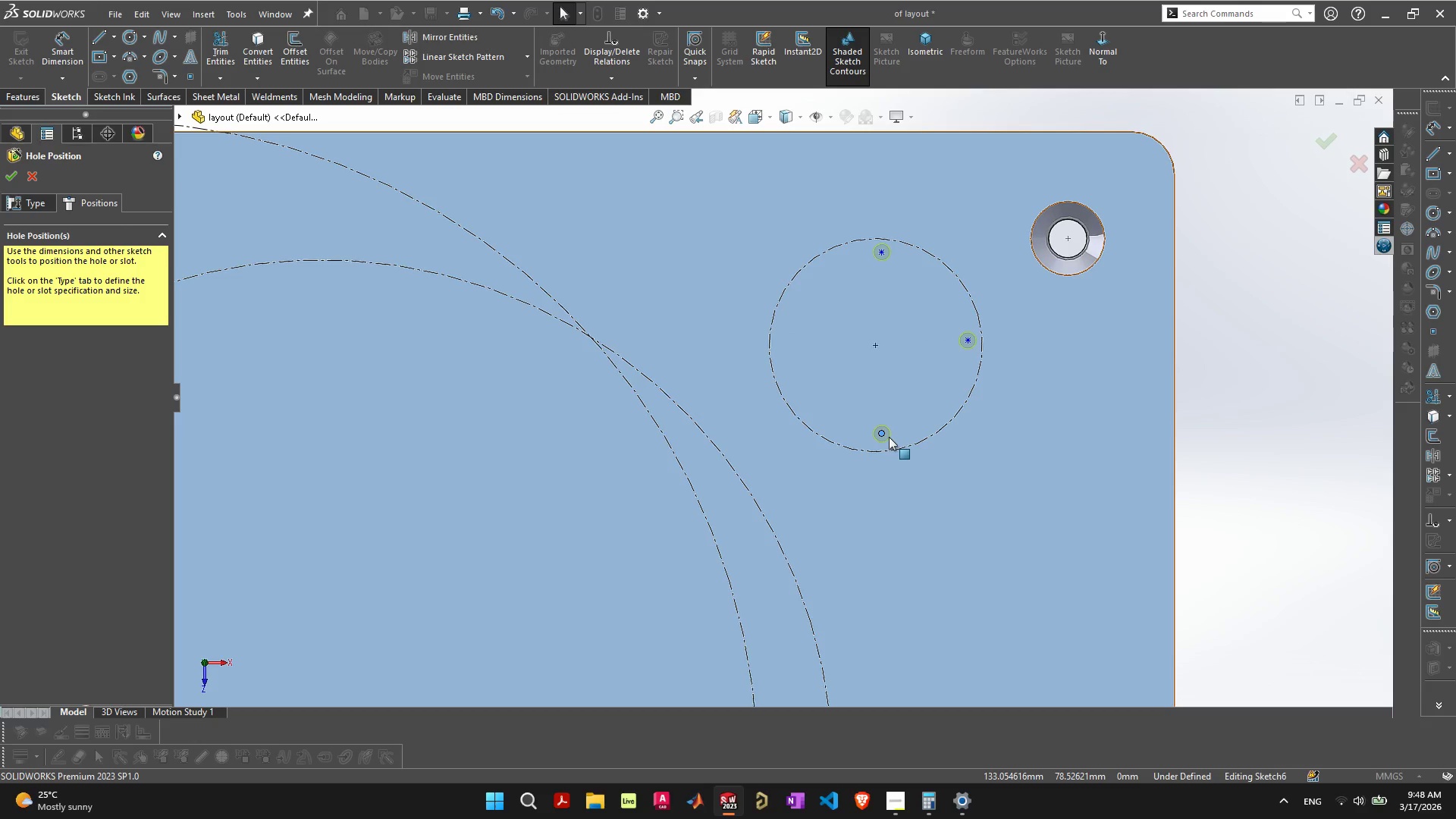 
key(Control+Z)
 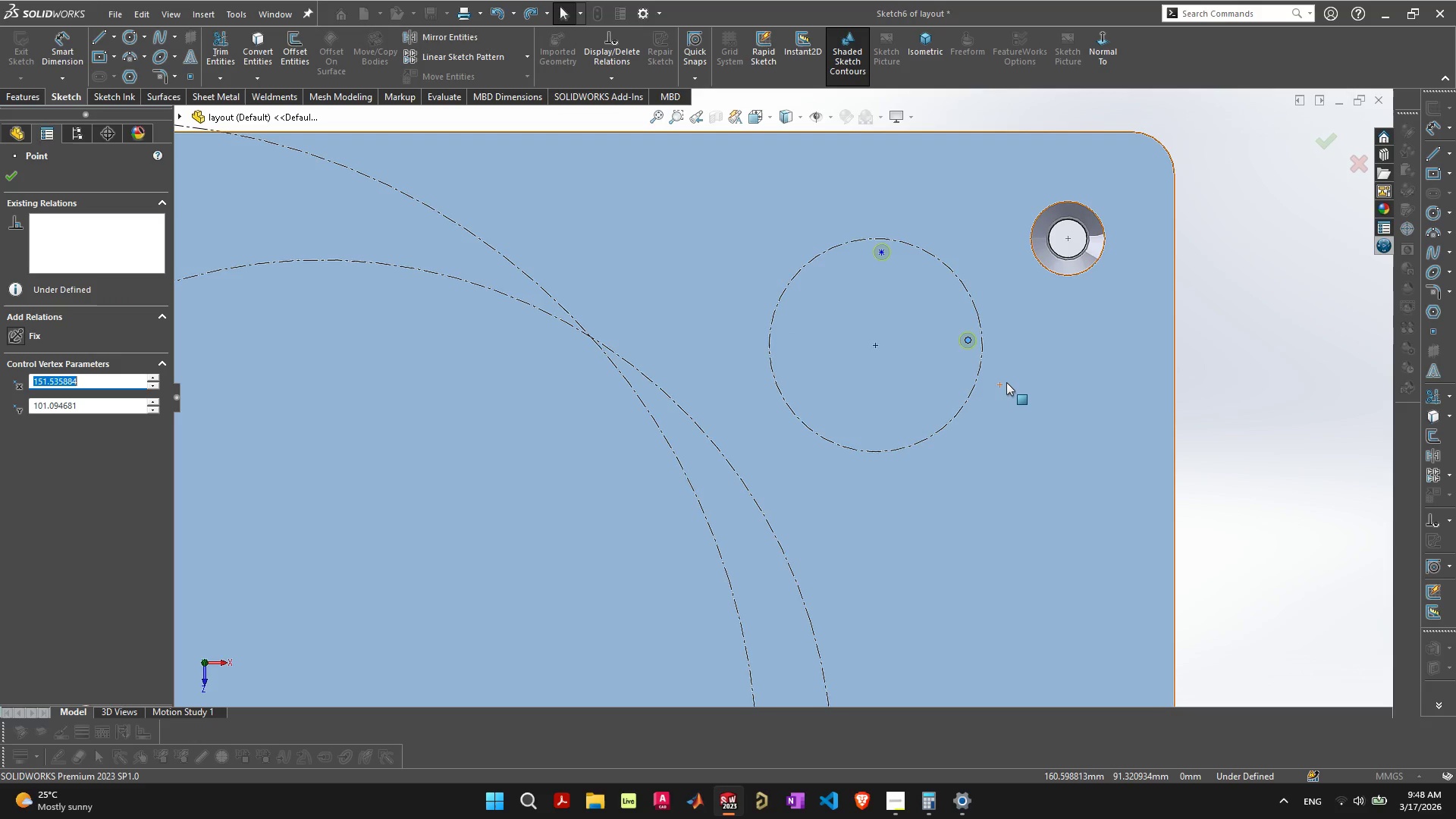 
key(Control+ControlLeft)
 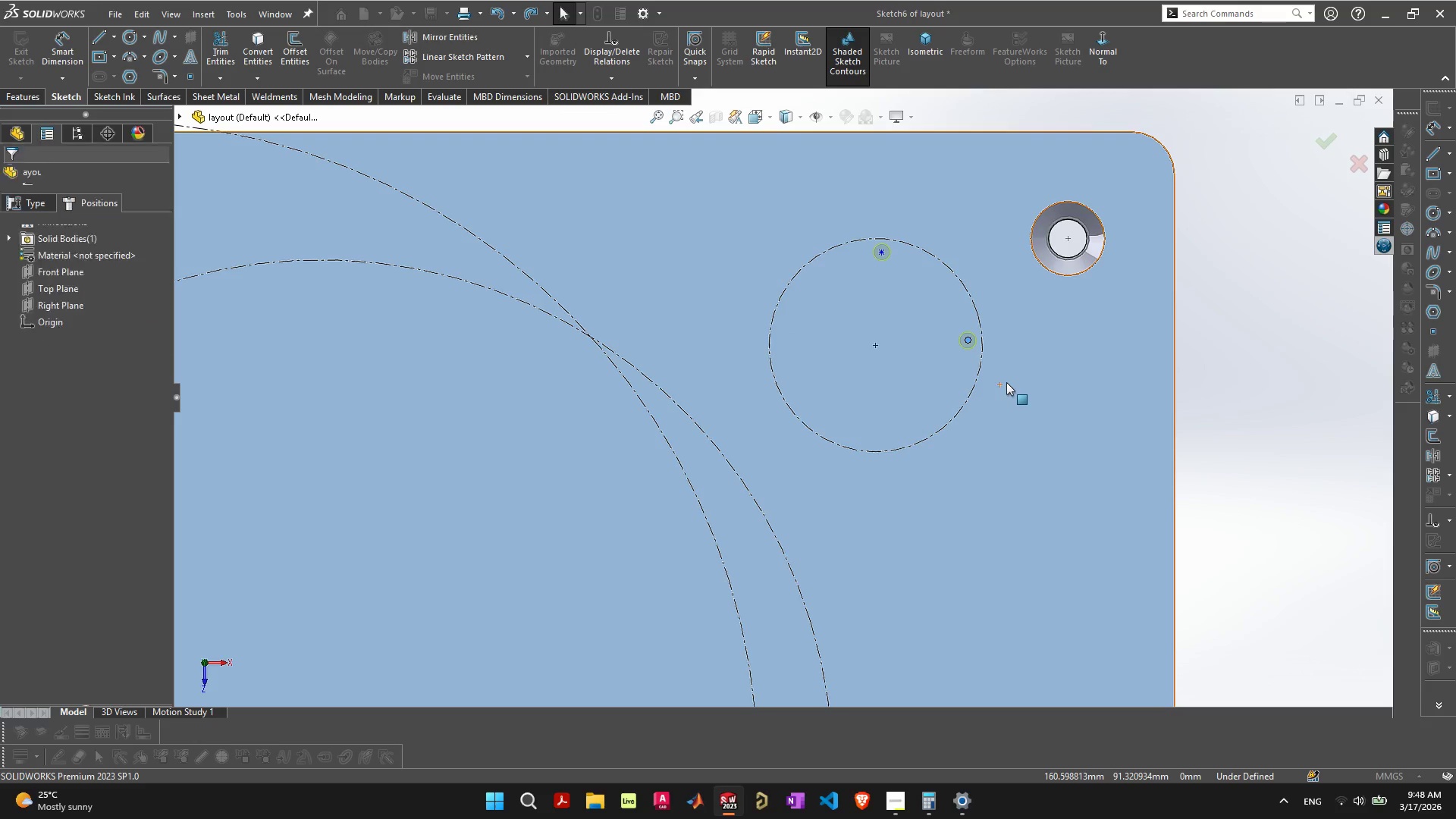 
key(Control+Z)
 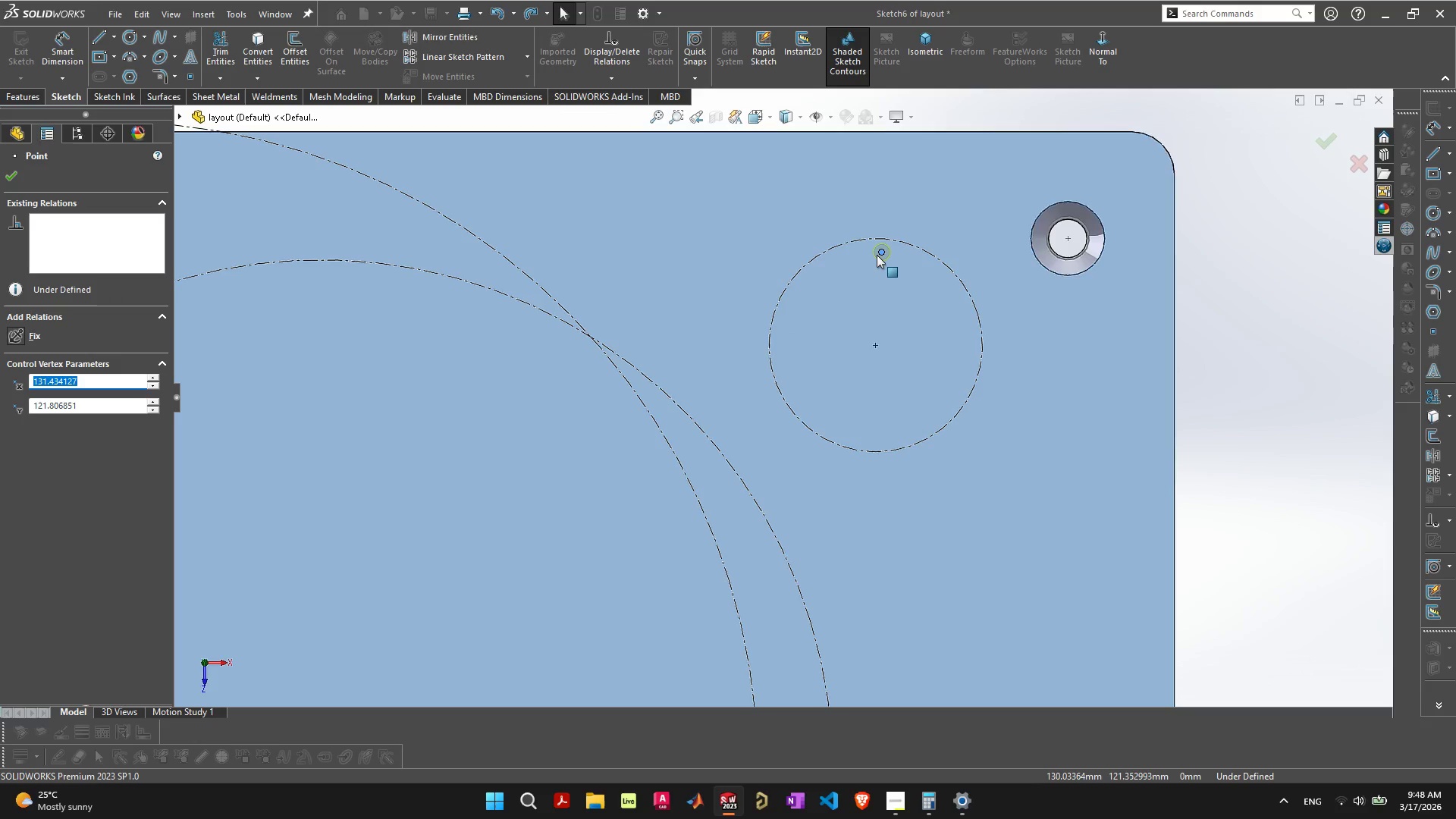 
left_click_drag(start_coordinate=[880, 251], to_coordinate=[879, 439])
 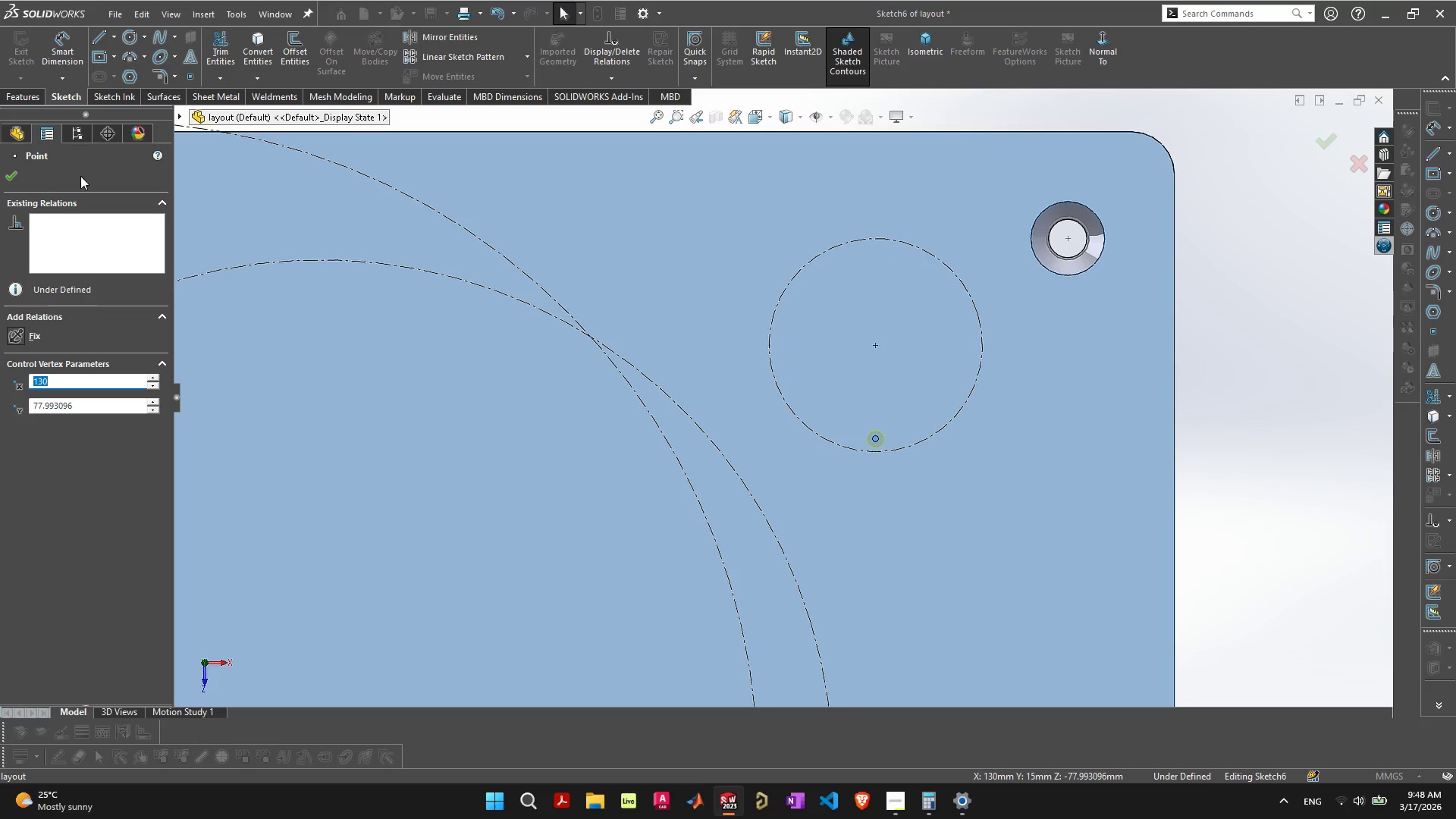 
left_click([11, 168])
 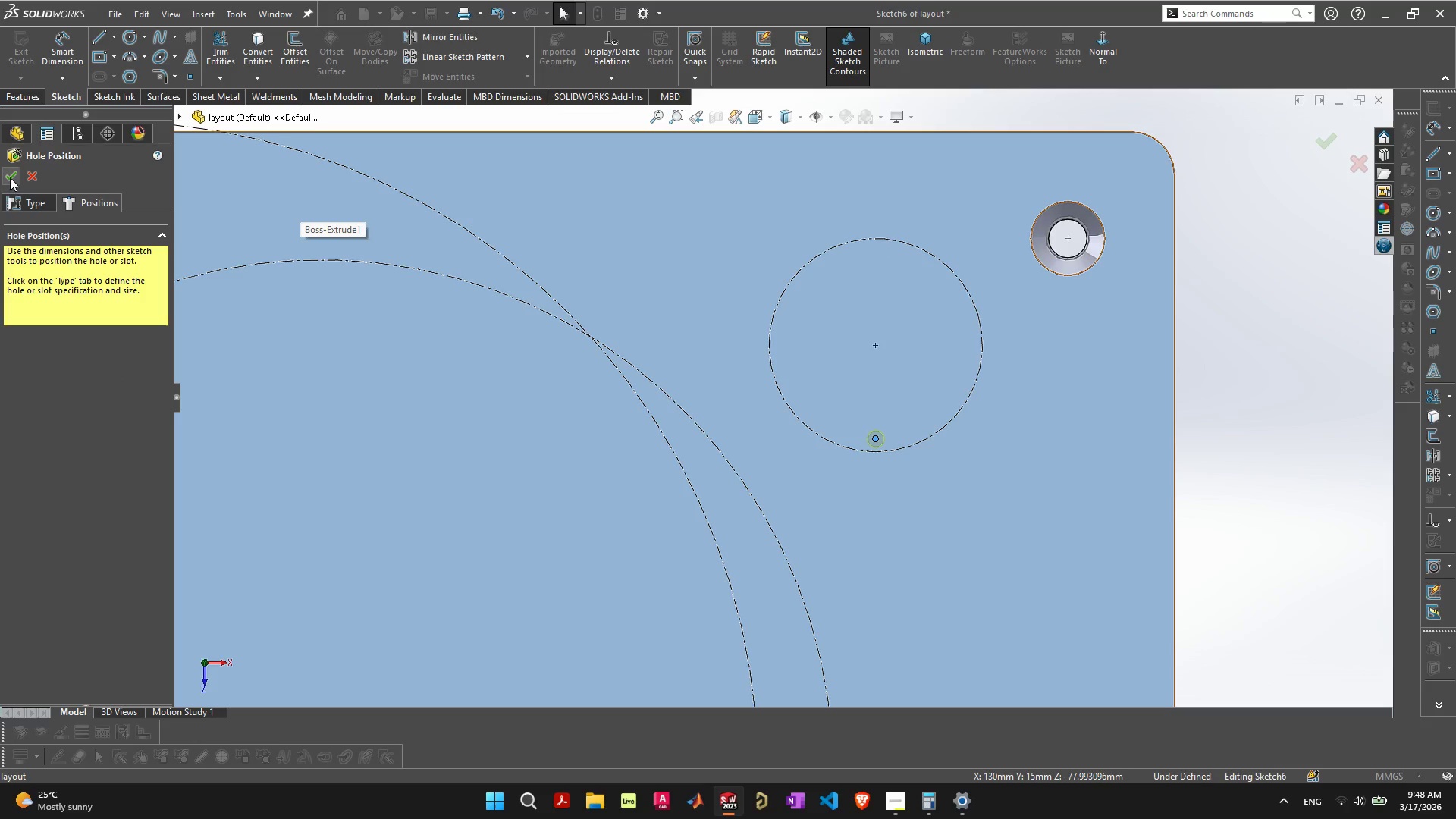 
left_click([10, 175])
 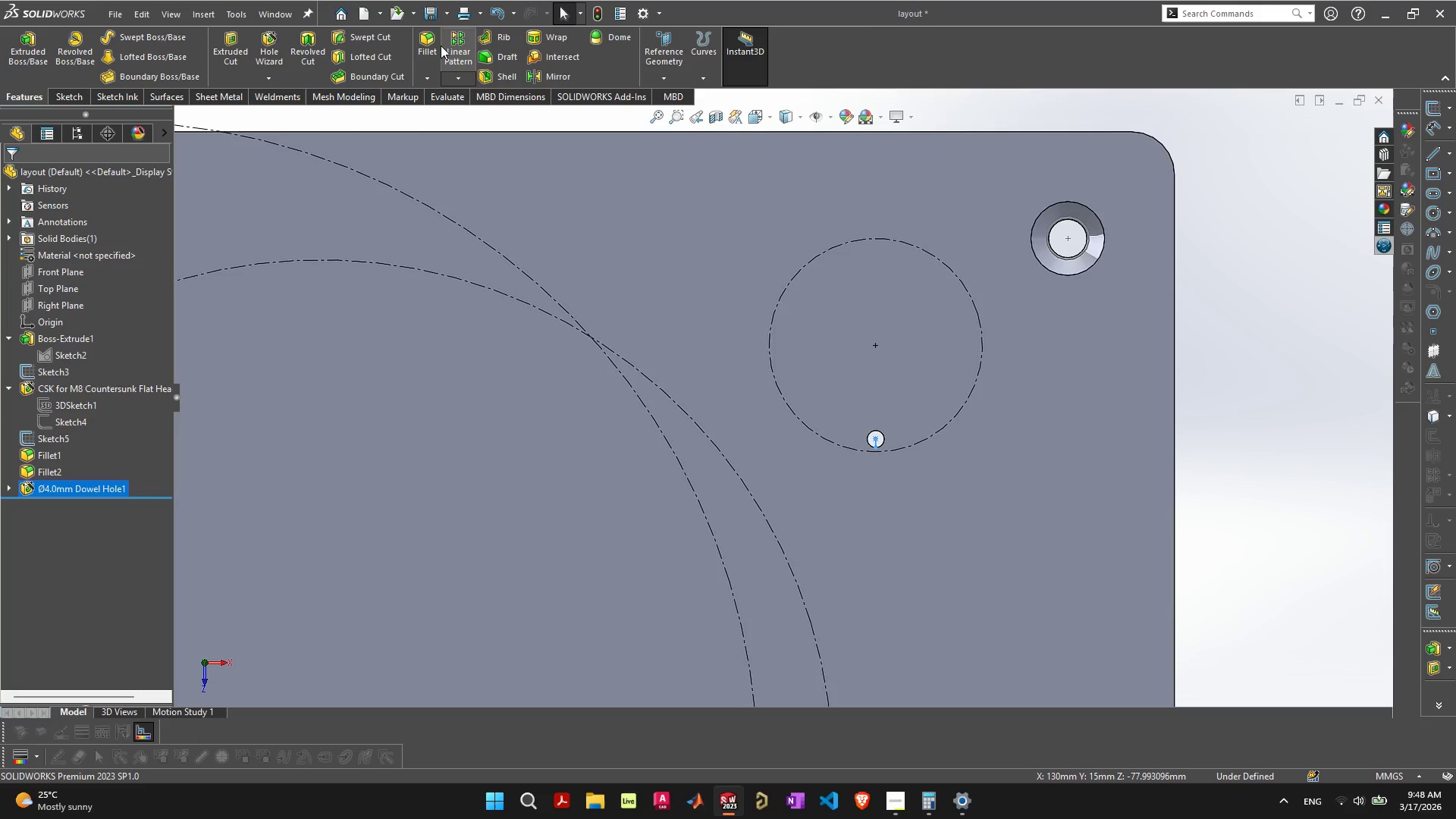 
left_click([463, 81])
 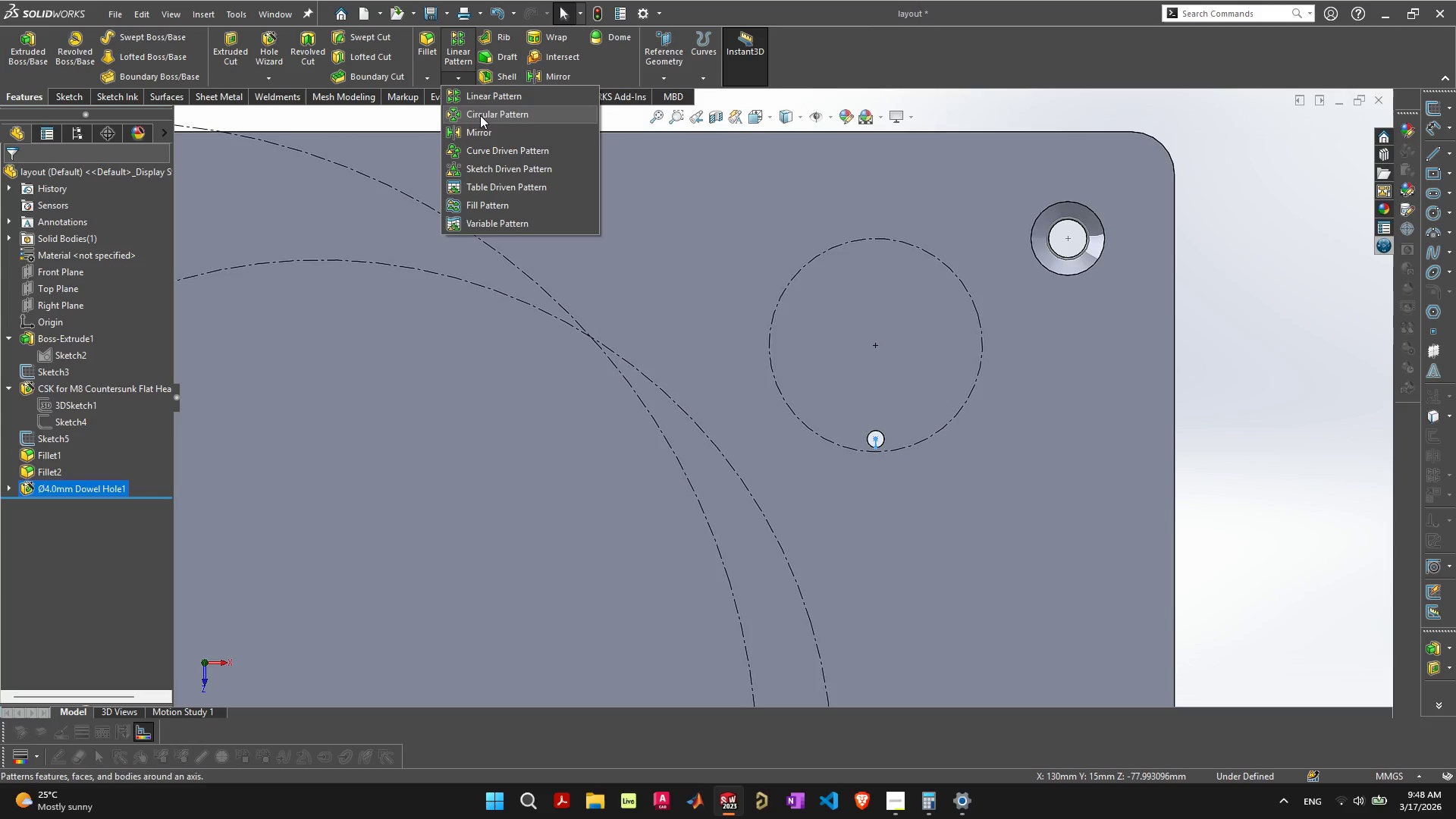 
left_click([480, 115])
 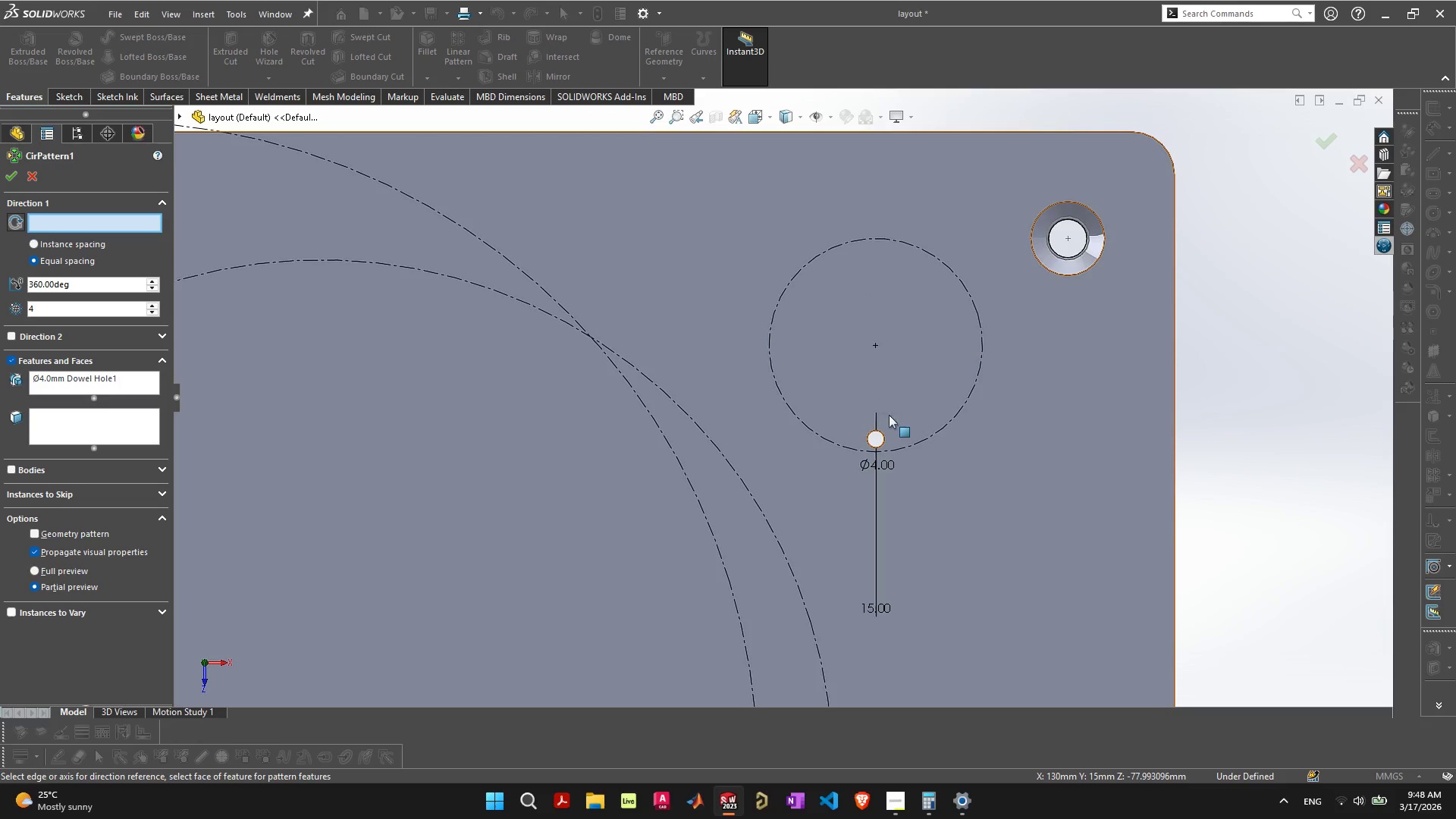 
left_click([944, 429])
 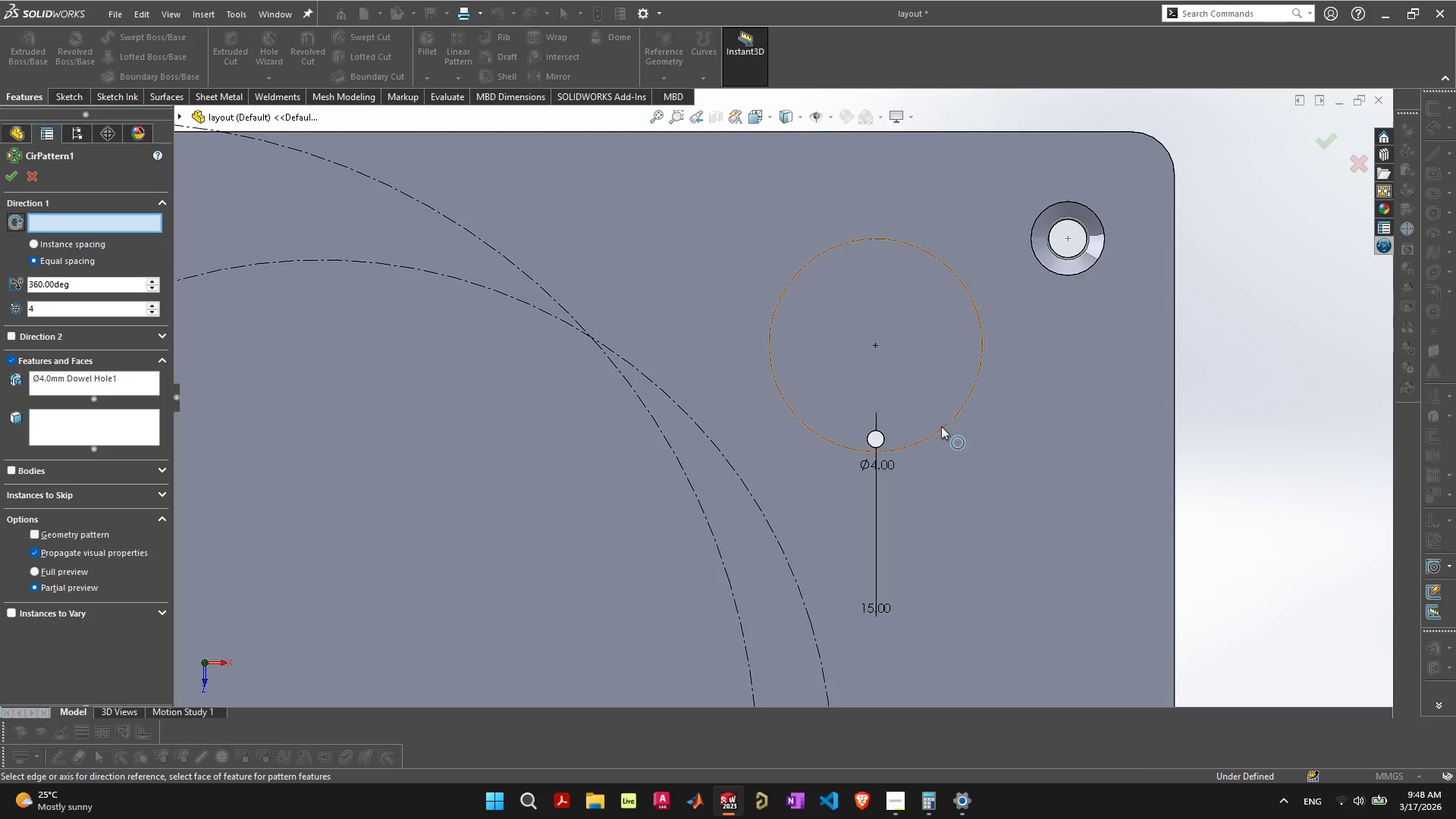 
left_click([941, 426])
 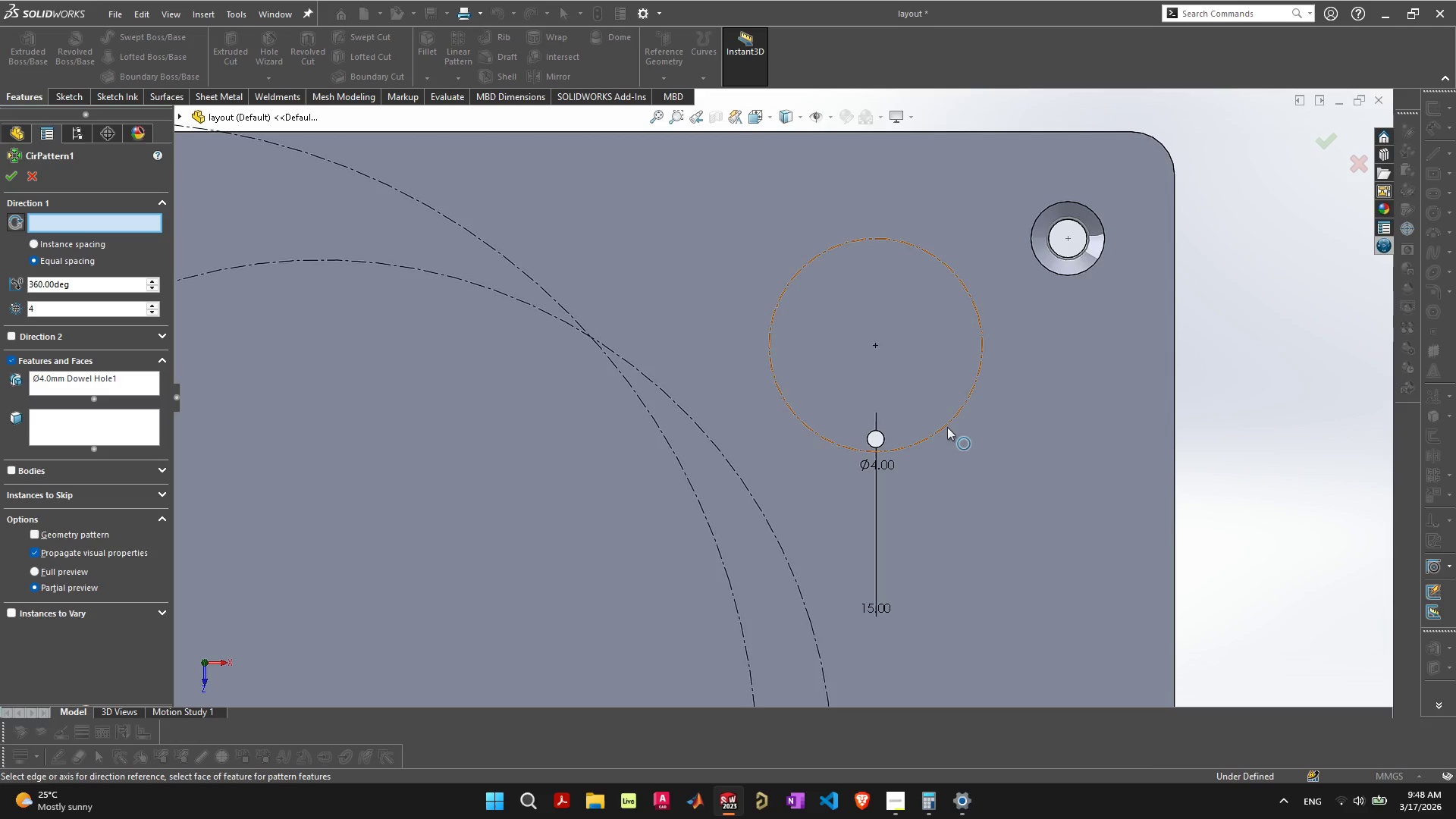 
left_click([947, 427])
 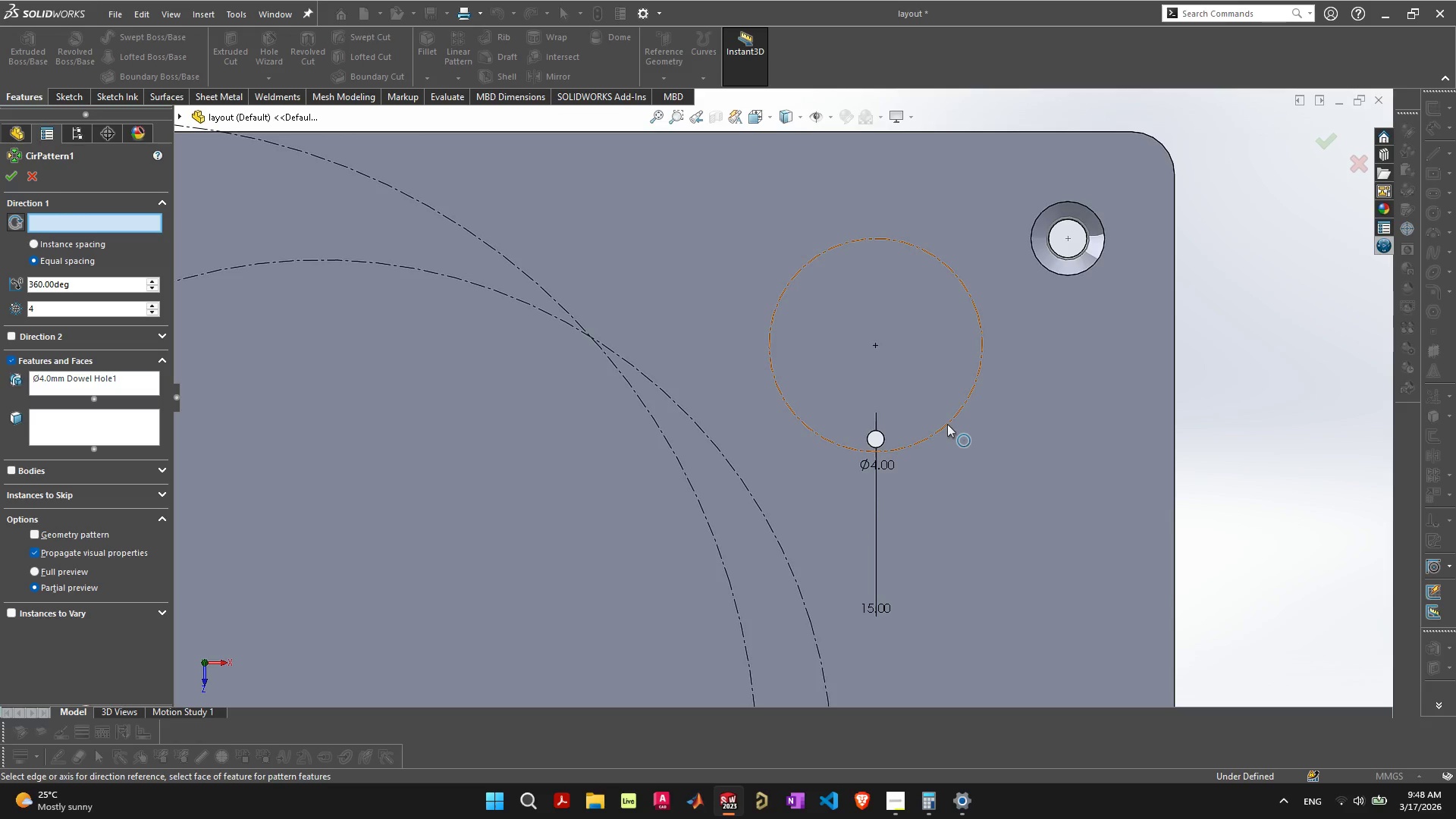 
left_click([947, 424])
 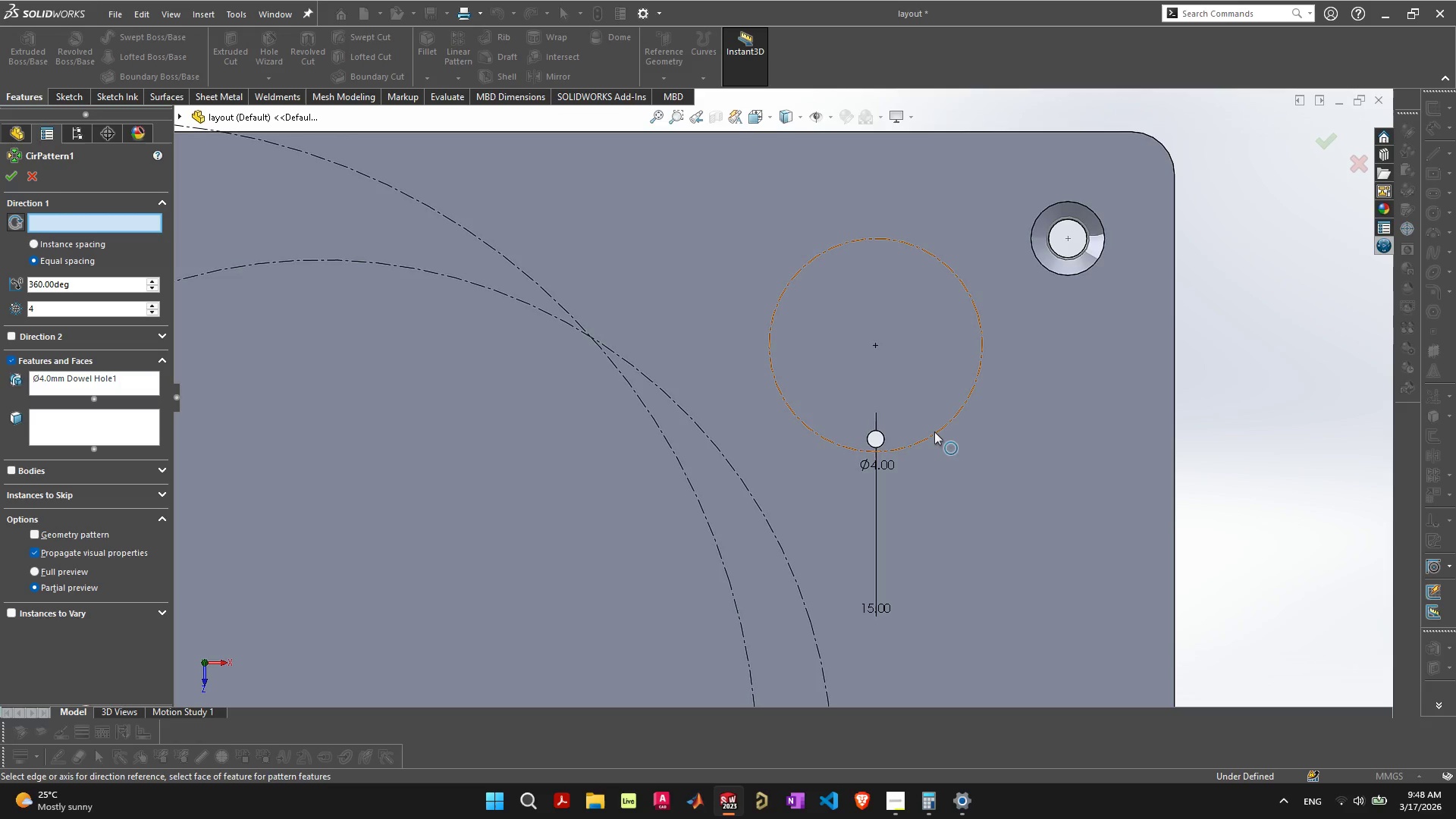 
wait(5.72)
 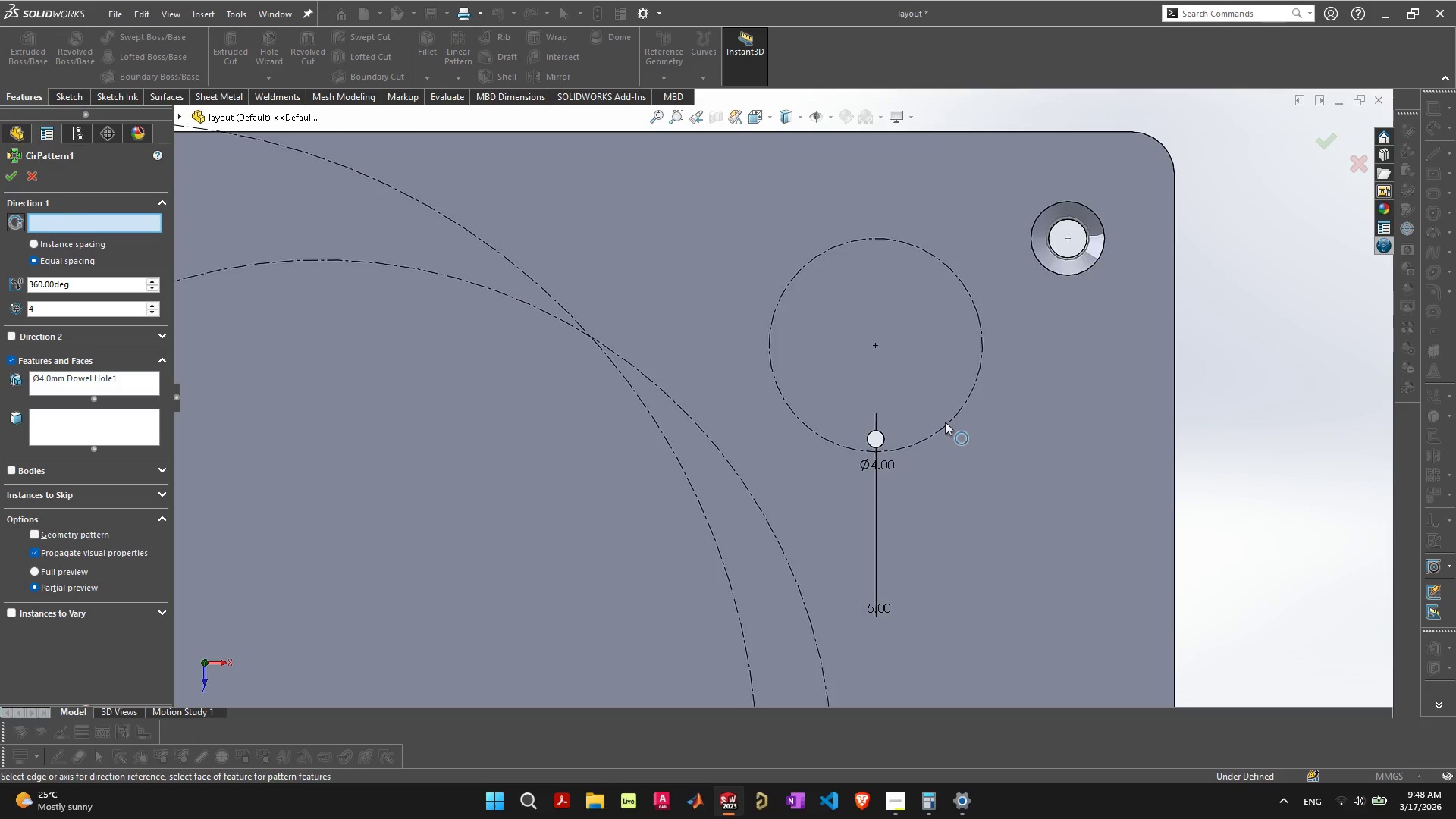 
left_click([934, 431])
 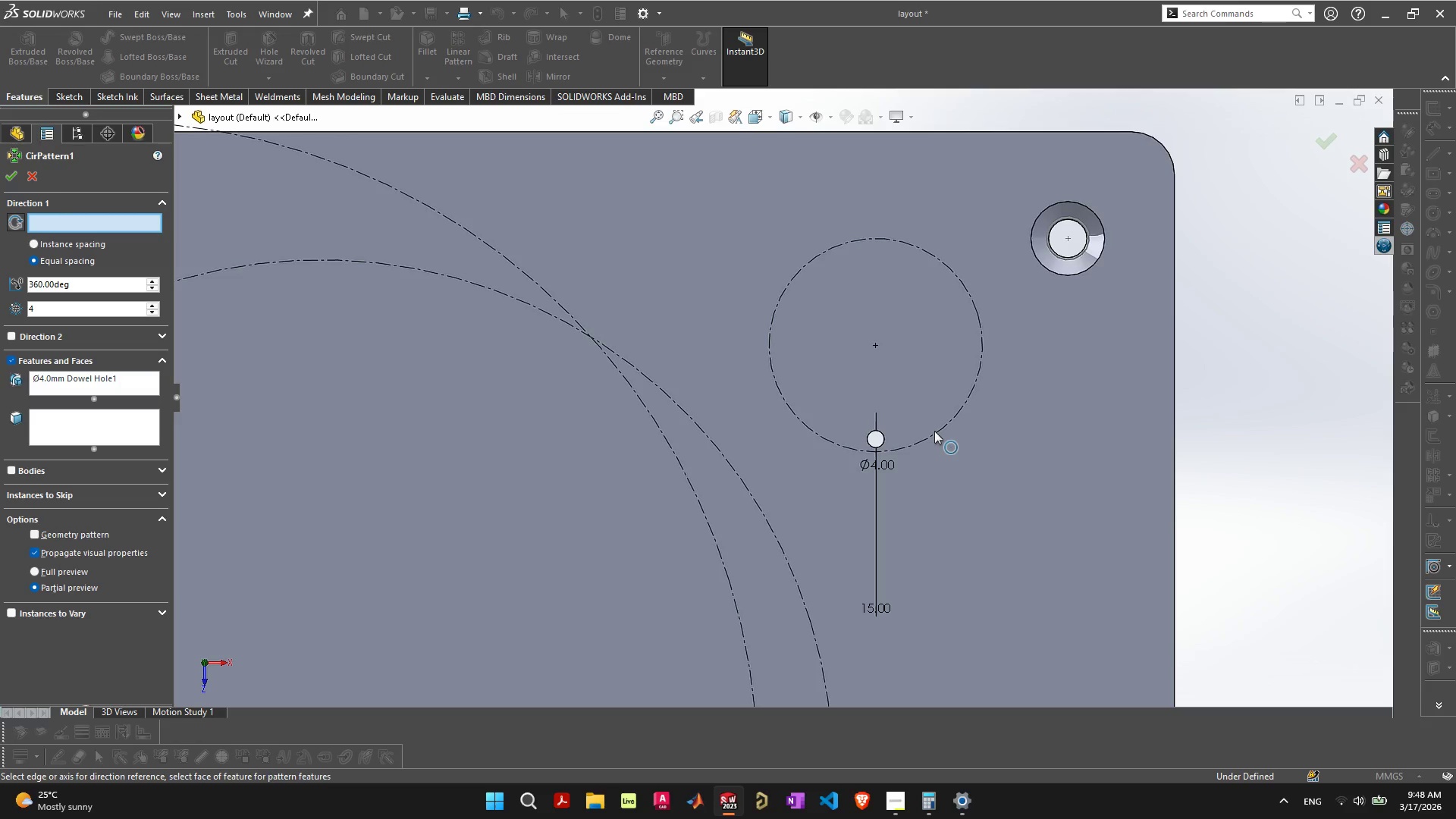 
right_click([934, 431])
 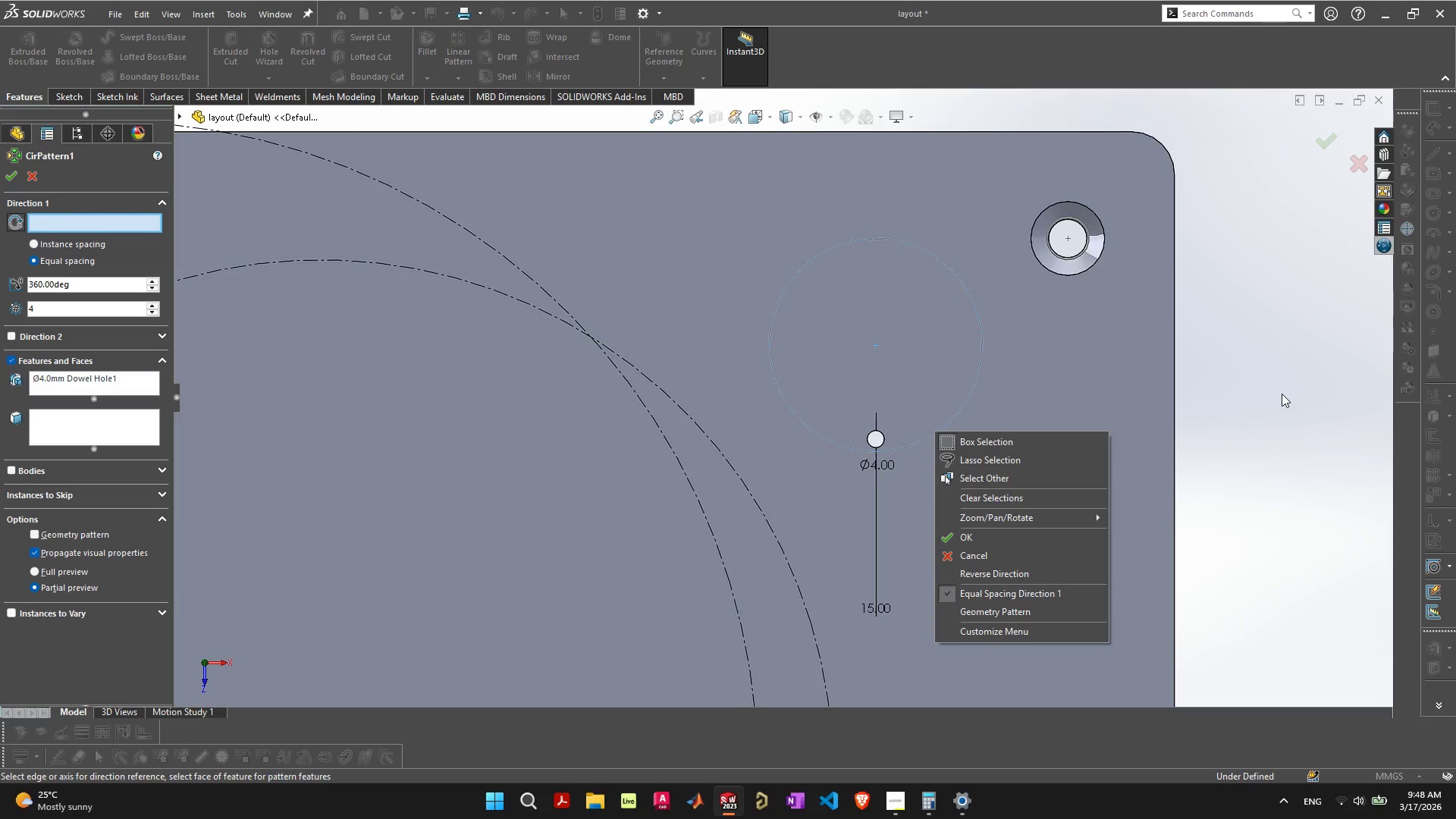 
left_click([1282, 394])
 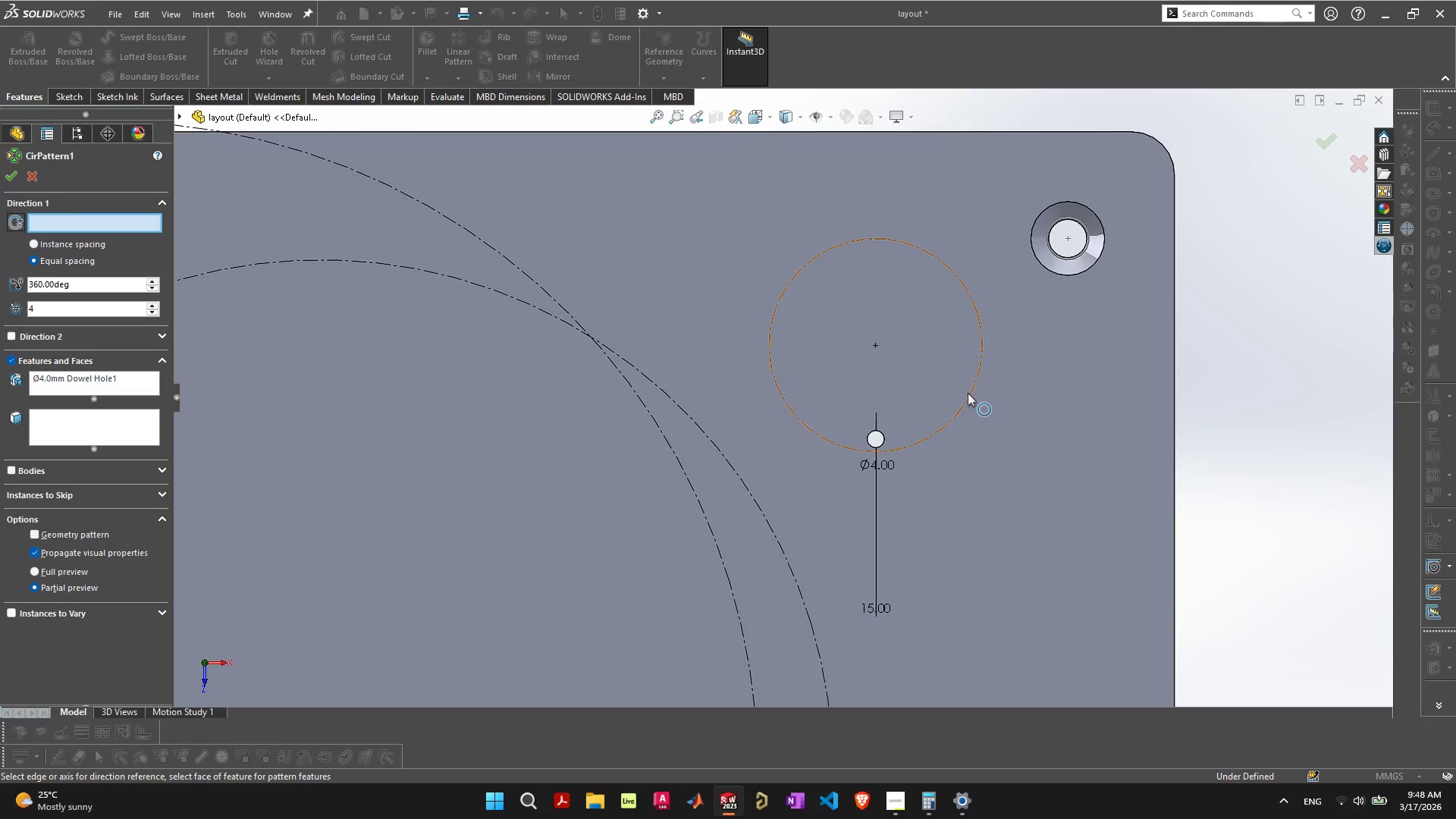 
wait(8.09)
 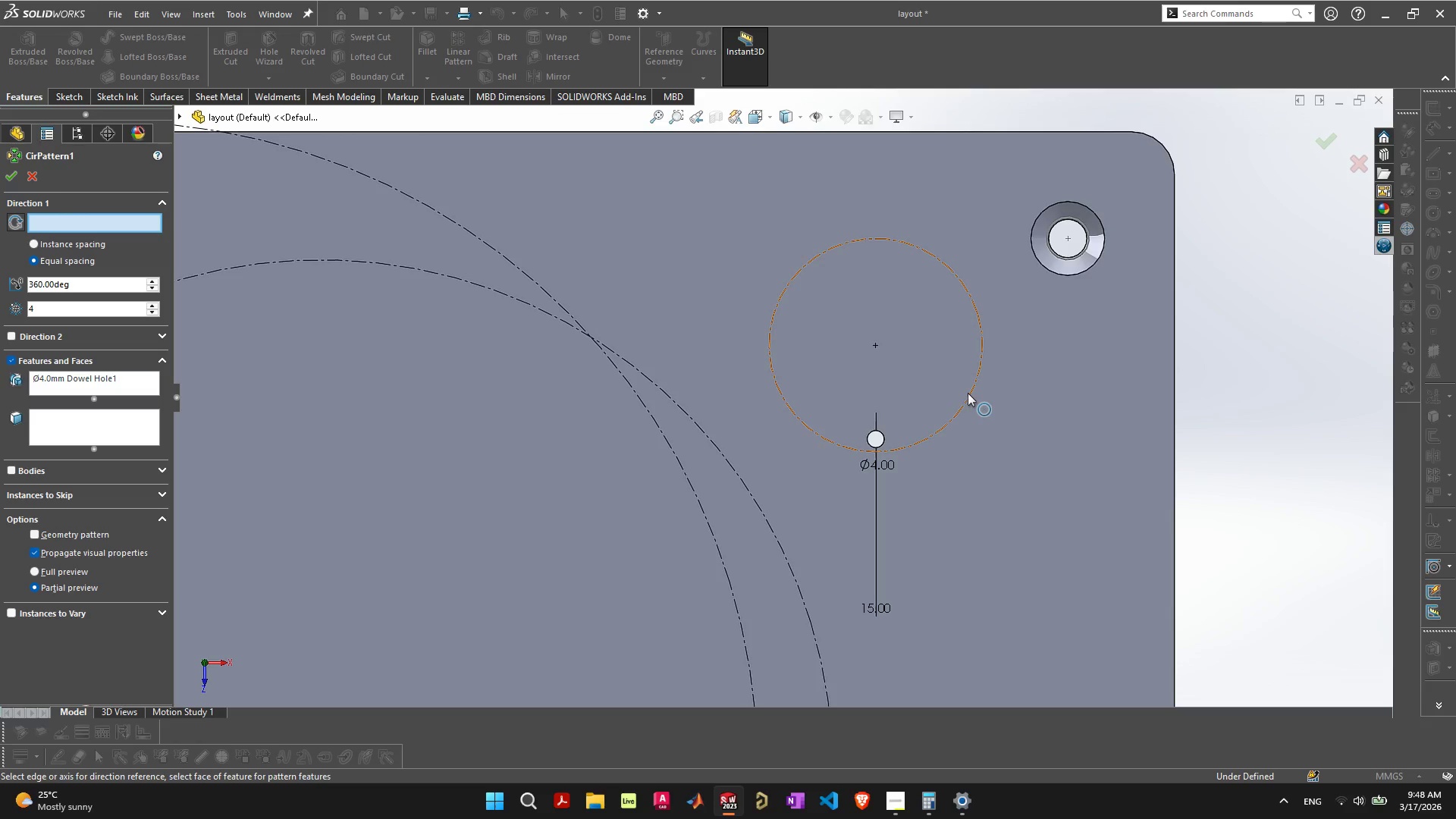 
mouse_move([122, 423])
 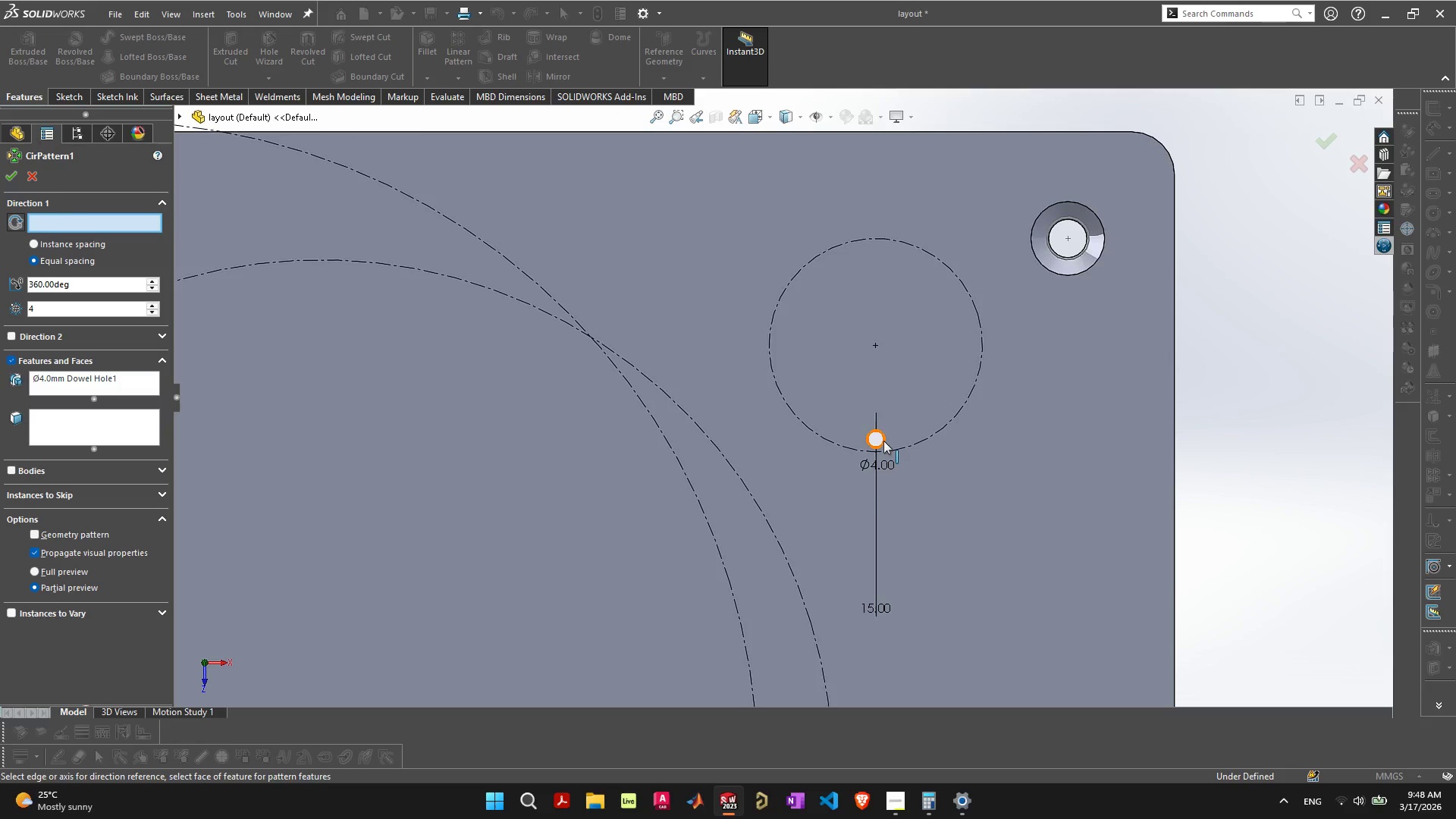 
wait(7.84)
 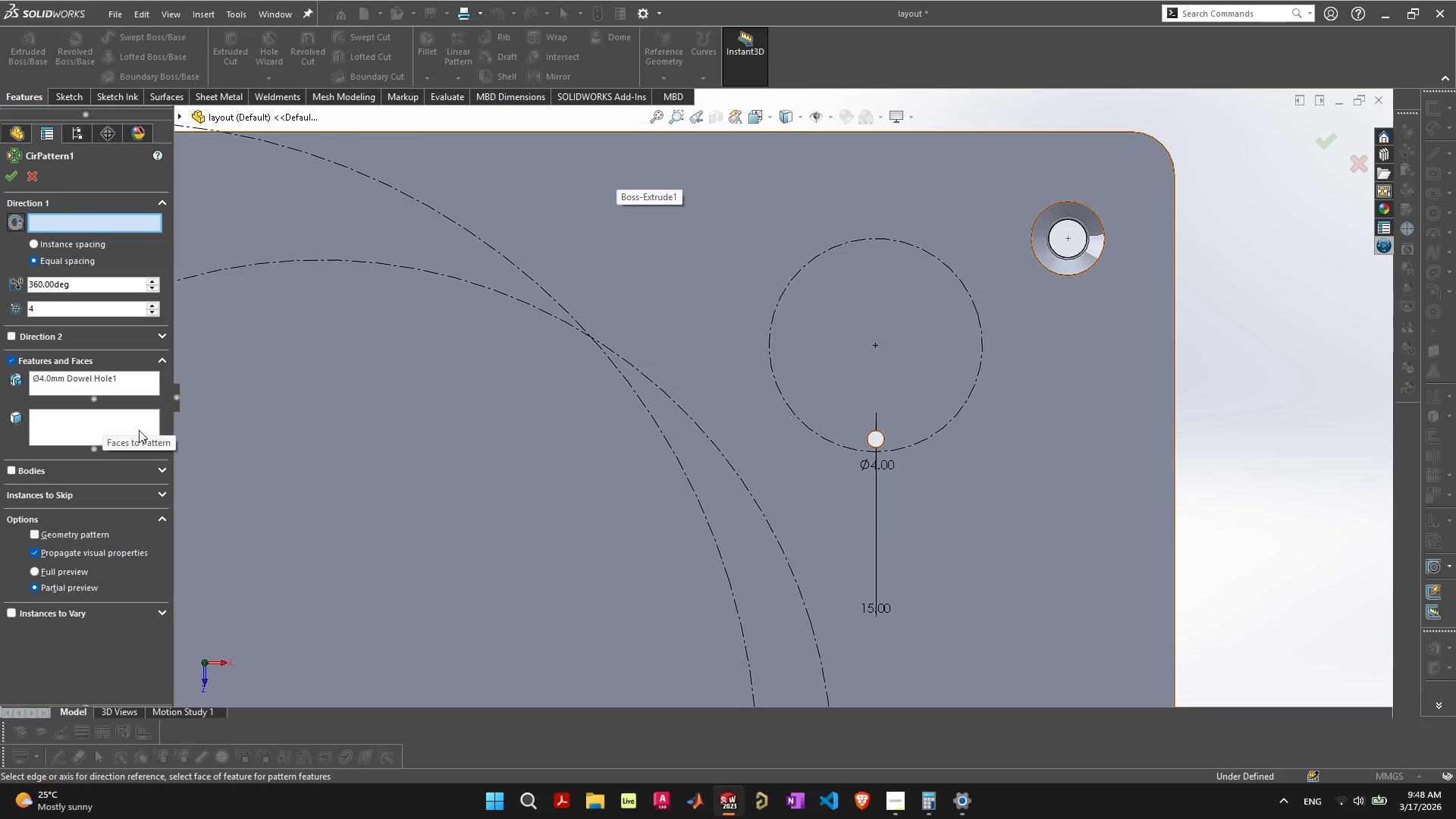 
left_click([1230, 431])
 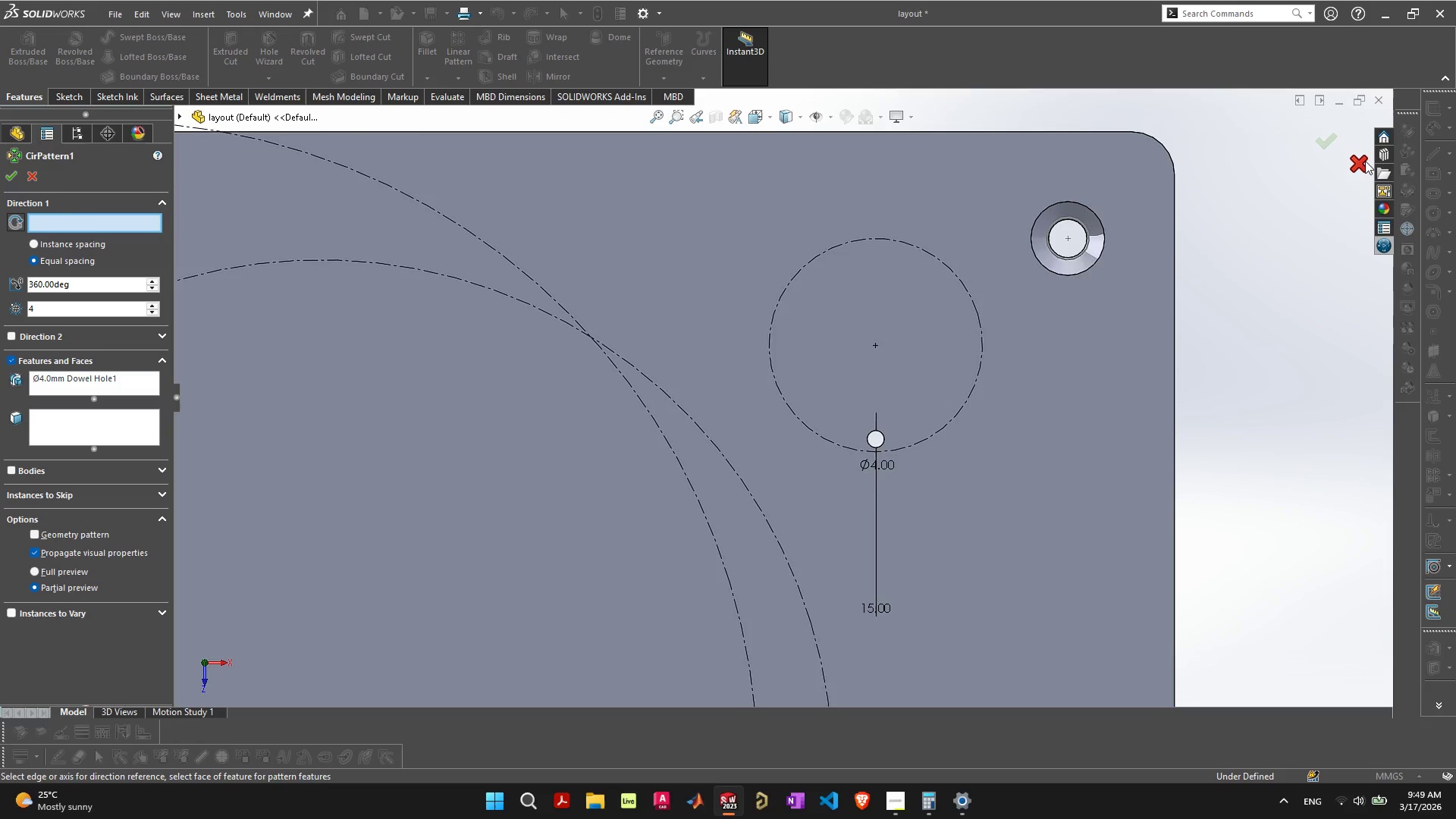 
left_click([1365, 161])
 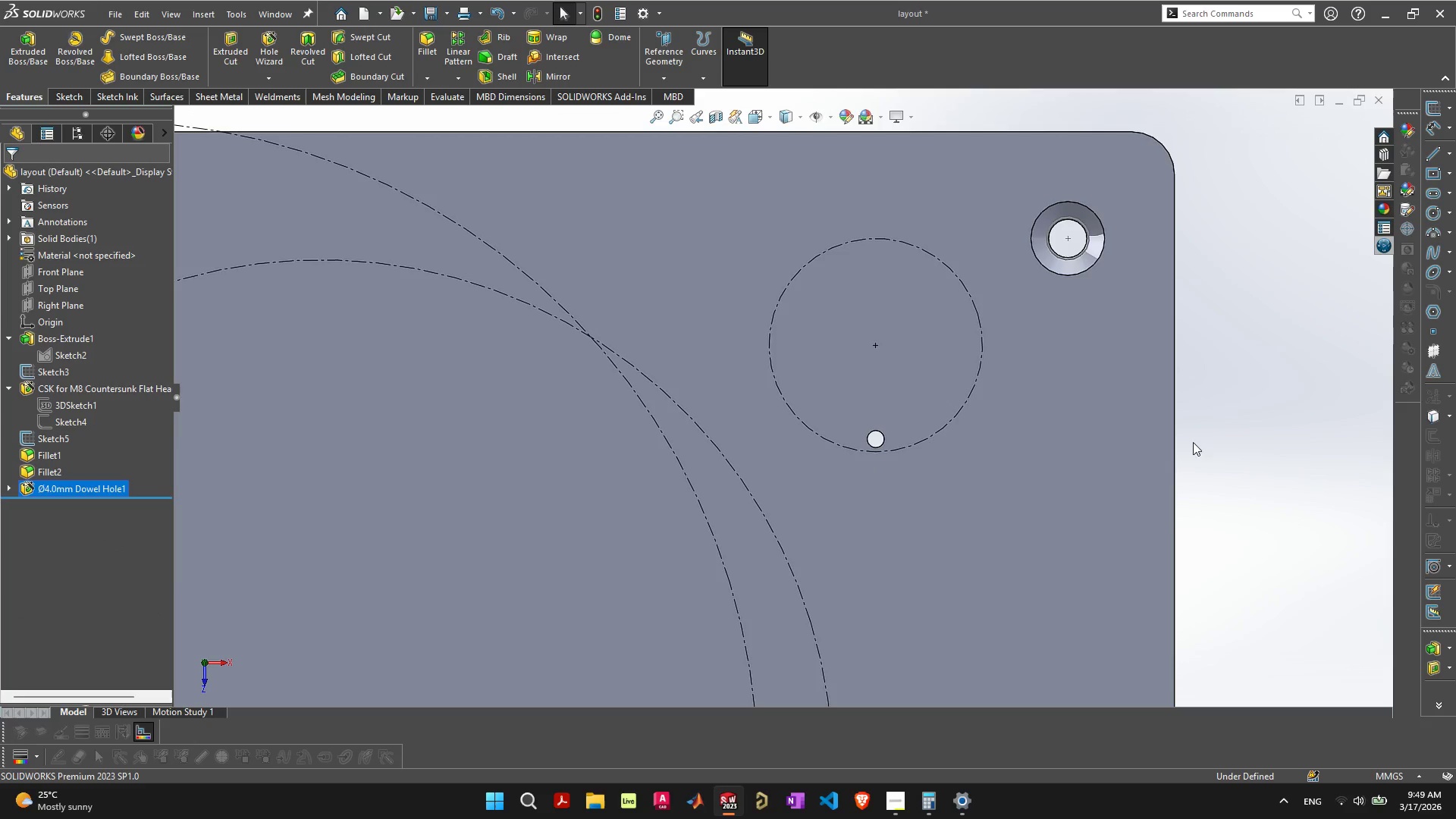 
left_click([1232, 432])
 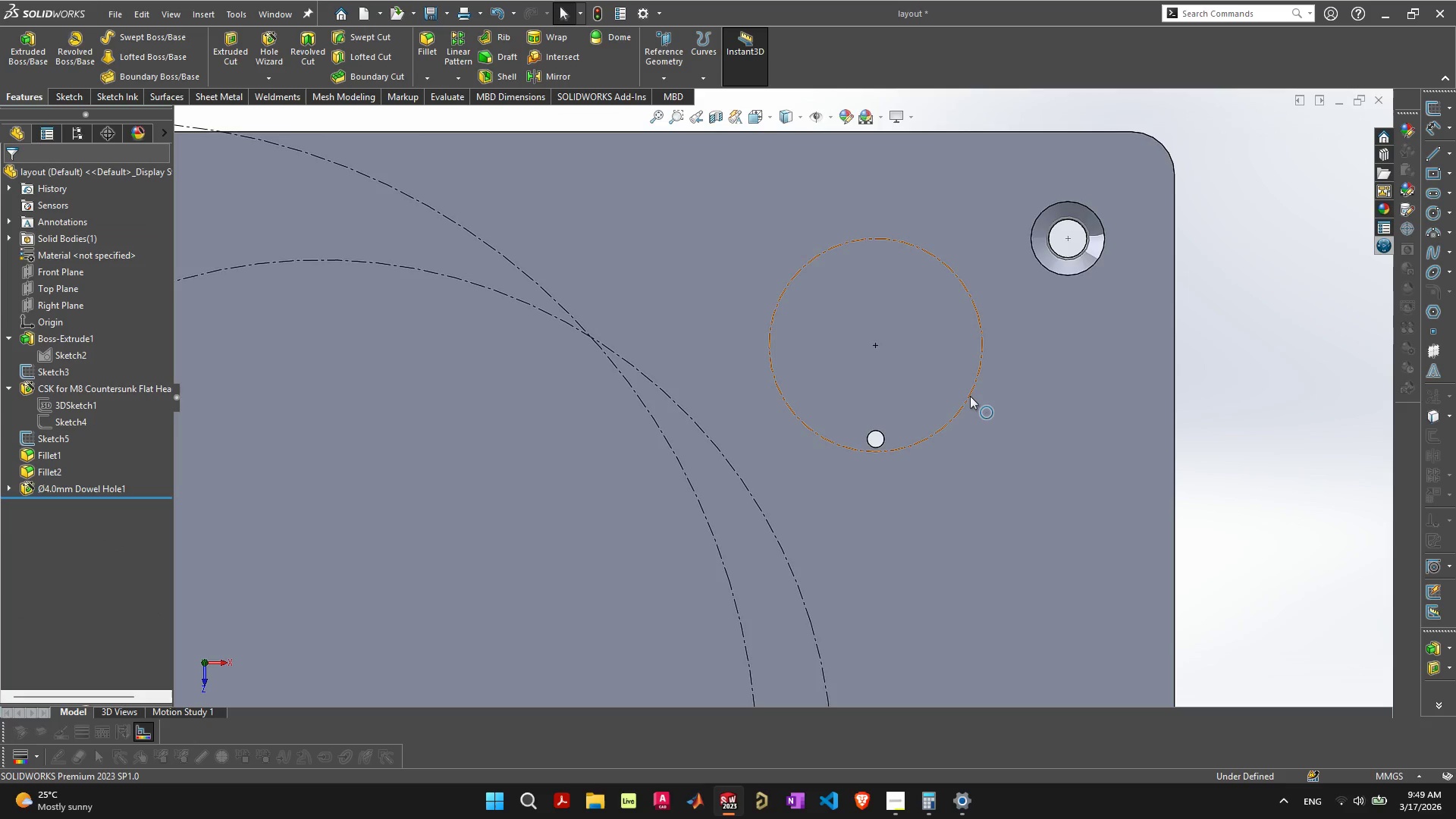 
left_click([970, 396])
 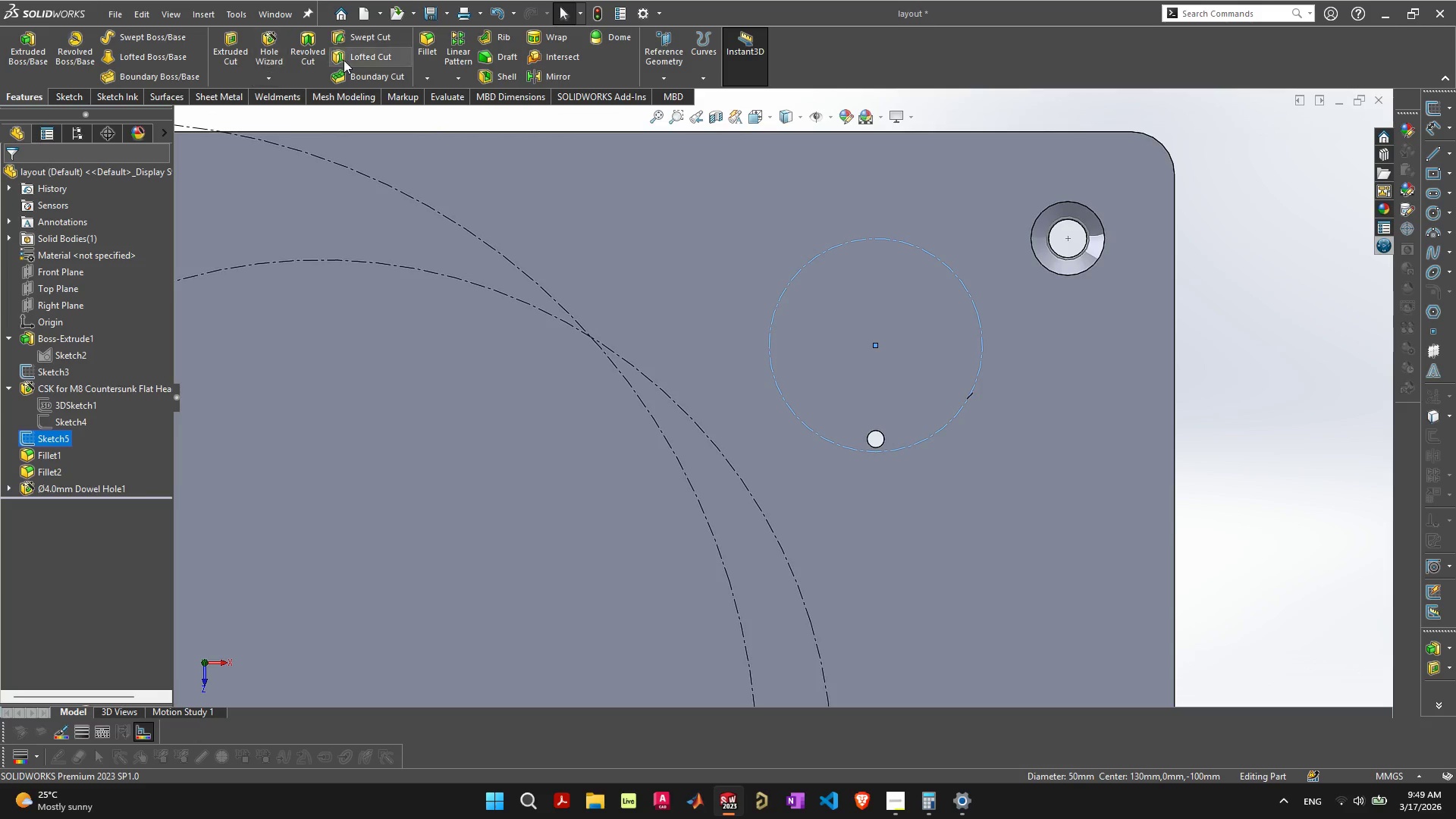 
left_click([65, 98])
 